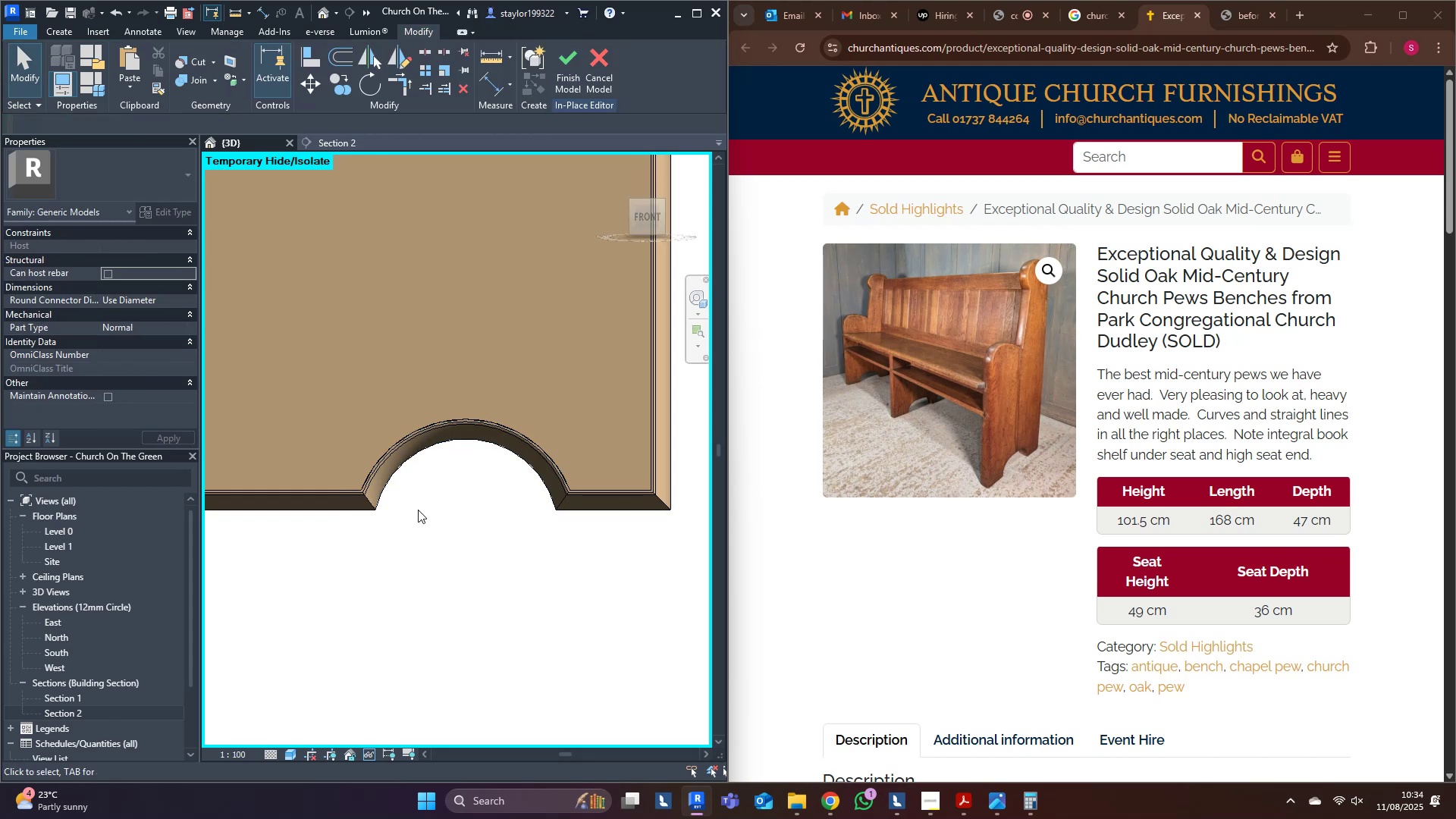 
scroll: coordinate [410, 550], scroll_direction: down, amount: 10.0
 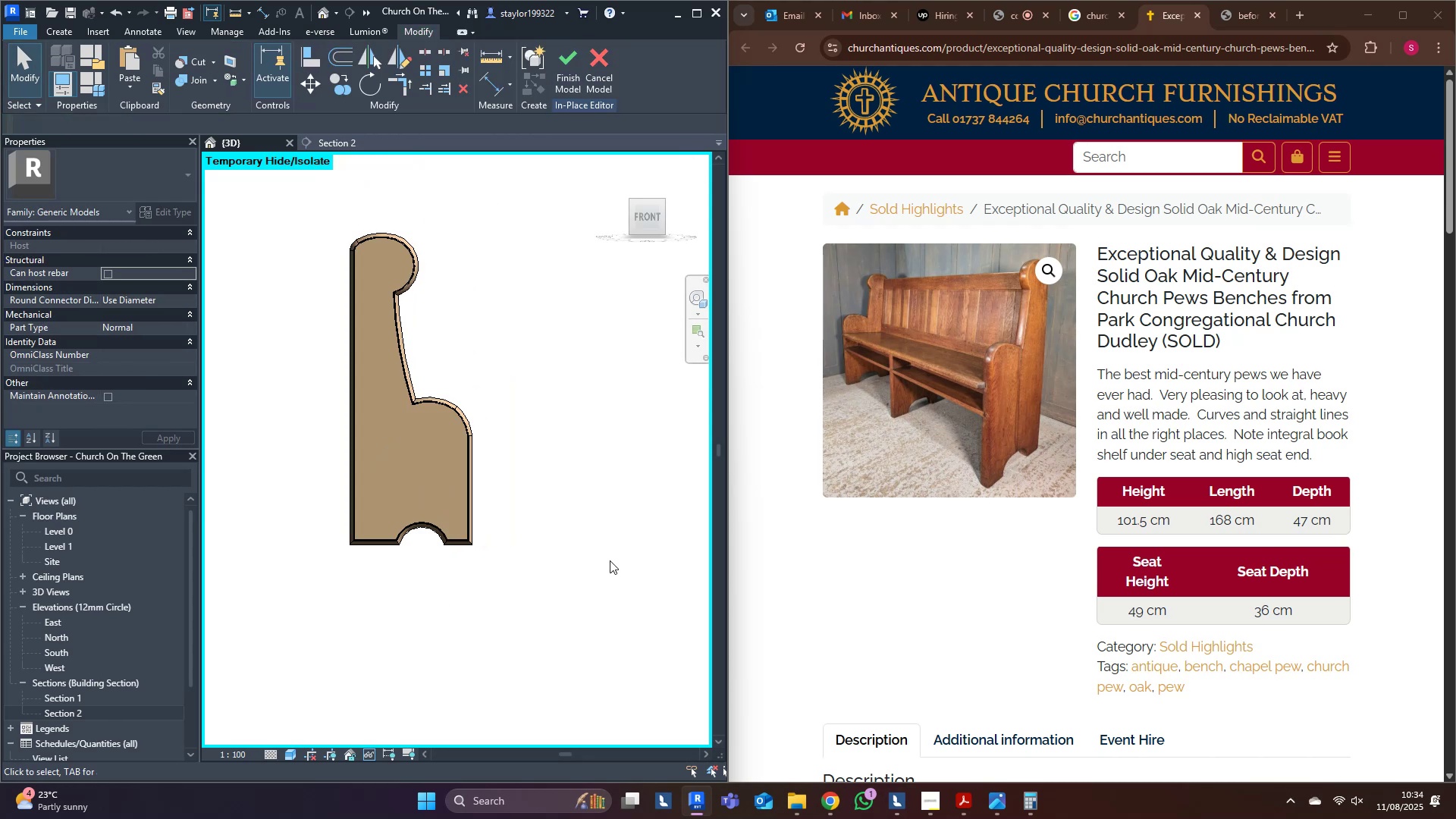 
hold_key(key=ShiftLeft, duration=0.62)
 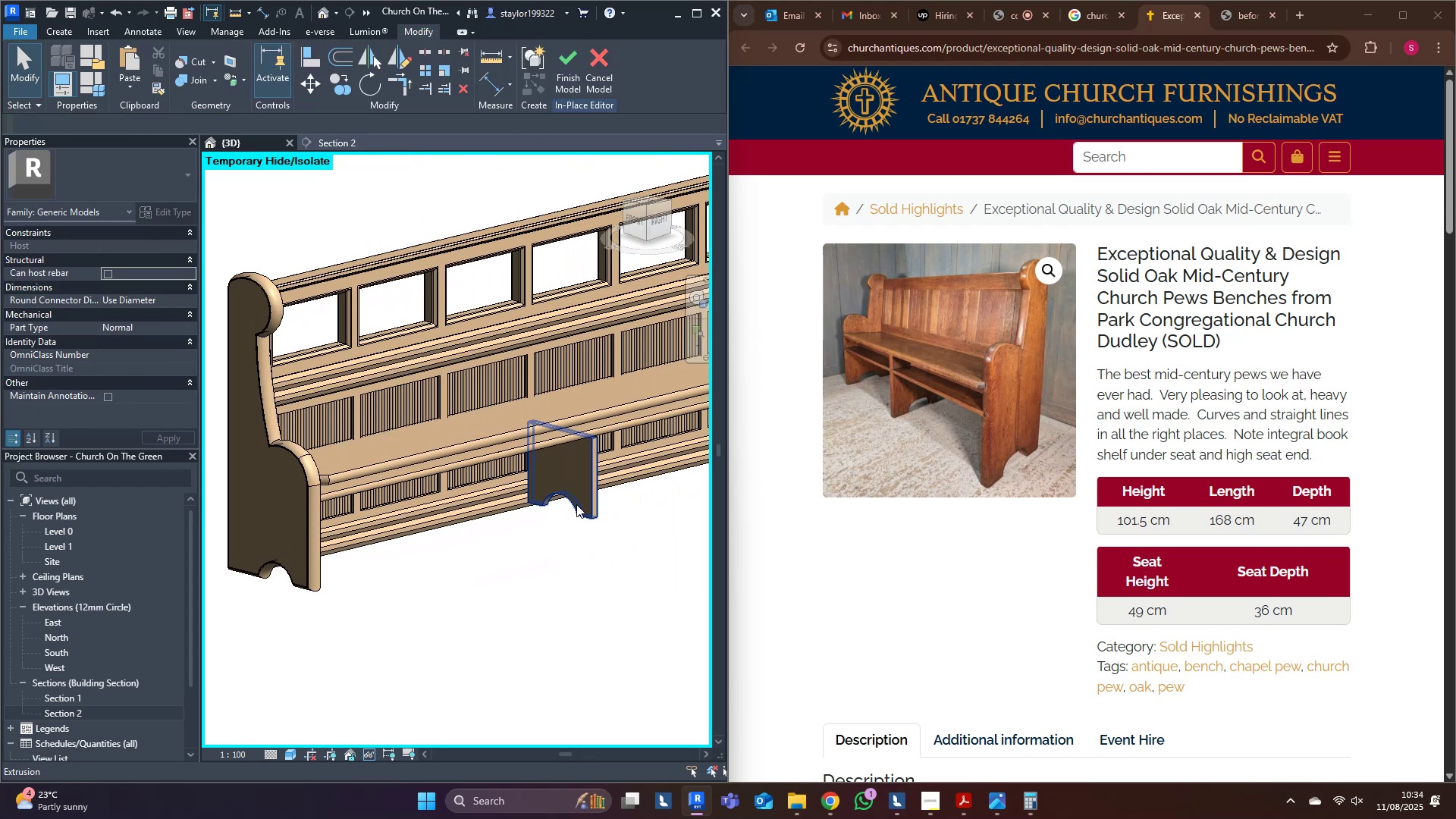 
left_click([576, 504])
 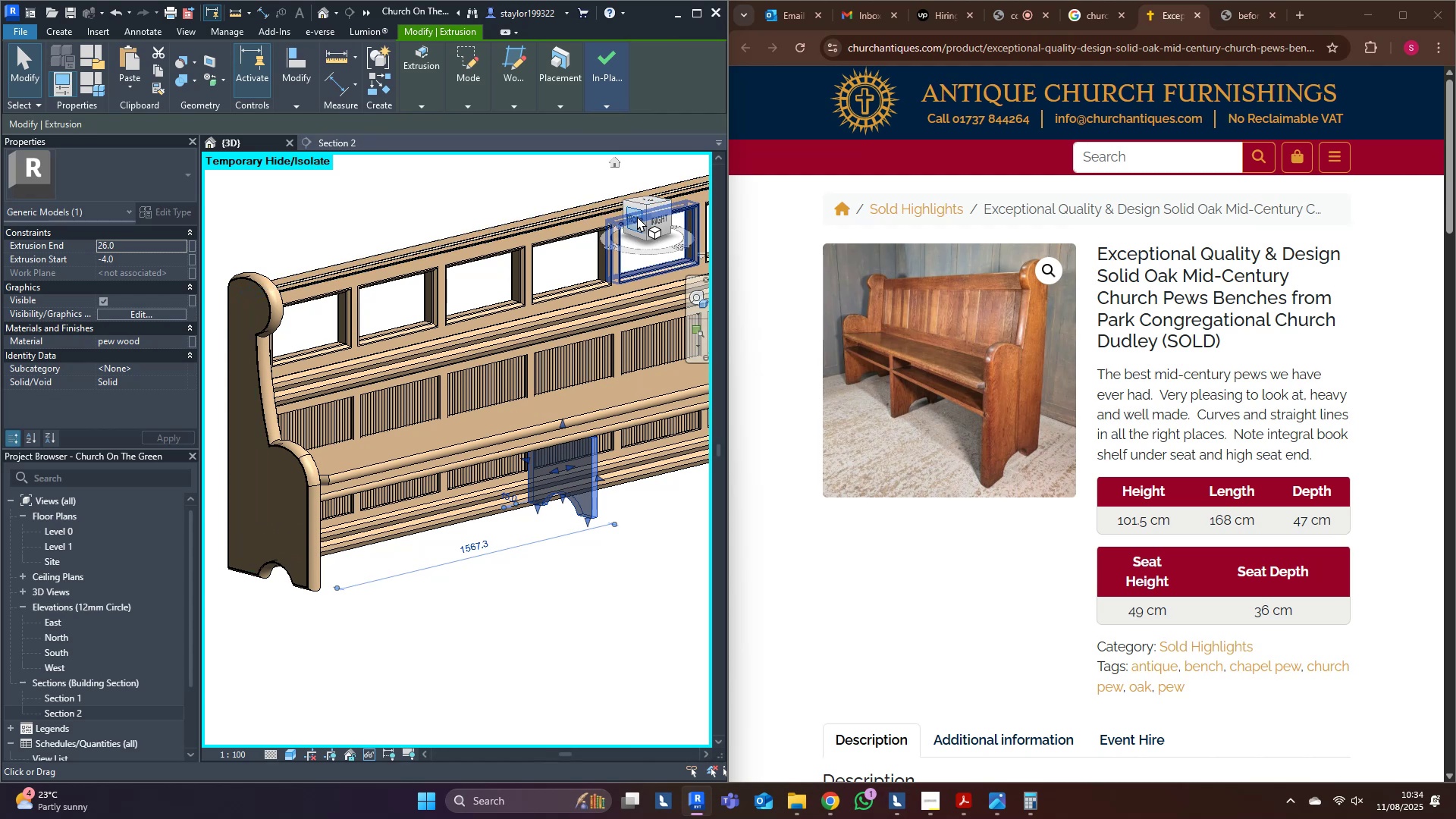 
left_click([634, 219])
 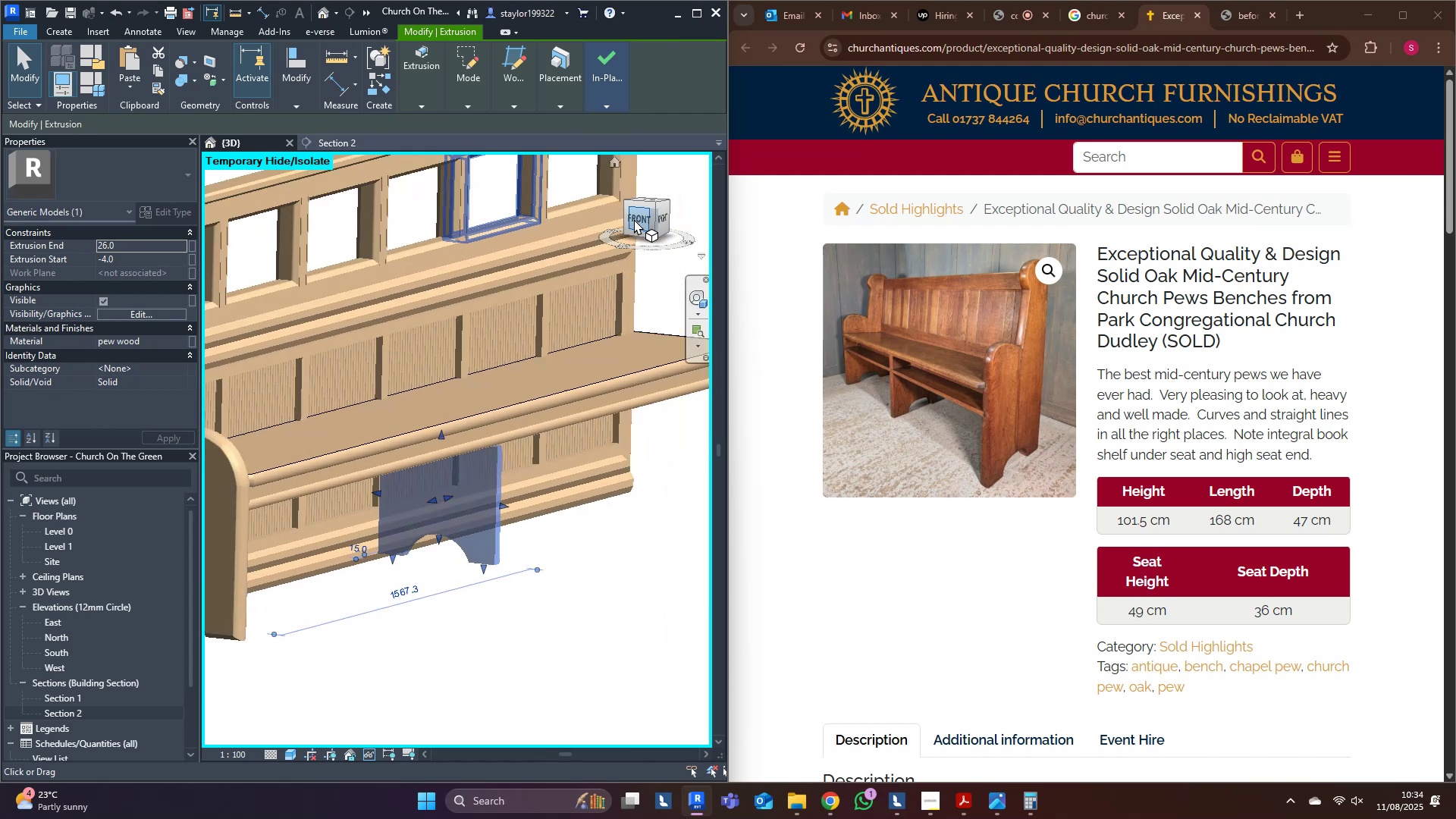 
type(wfsd)
 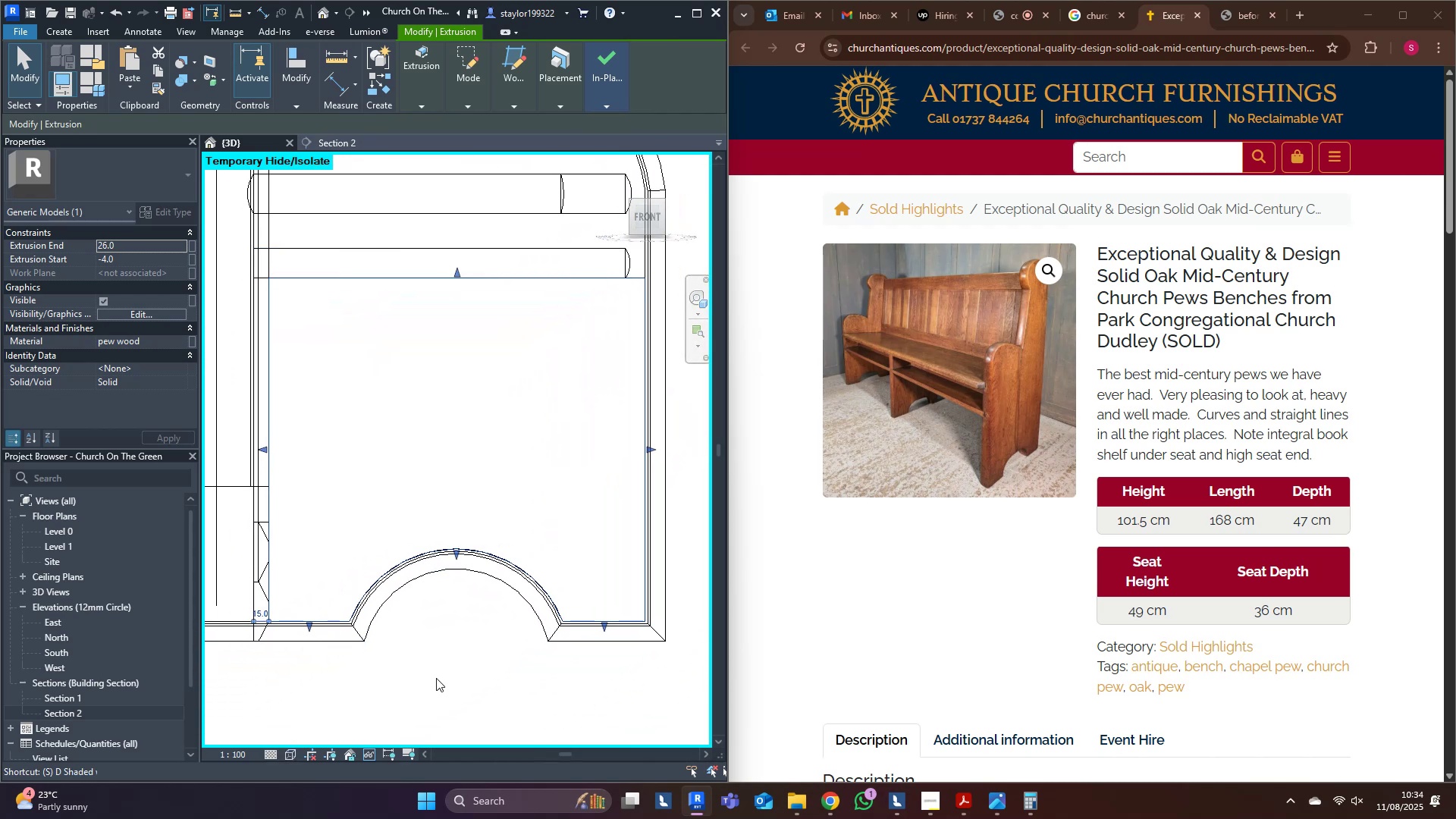 
scroll: coordinate [436, 672], scroll_direction: down, amount: 7.0
 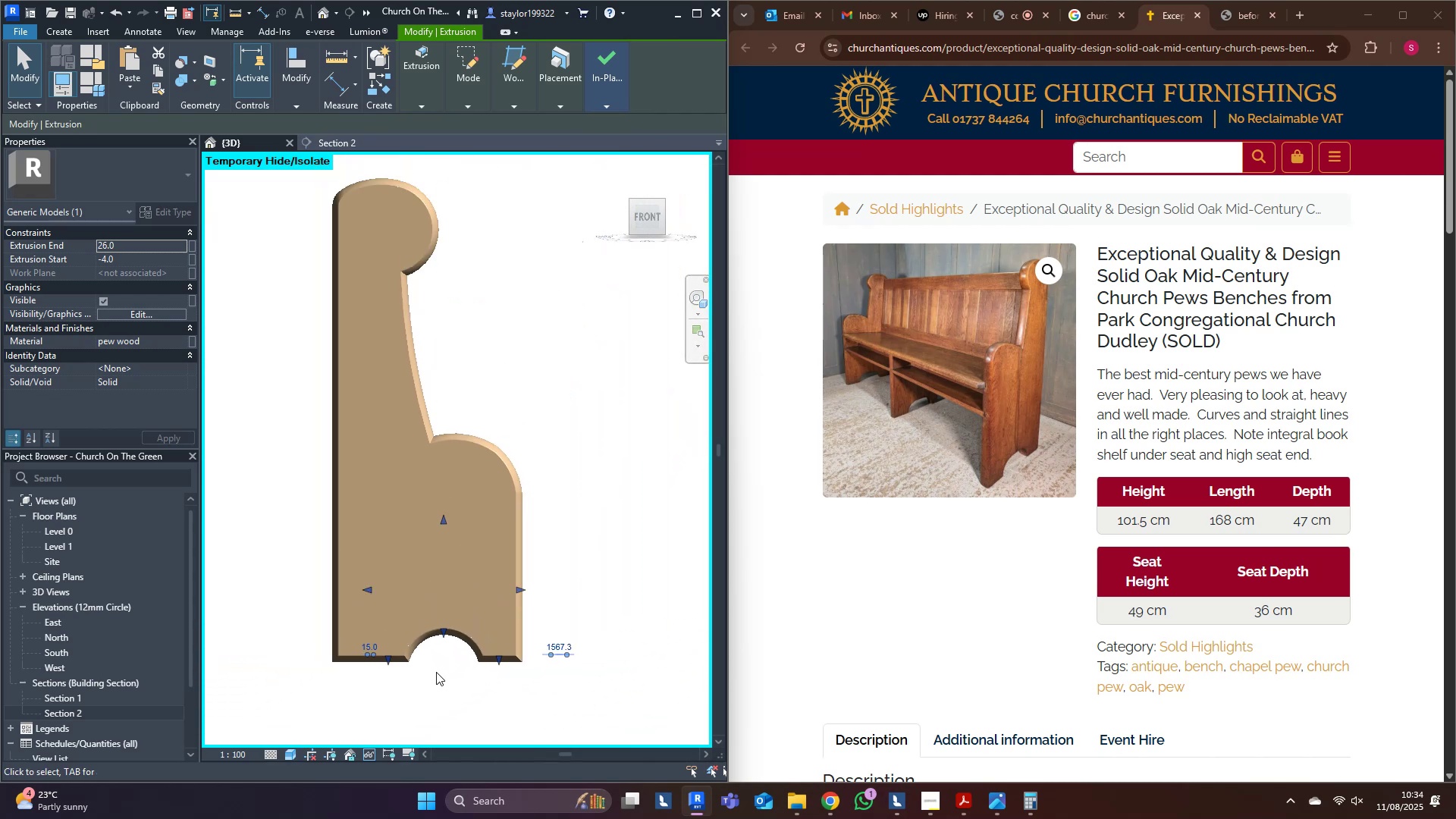 
hold_key(key=ShiftLeft, duration=0.44)
 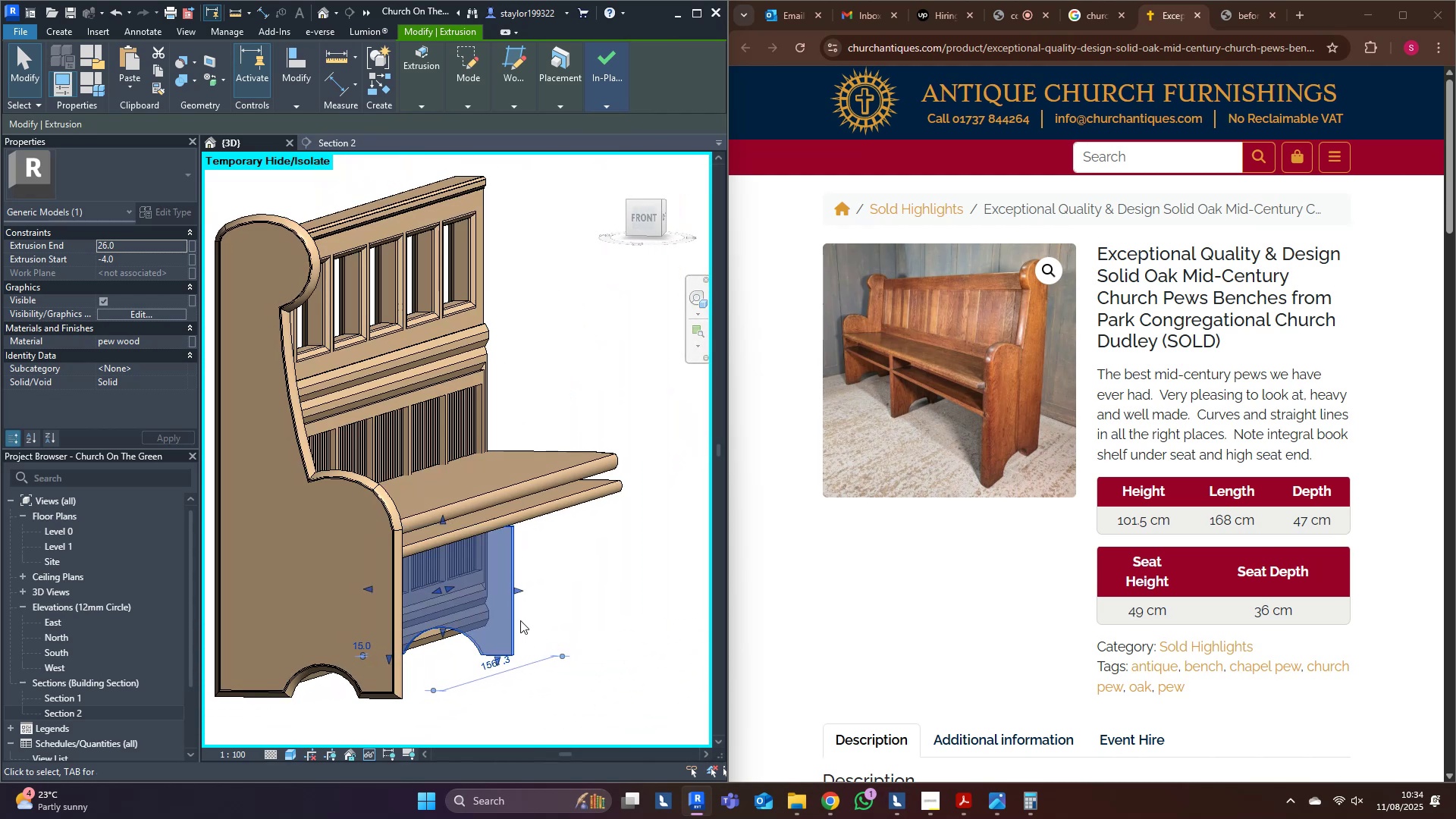 
scroll: coordinate [520, 620], scroll_direction: up, amount: 5.0
 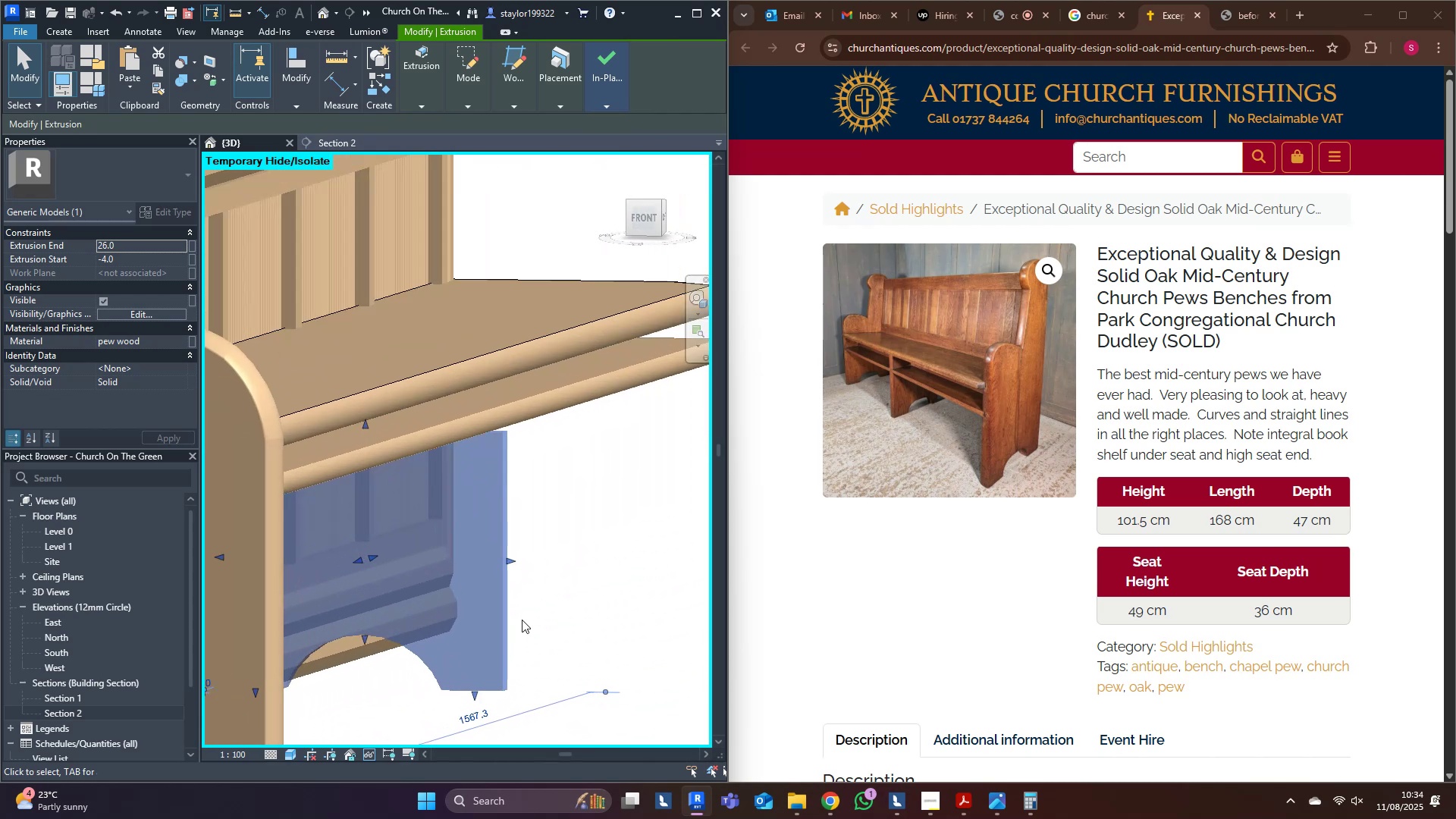 
hold_key(key=ShiftLeft, duration=1.29)
 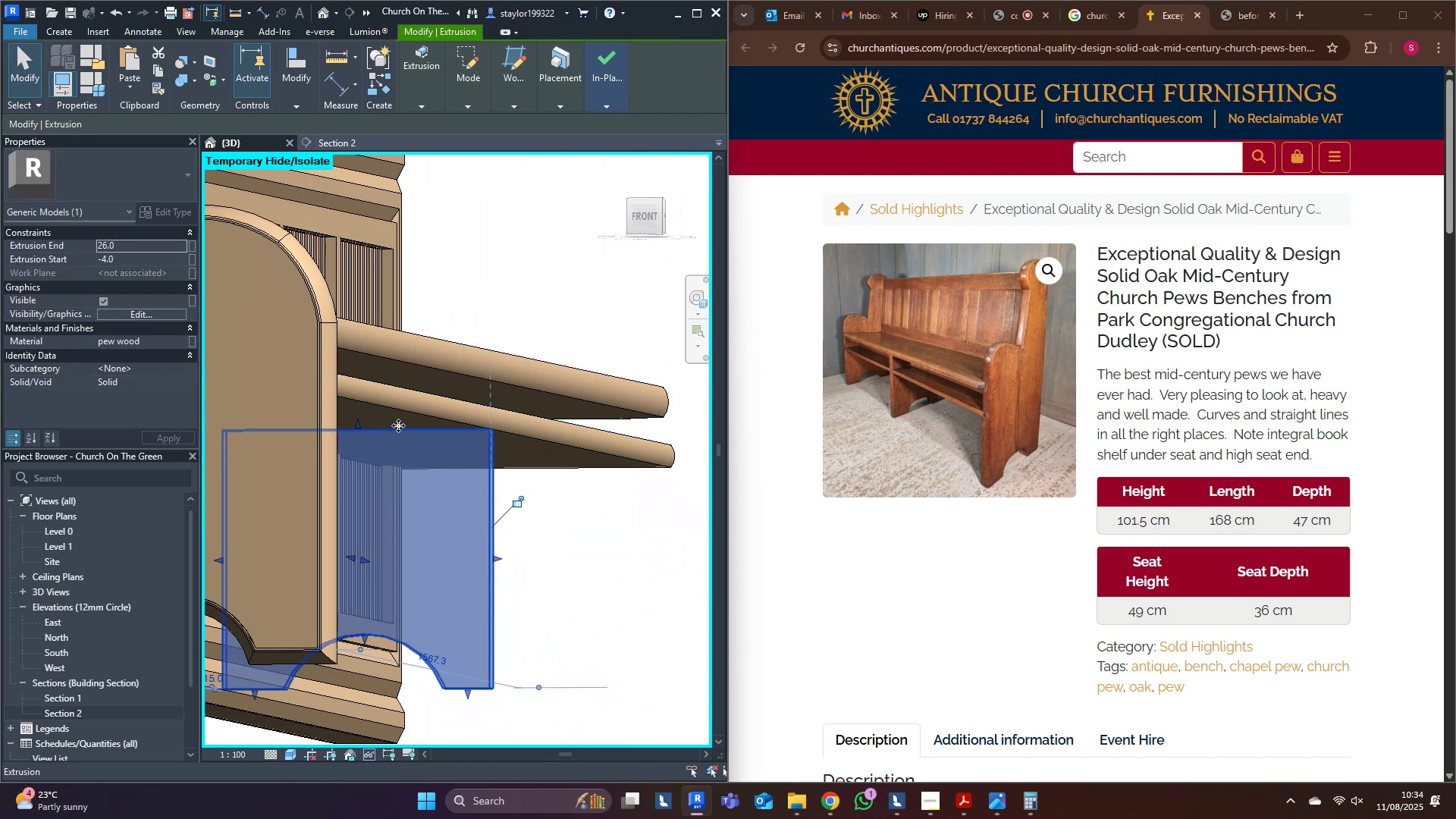 
double_click([238, 432])
 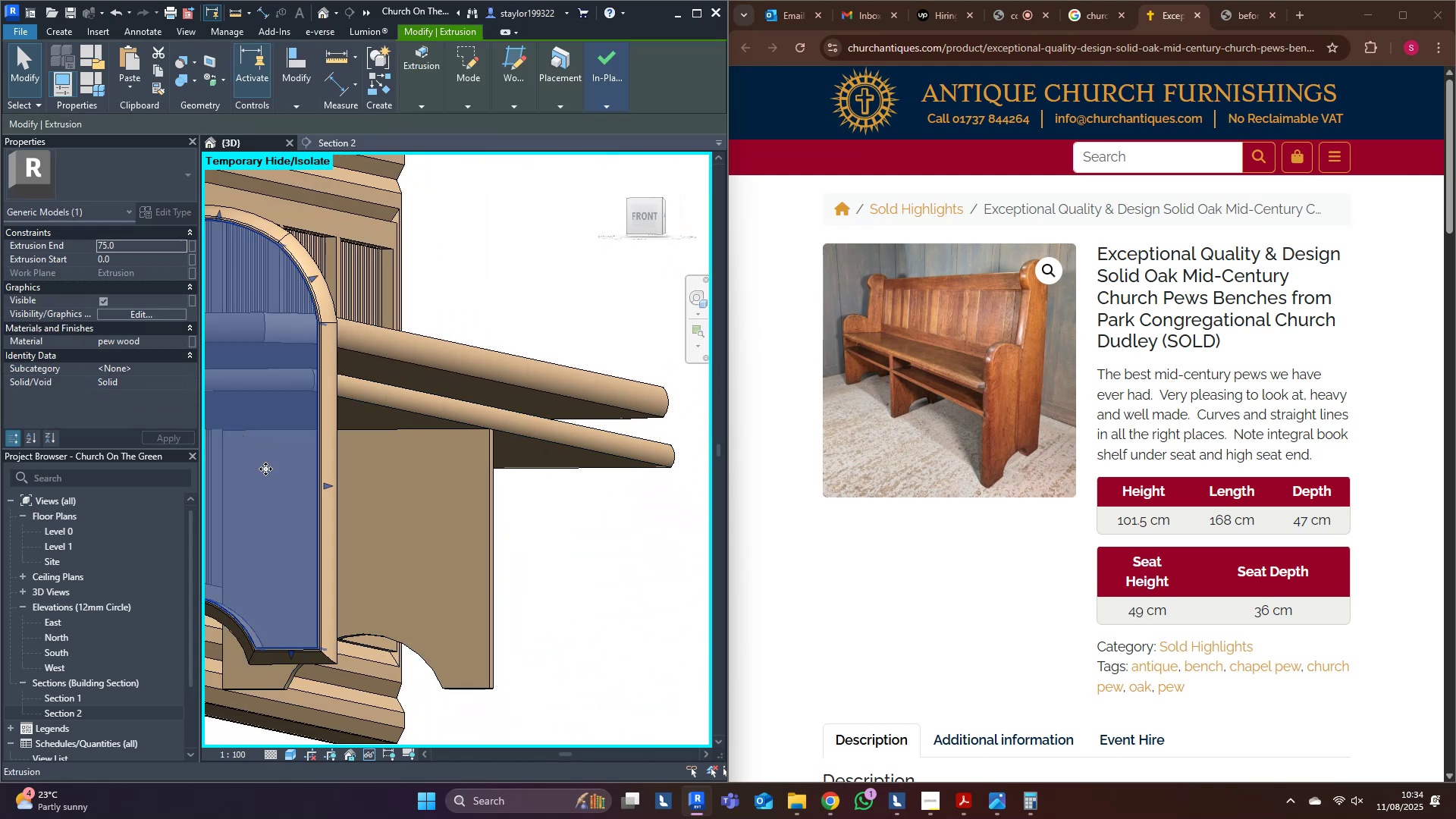 
scroll: coordinate [331, 580], scroll_direction: down, amount: 9.0
 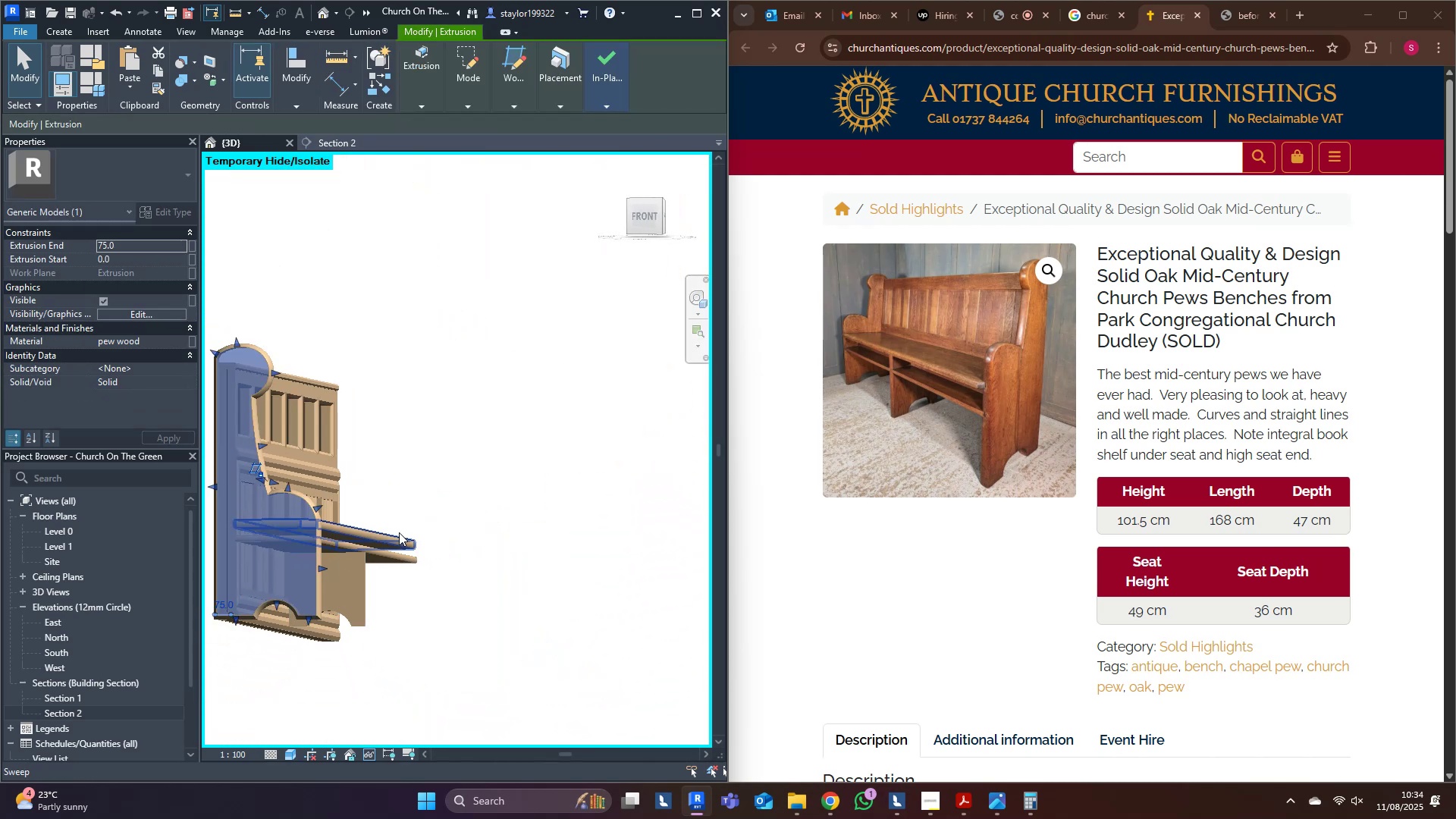 
key(Shift+ShiftLeft)
 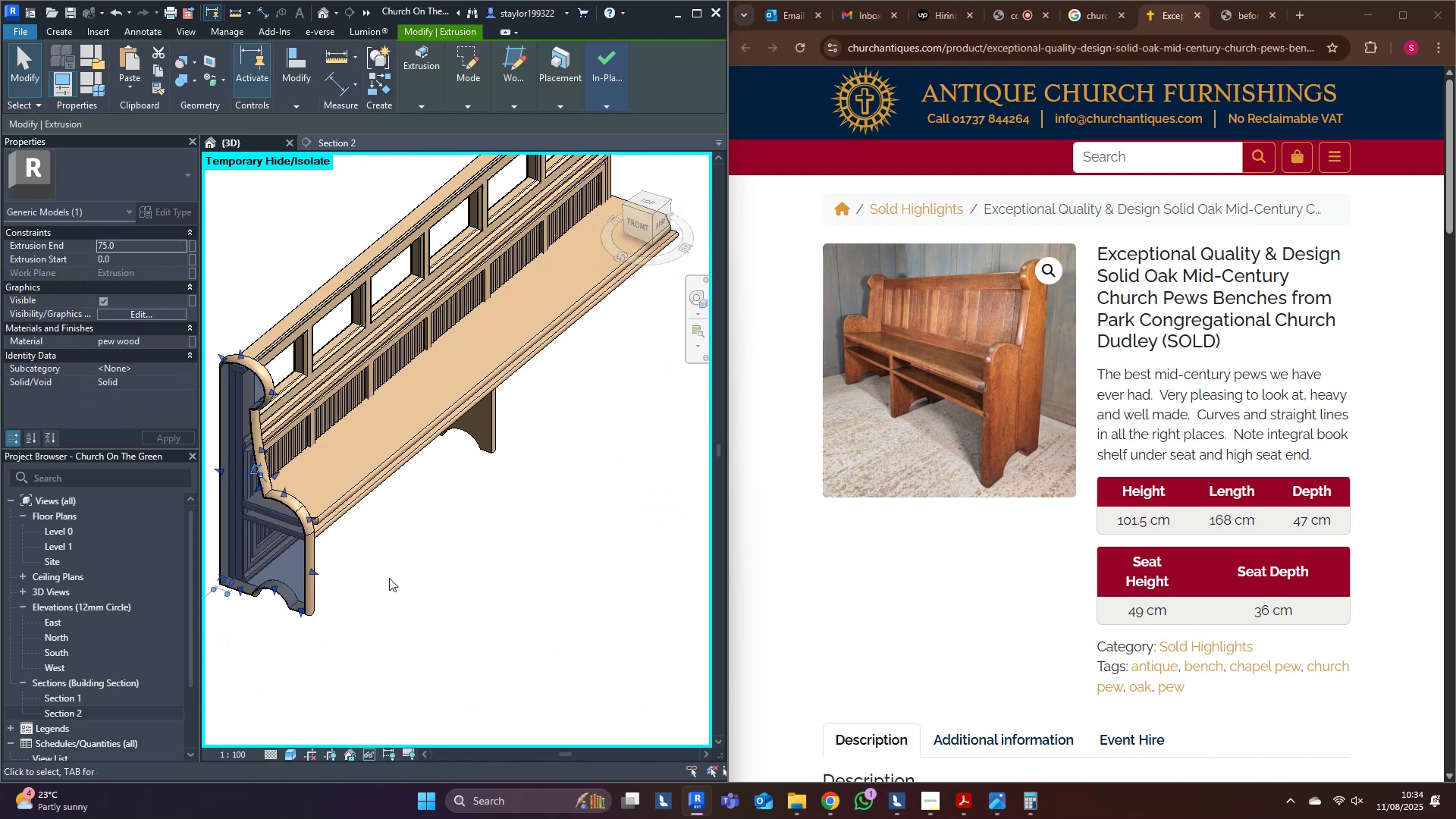 
hold_key(key=ControlLeft, duration=1.53)
left_click([268, 373])
 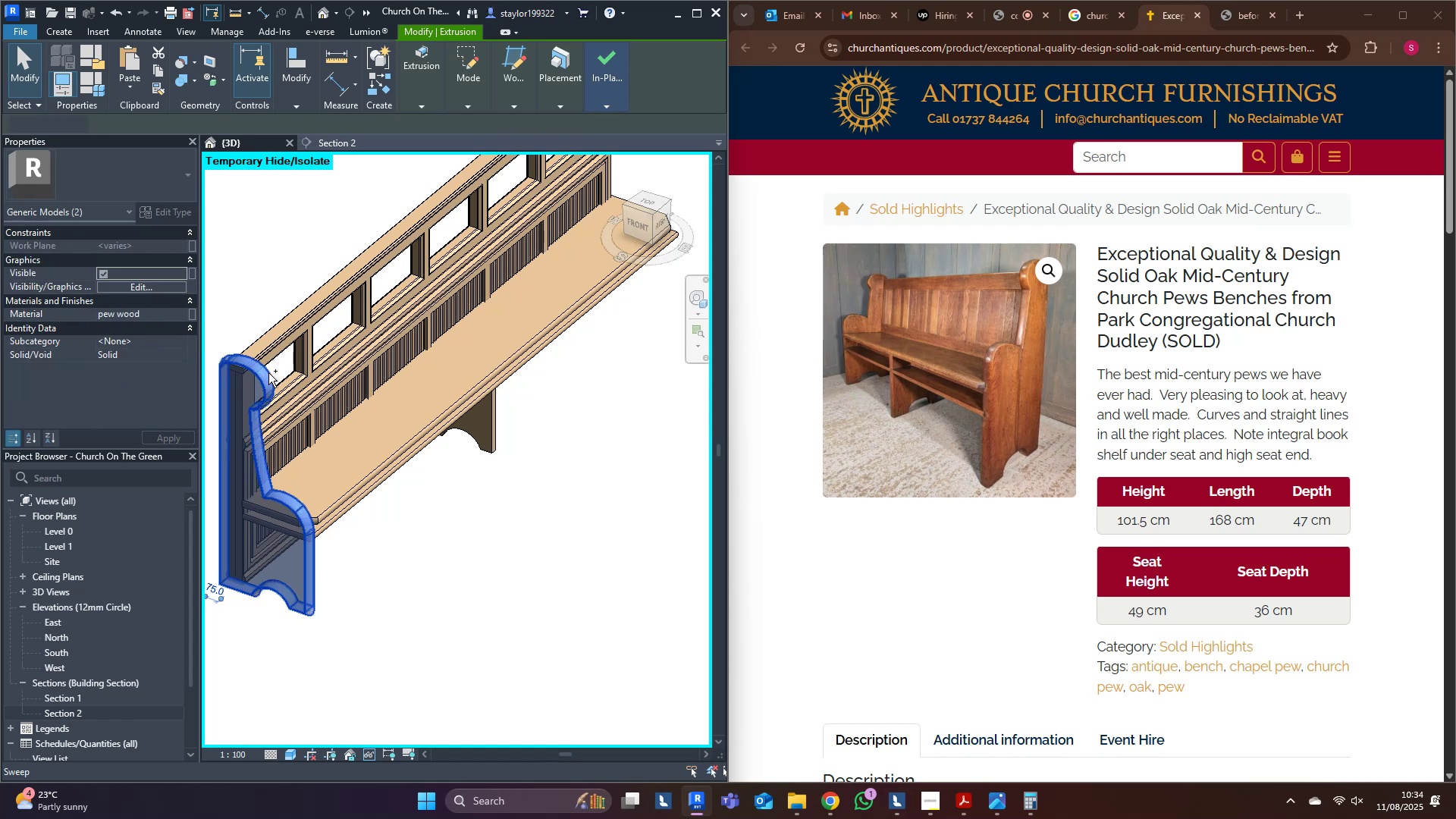 
key(Control+ControlLeft)
 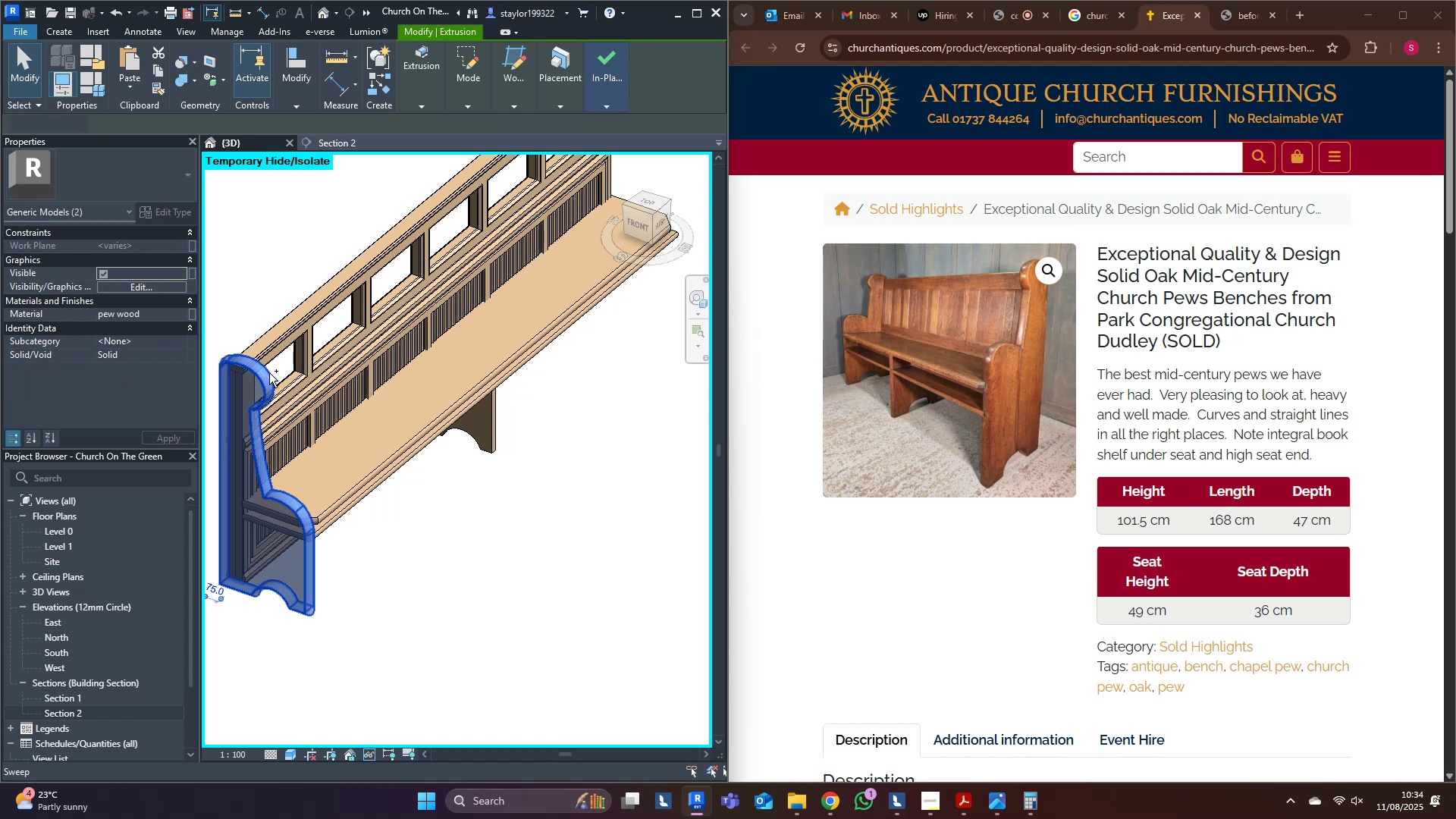 
key(Control+ControlLeft)
 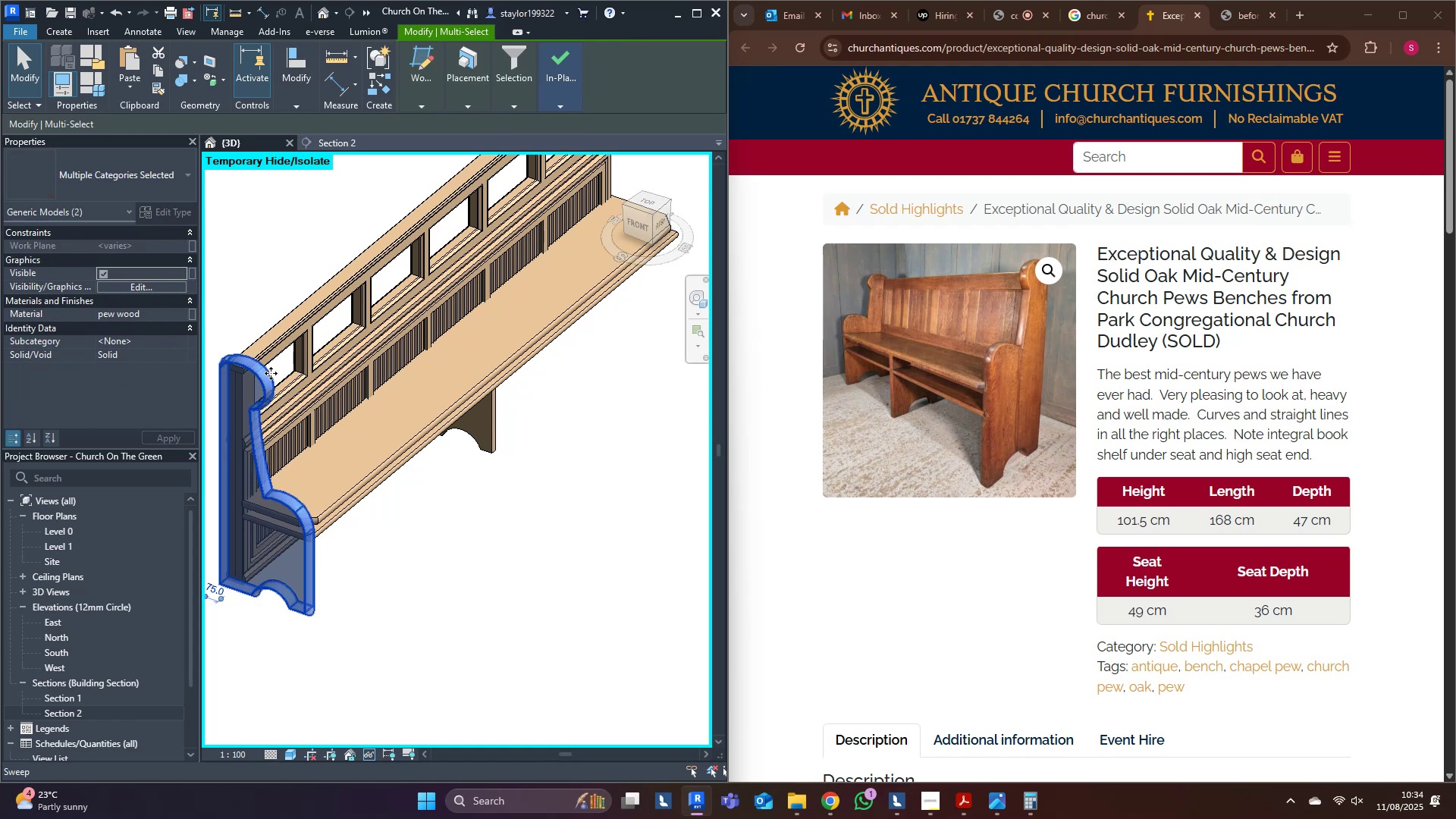 
key(Control+ControlLeft)
 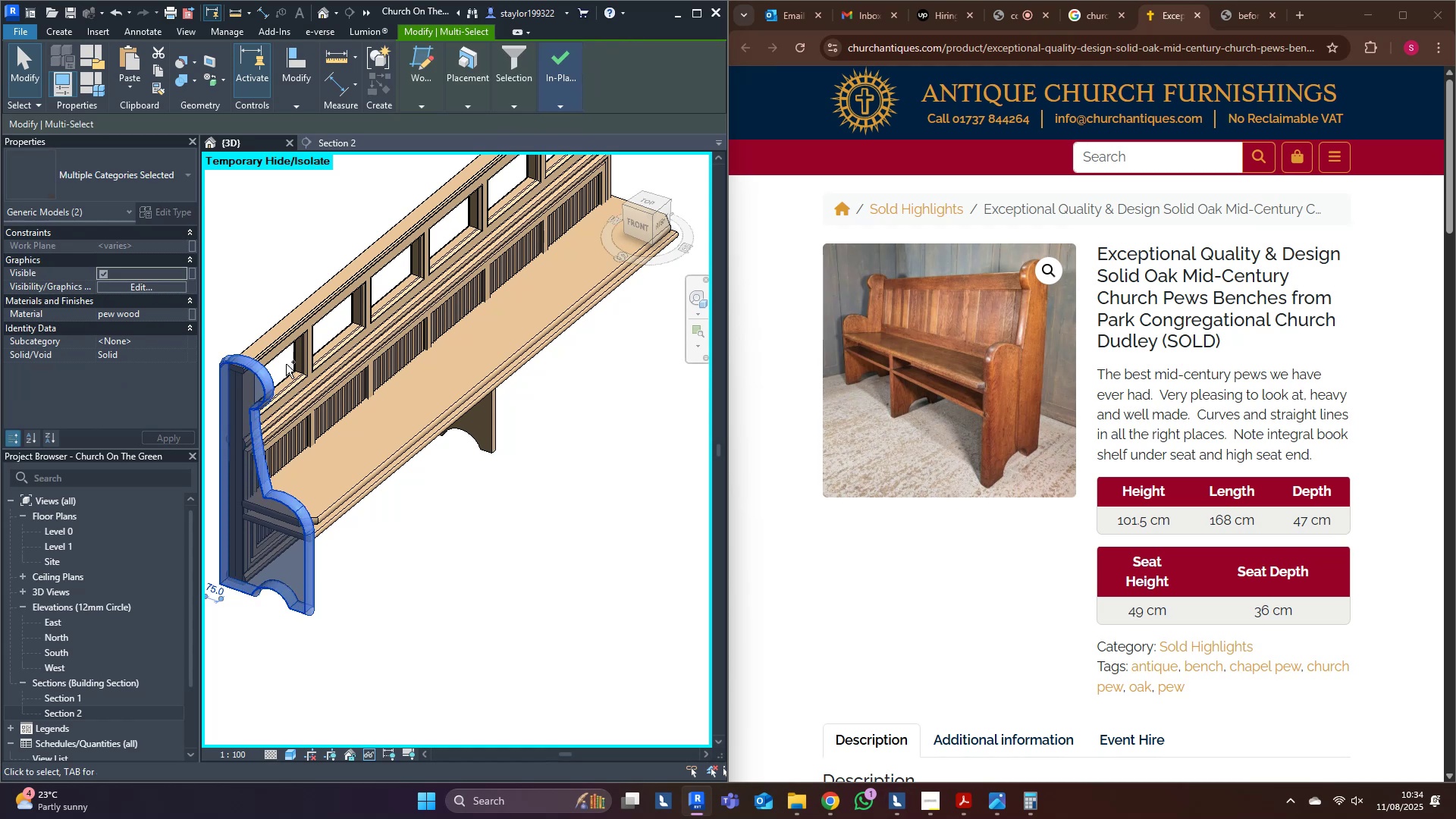 
key(Control+ControlLeft)
 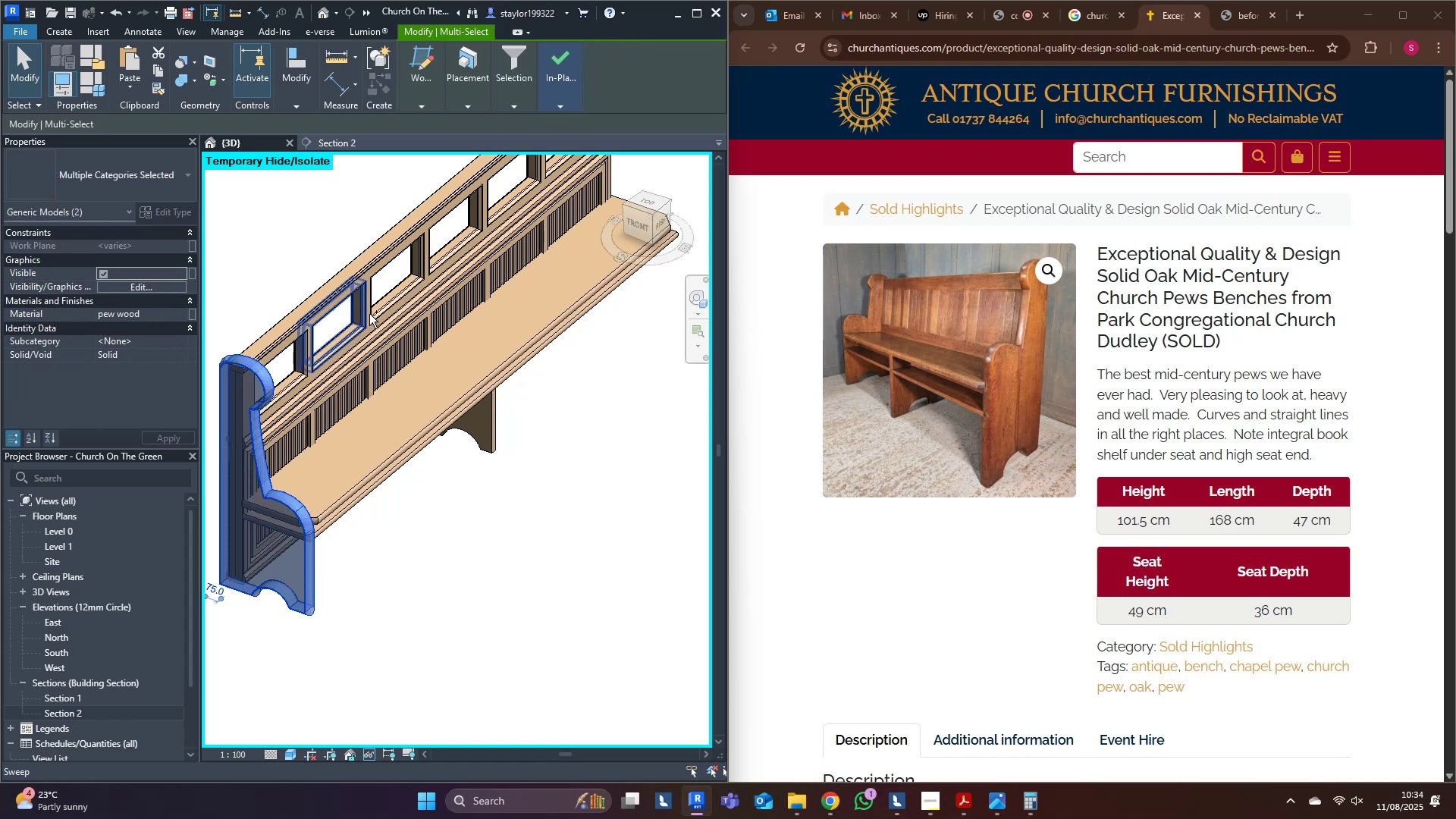 
key(Control+ControlLeft)
 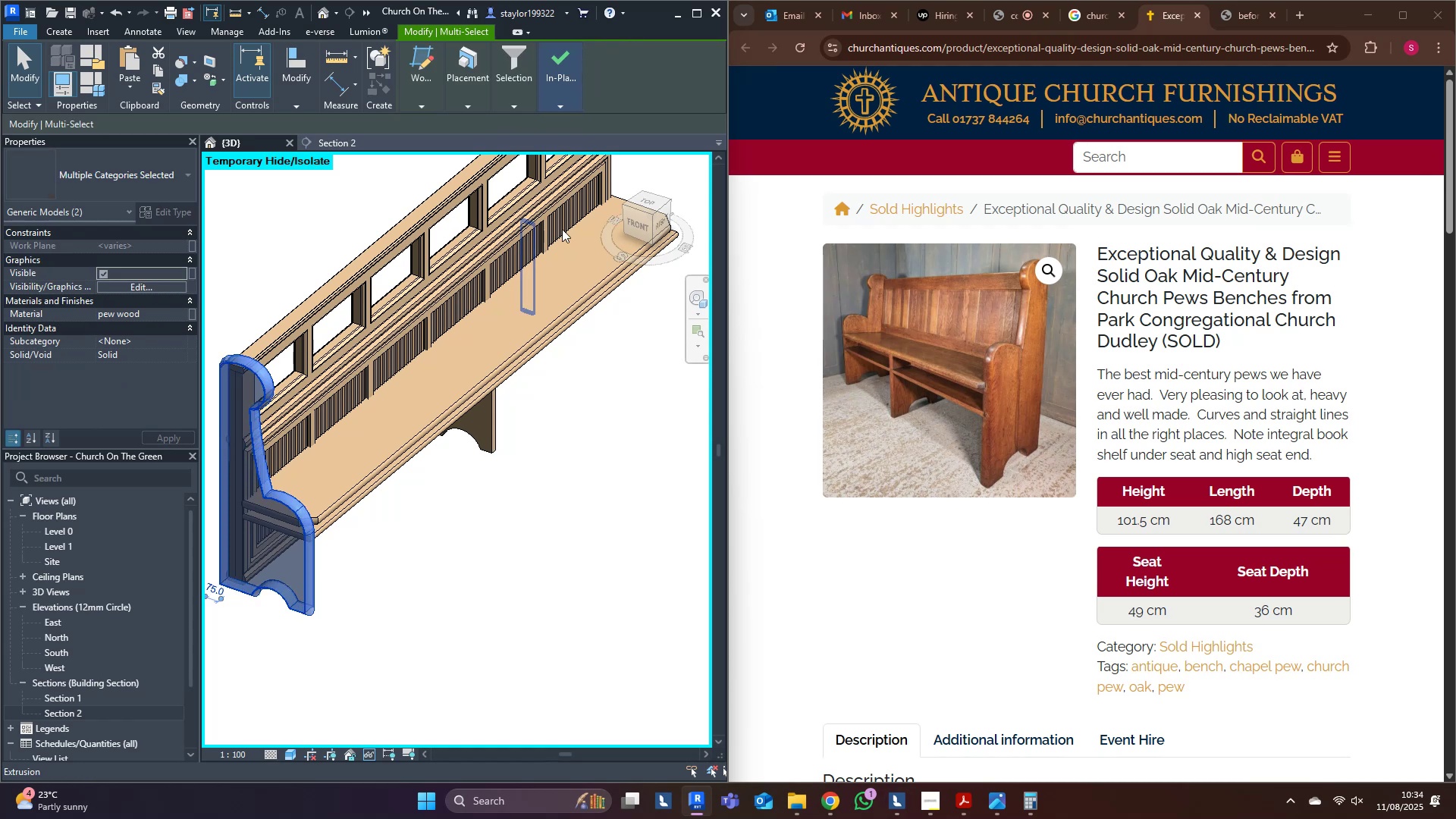 
key(Control+ControlLeft)
 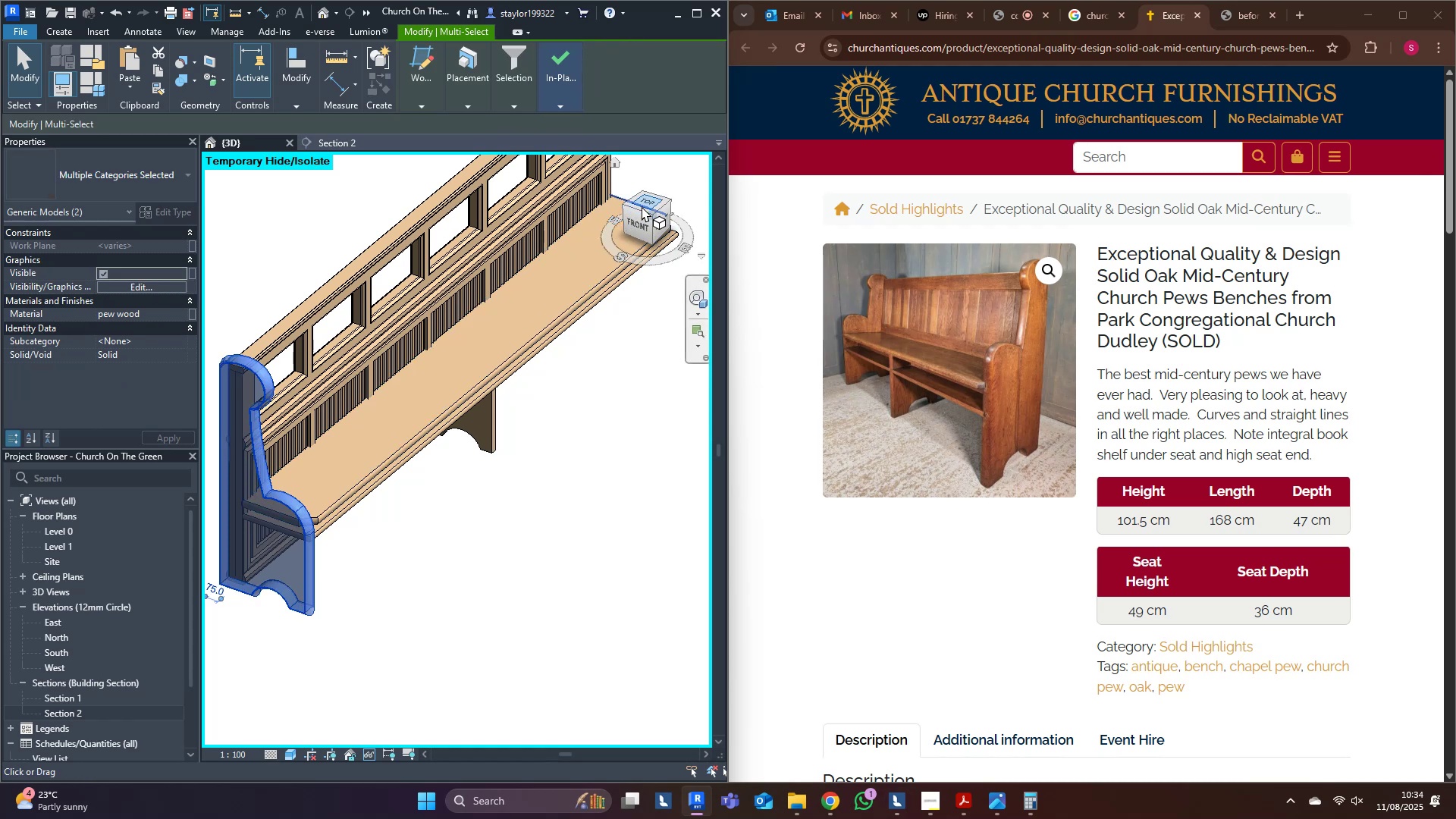 
left_click([645, 206])
 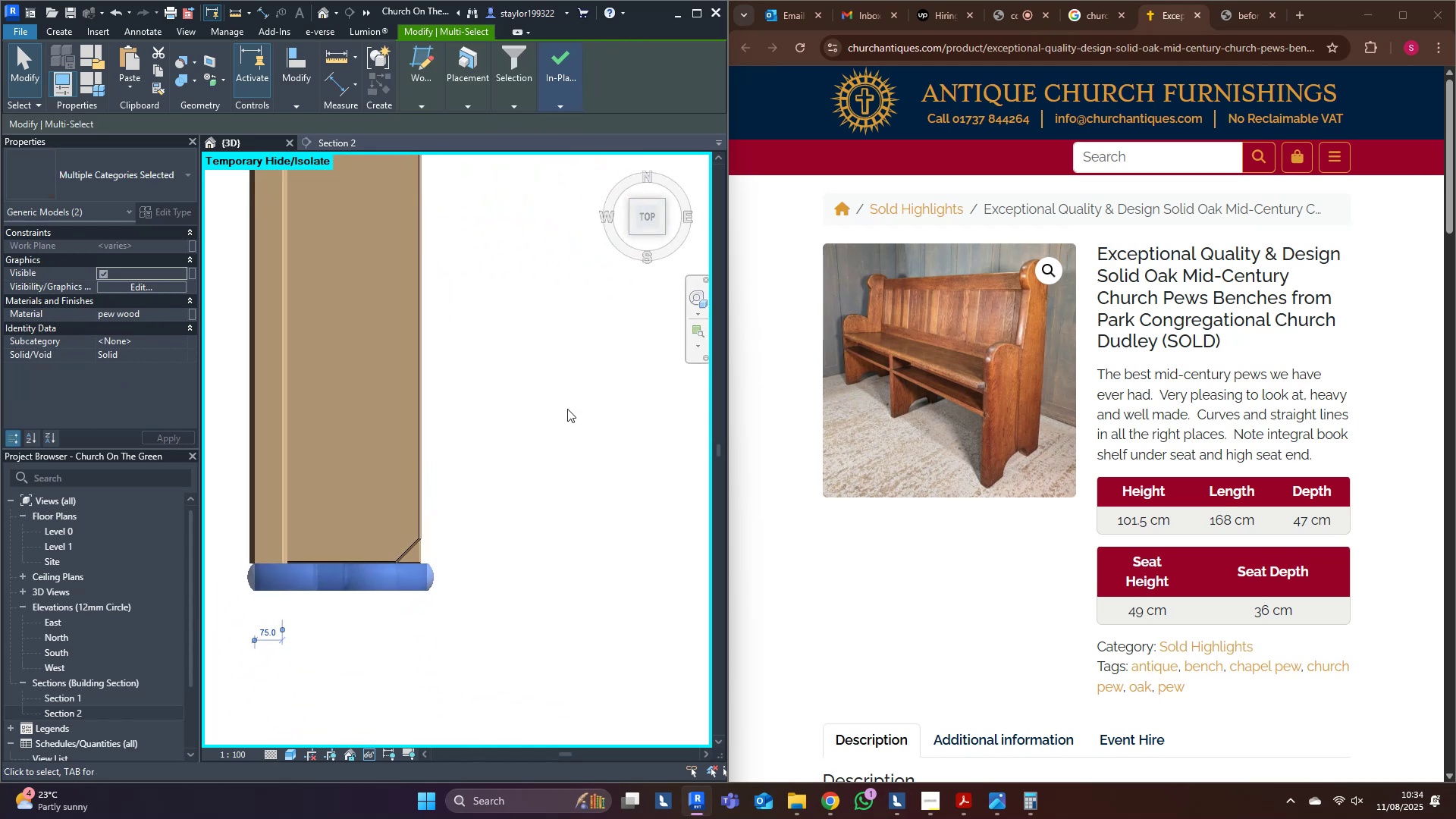 
scroll: coordinate [490, 547], scroll_direction: down, amount: 10.0
 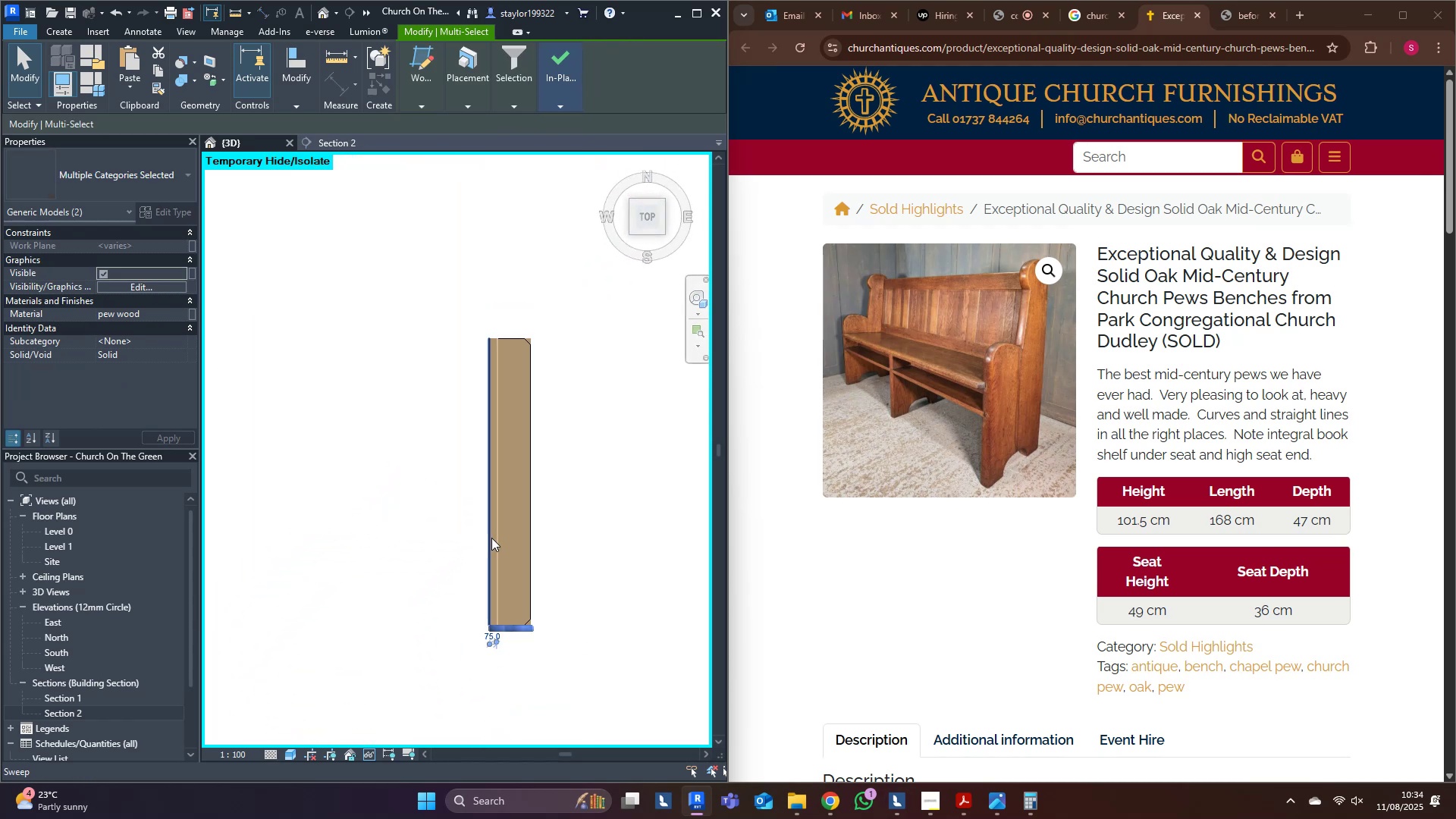 
key(D)
 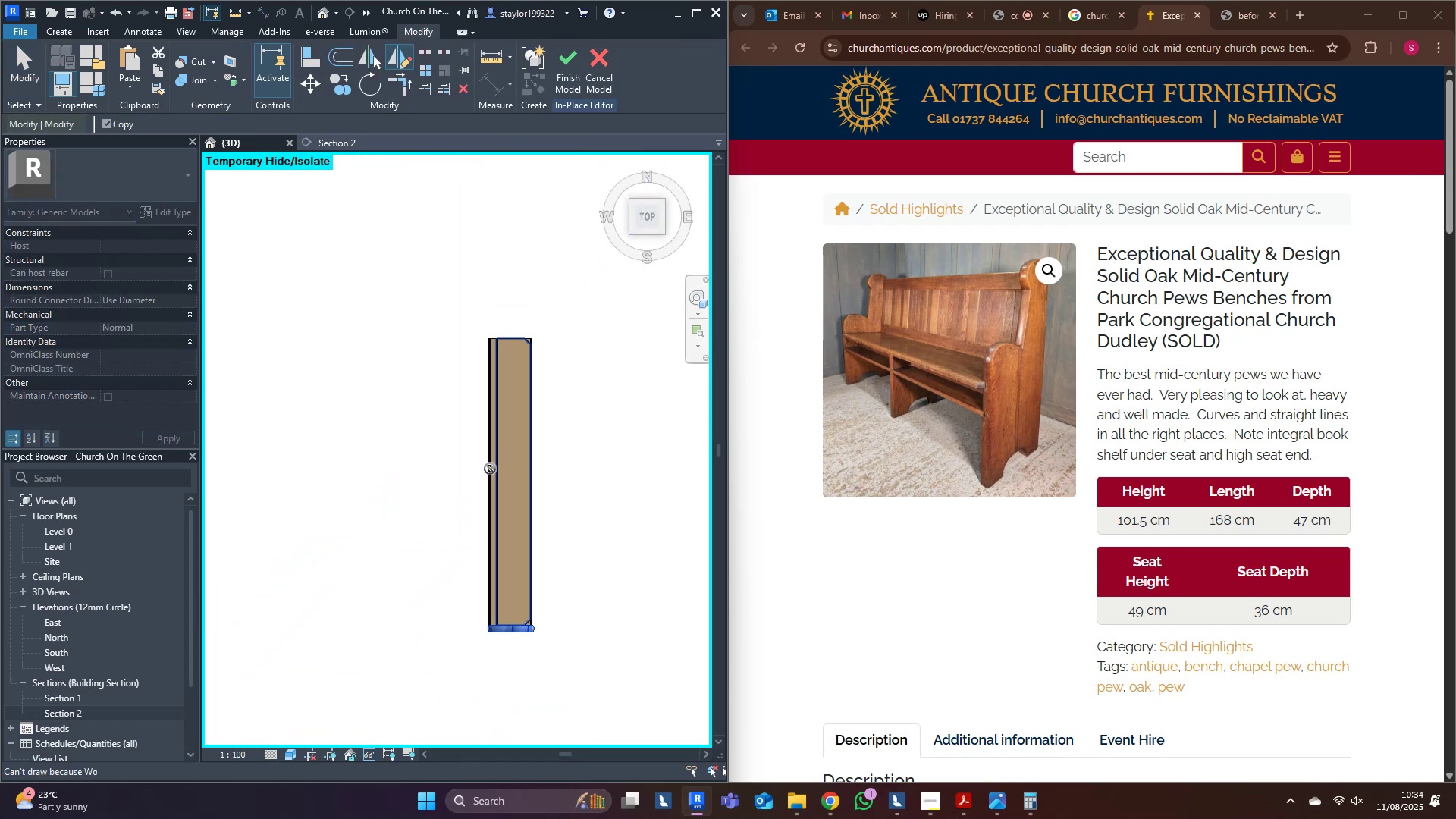 
key(Escape)
 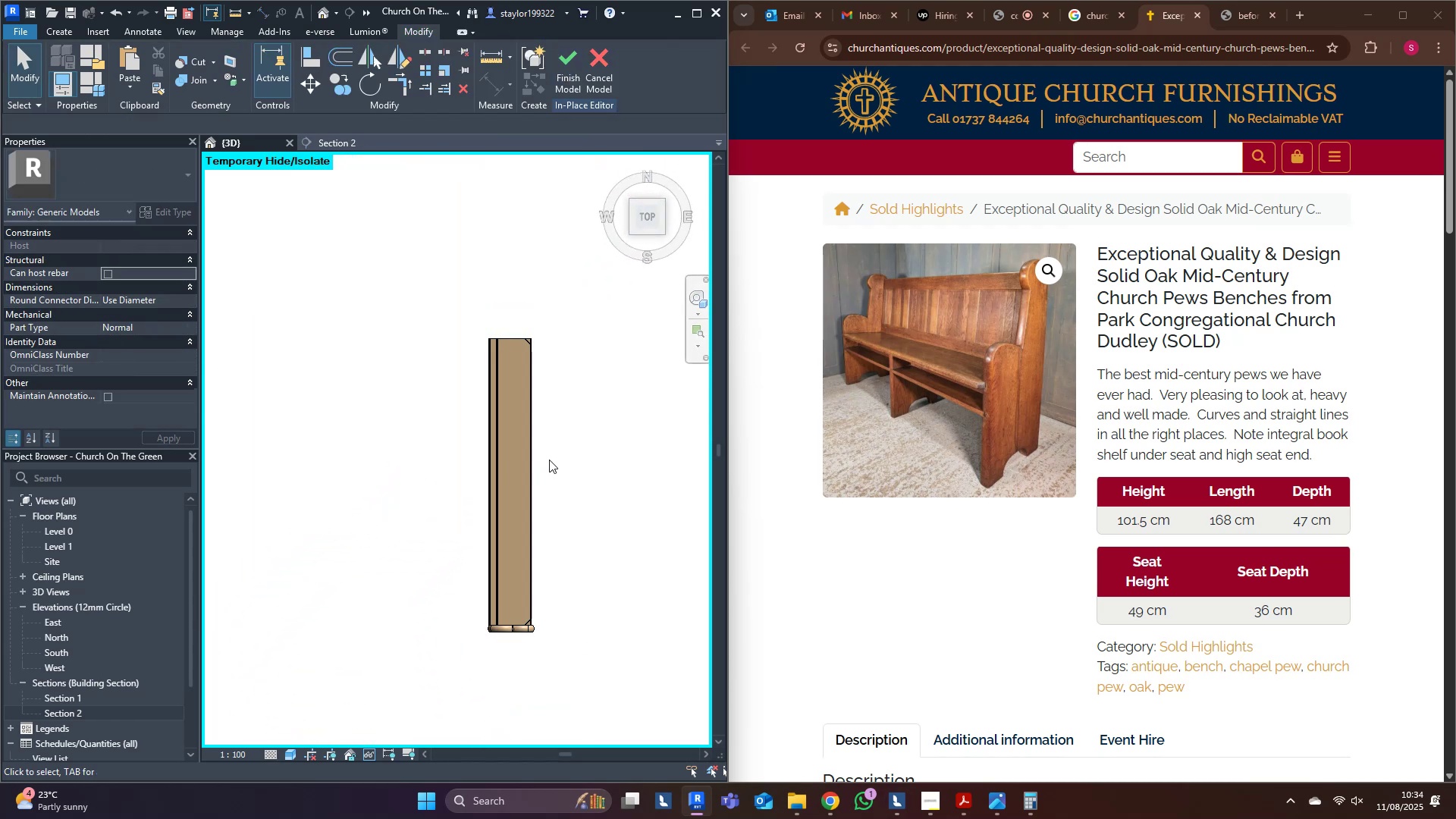 
middle_click([549, 460])
 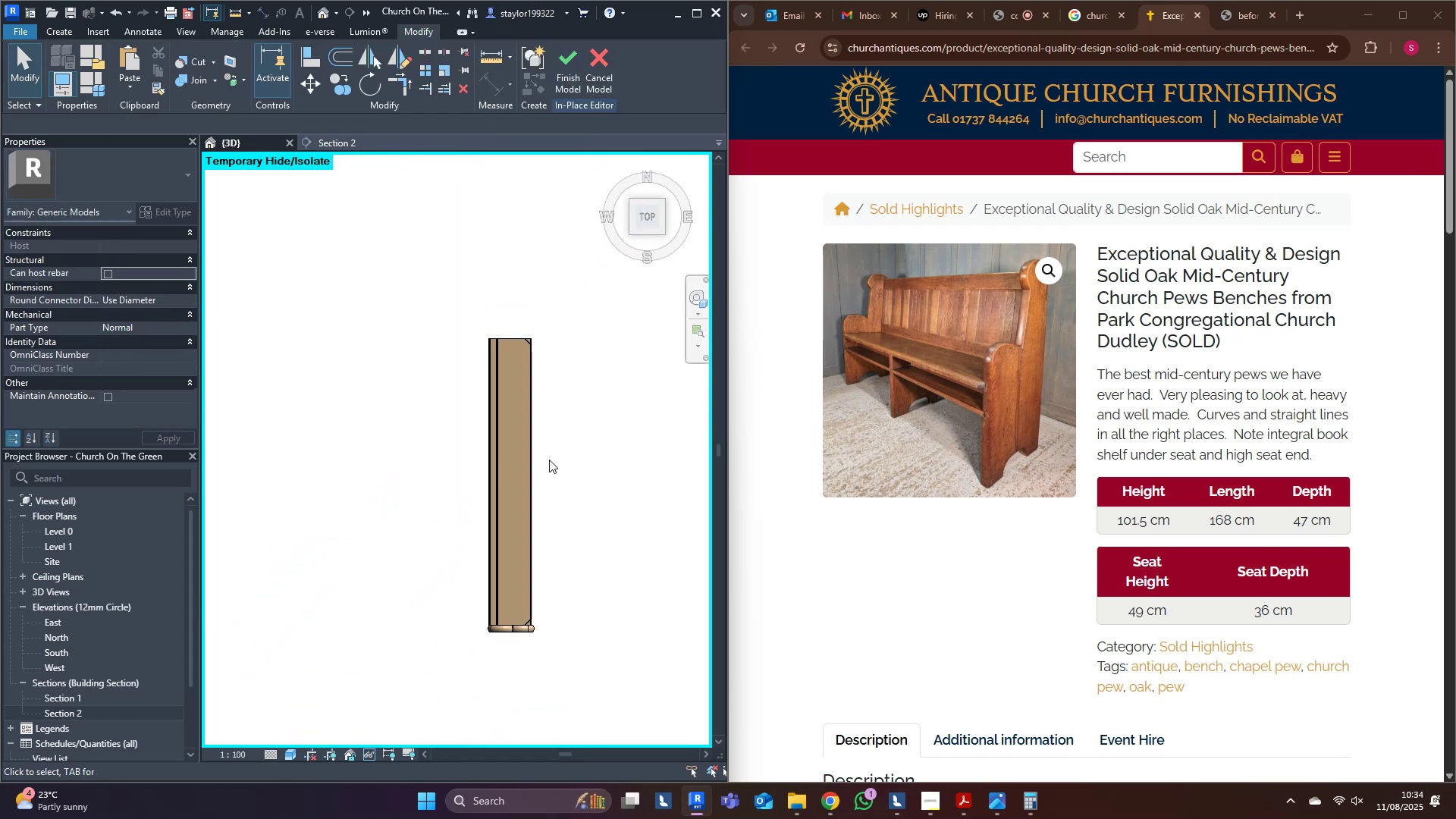 
type(pk)
 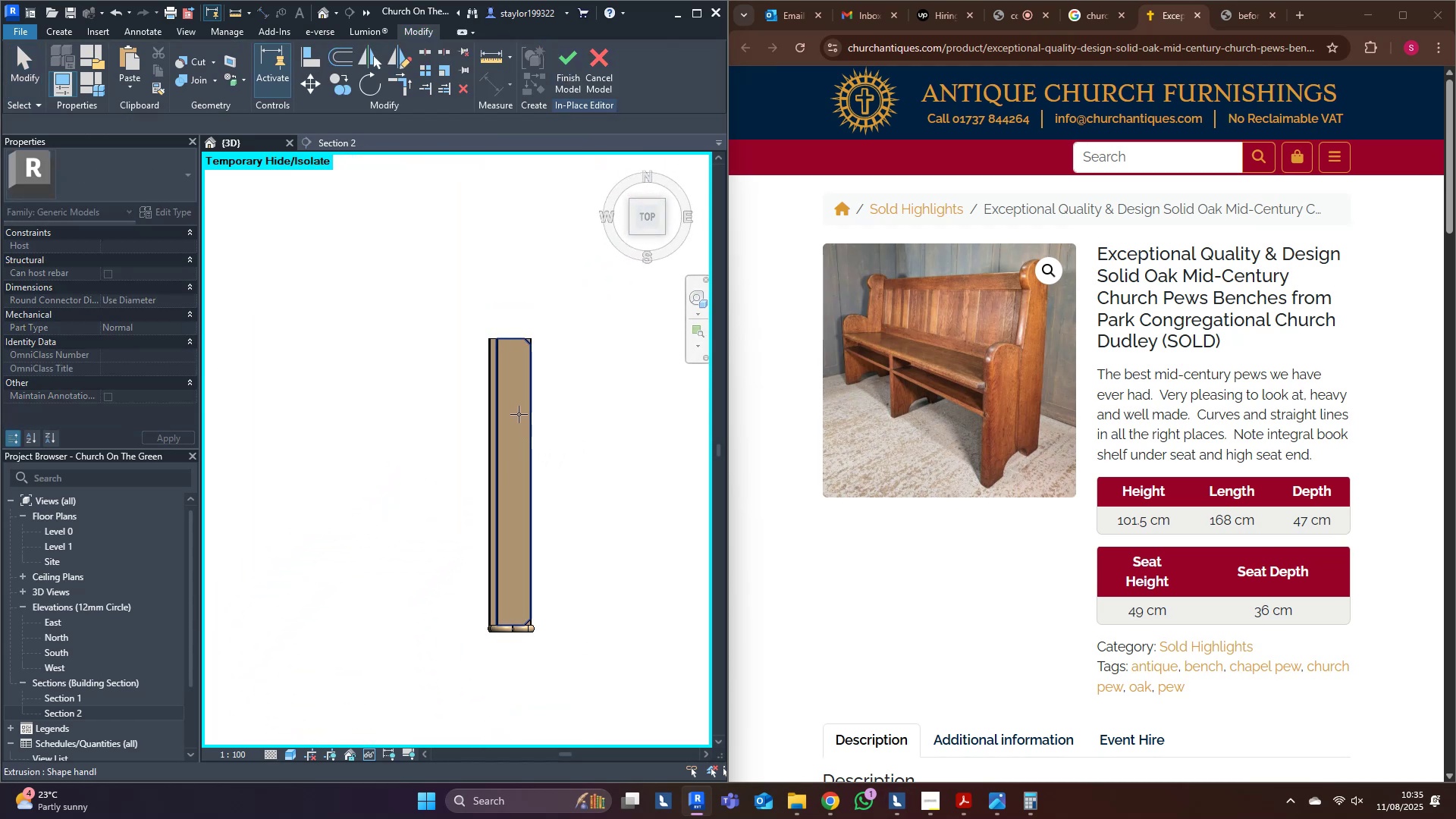 
left_click([519, 414])
 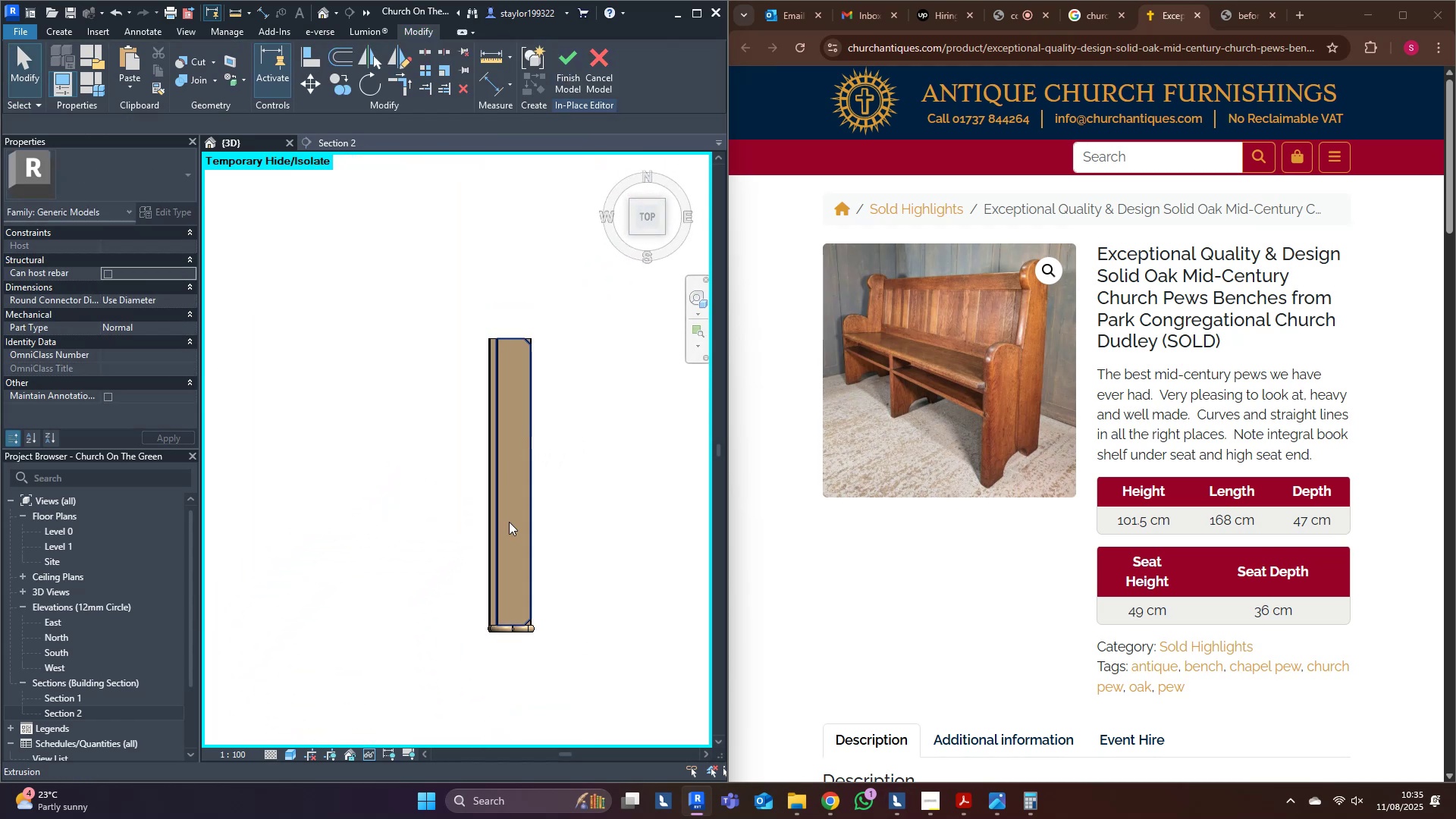 
scroll: coordinate [575, 629], scroll_direction: up, amount: 11.0
 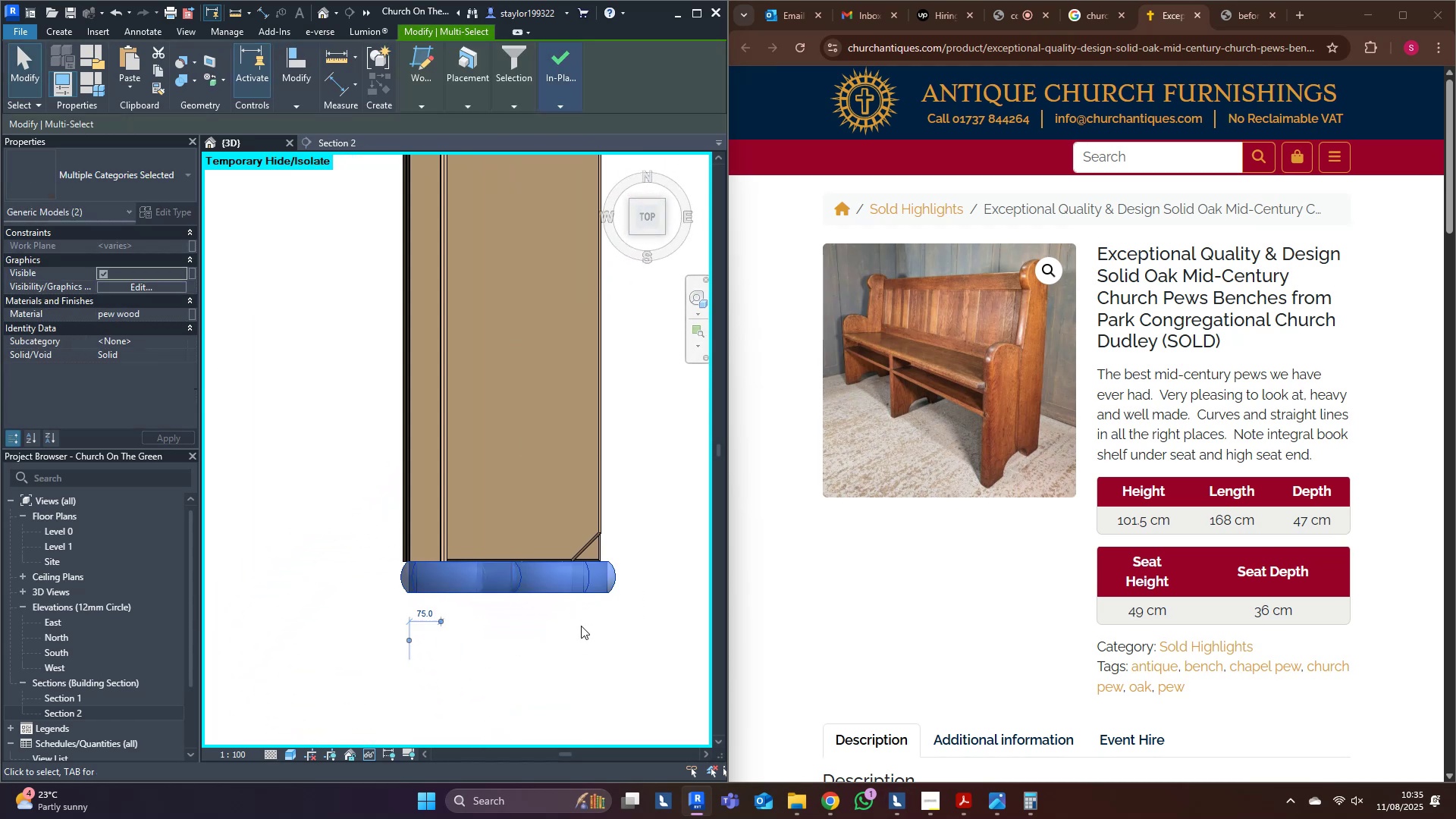 
scroll: coordinate [581, 626], scroll_direction: down, amount: 4.0
 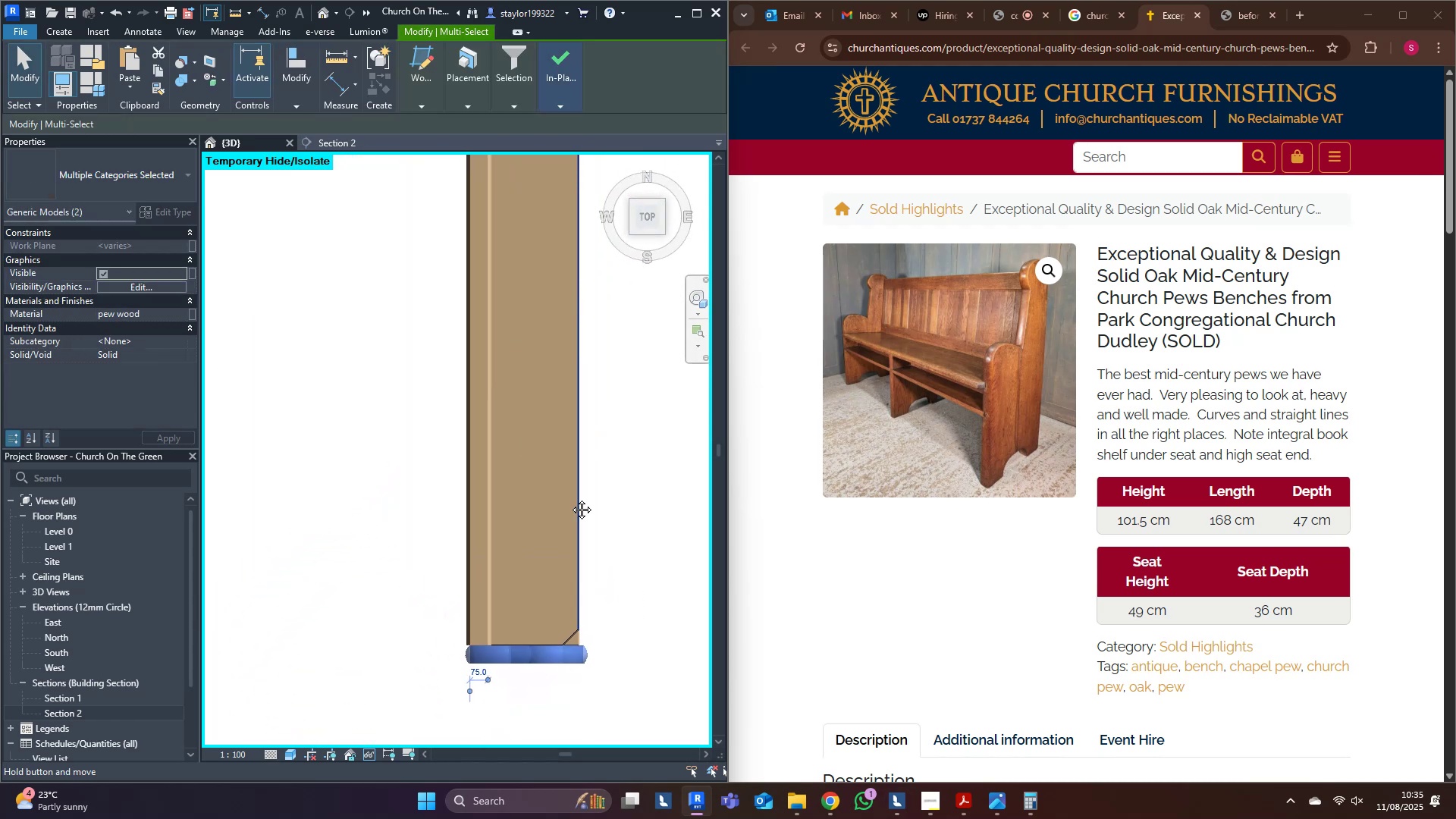 
type(dm)
 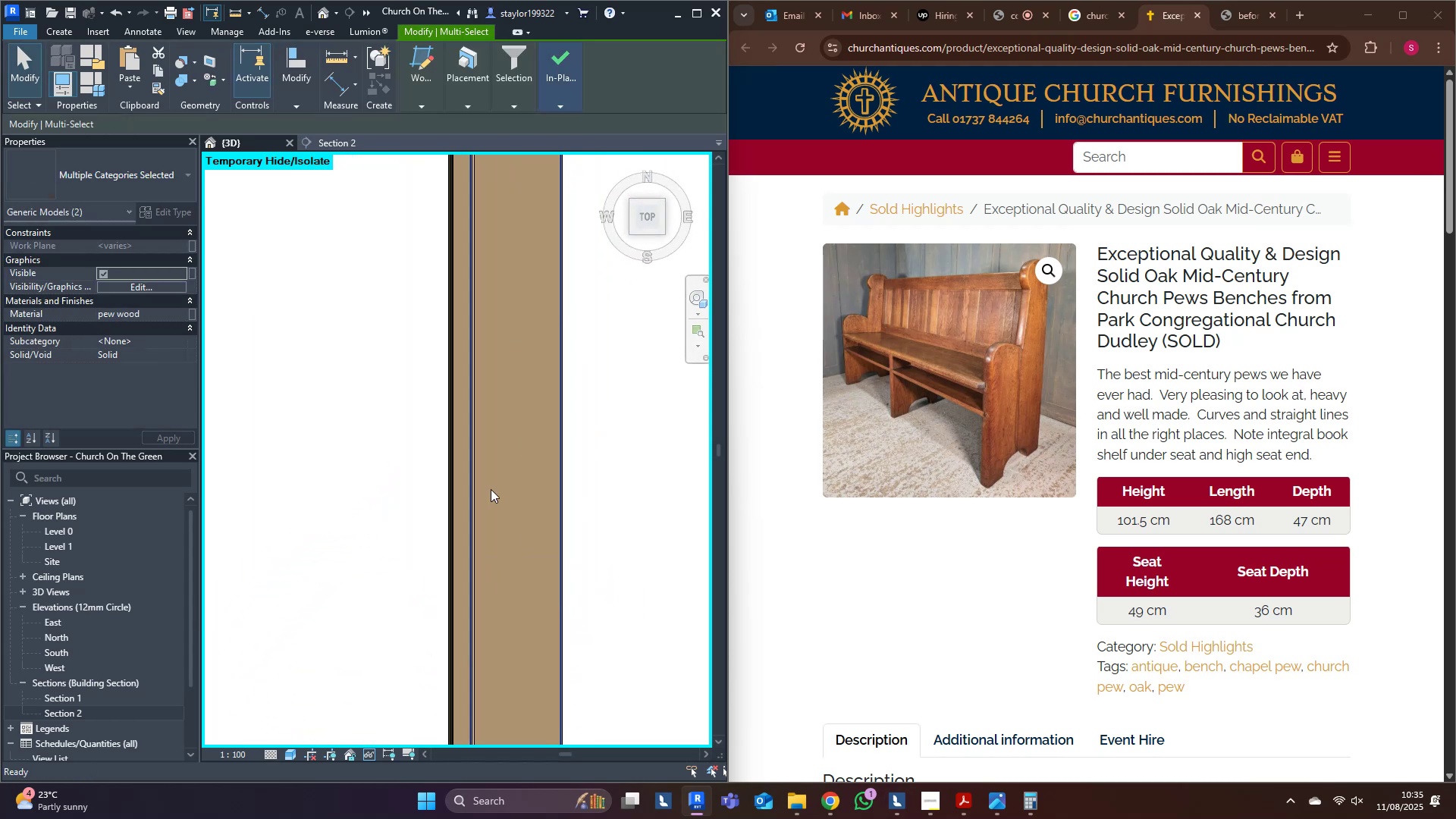 
scroll: coordinate [466, 458], scroll_direction: down, amount: 3.0
 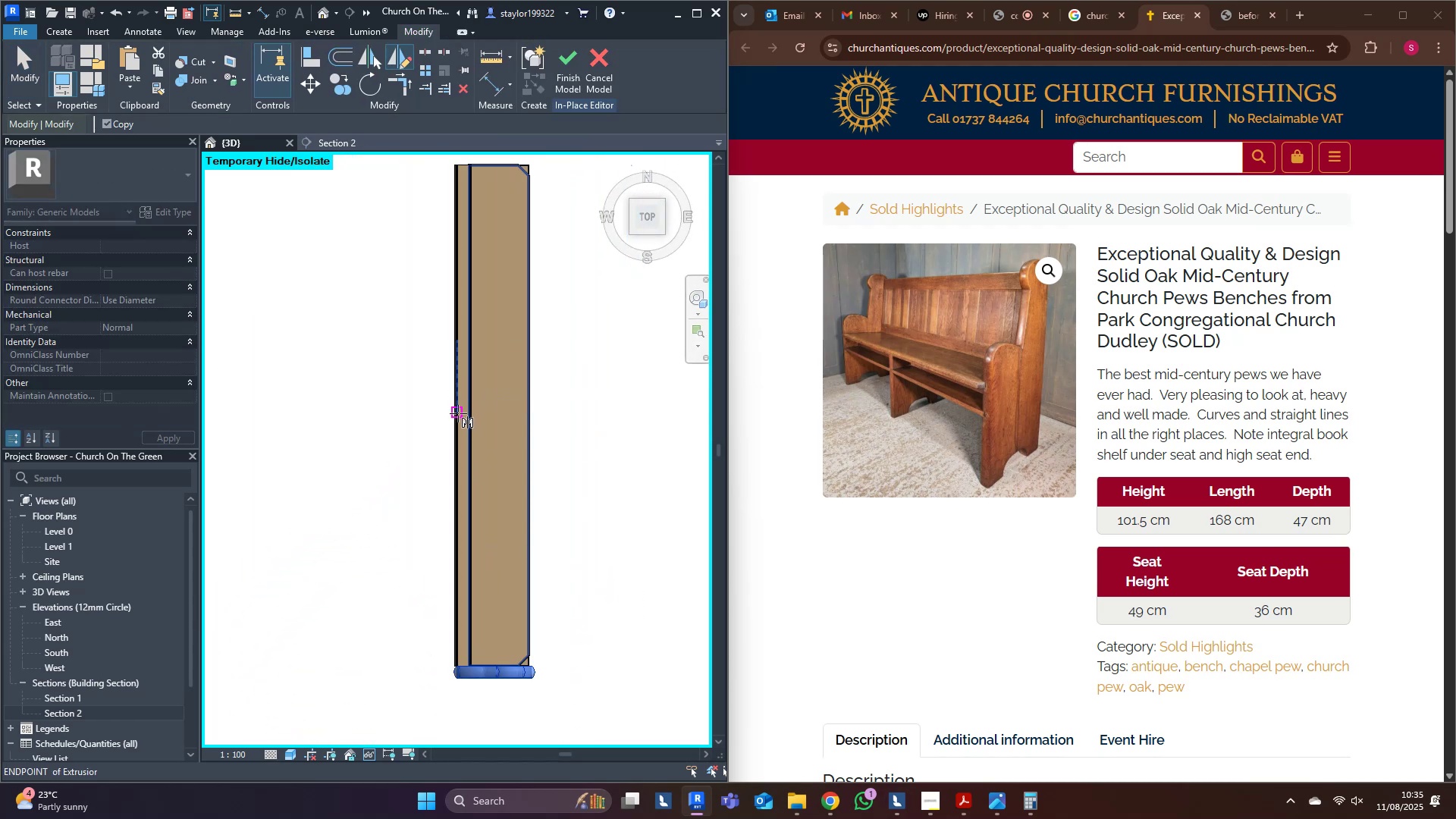 
left_click([458, 411])
 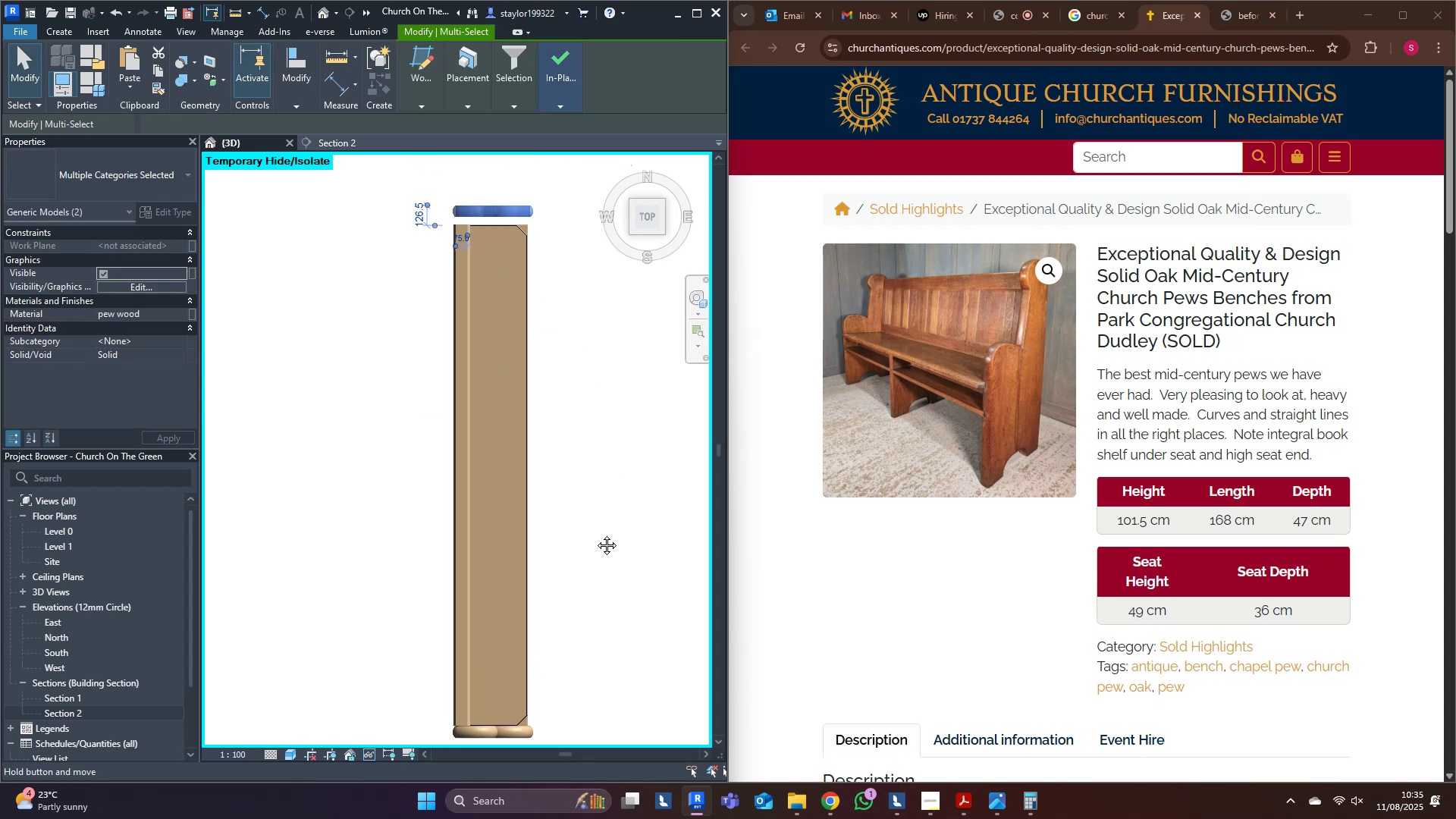 
scroll: coordinate [470, 333], scroll_direction: up, amount: 13.0
 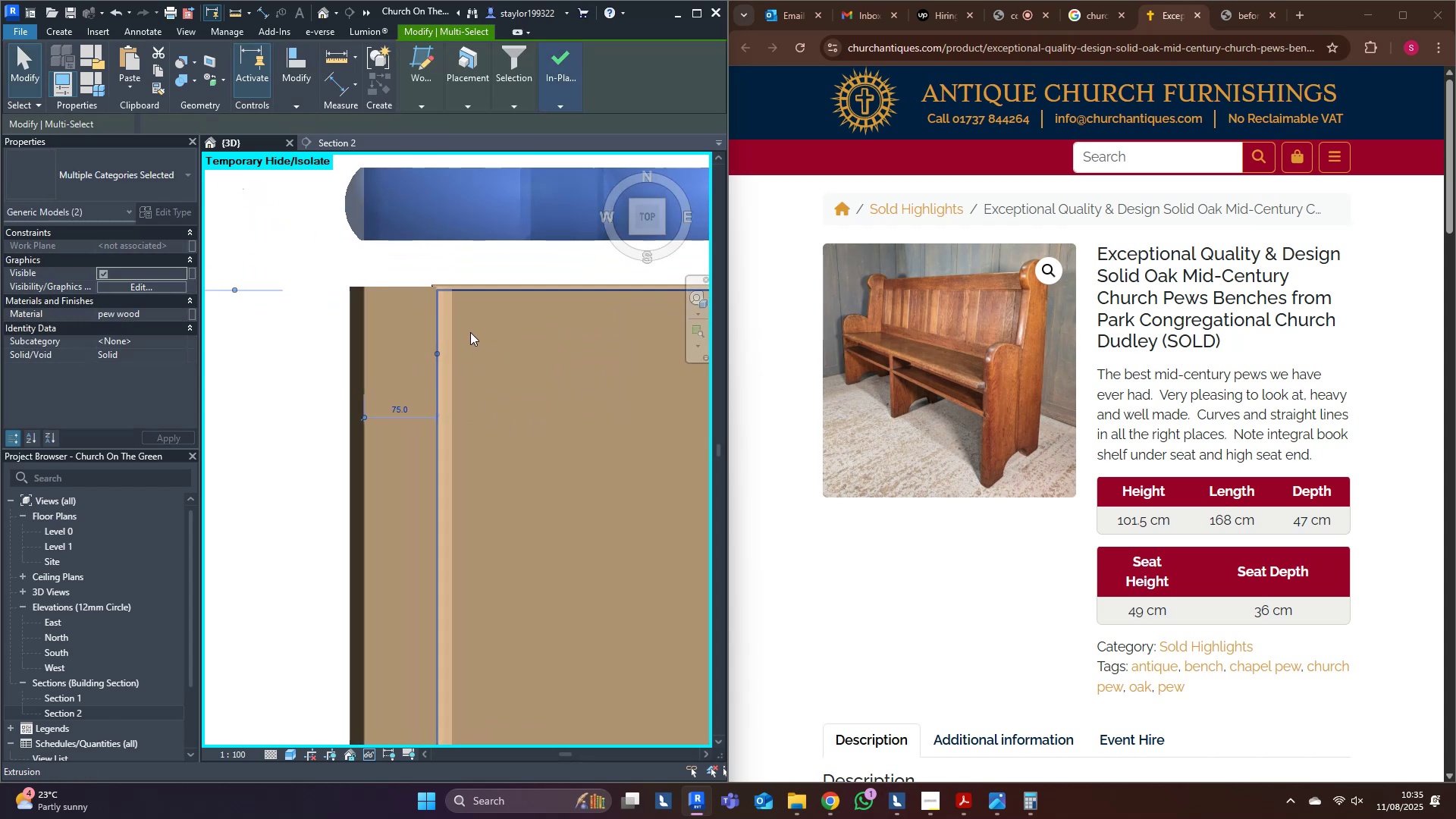 
type(mv)
 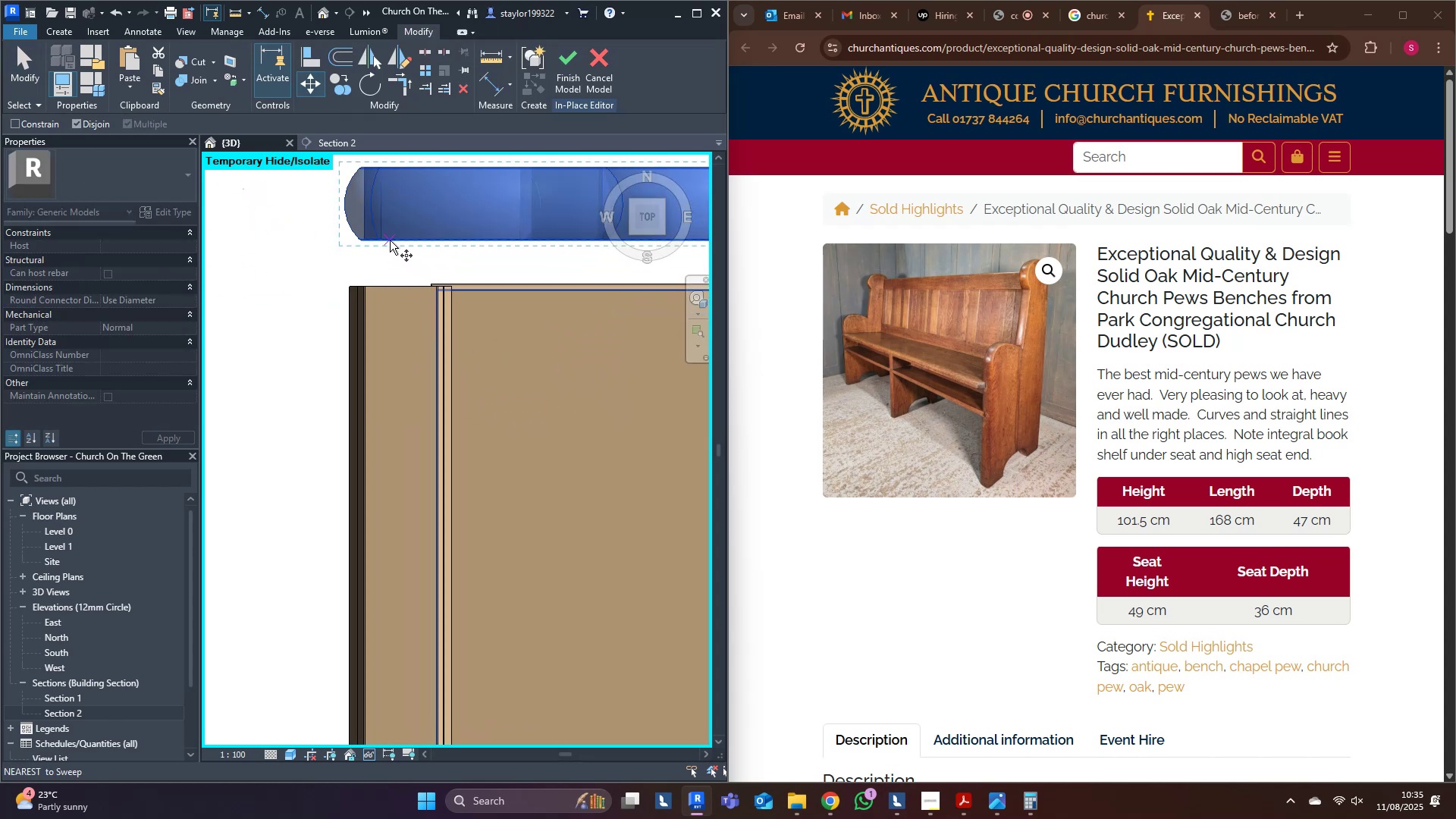 
left_click([391, 240])
 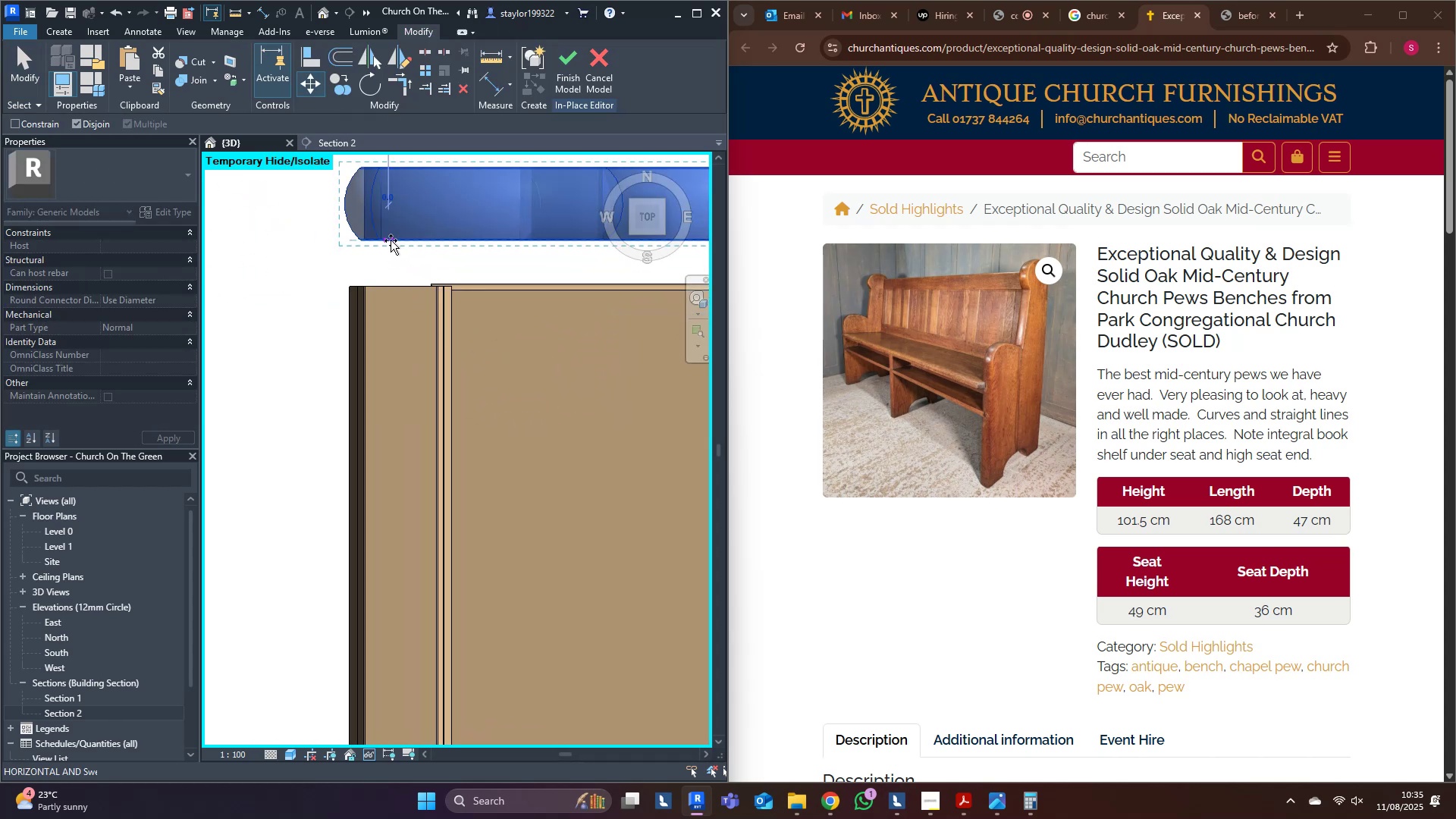 
hold_key(key=ShiftLeft, duration=0.92)
left_click([388, 287])
 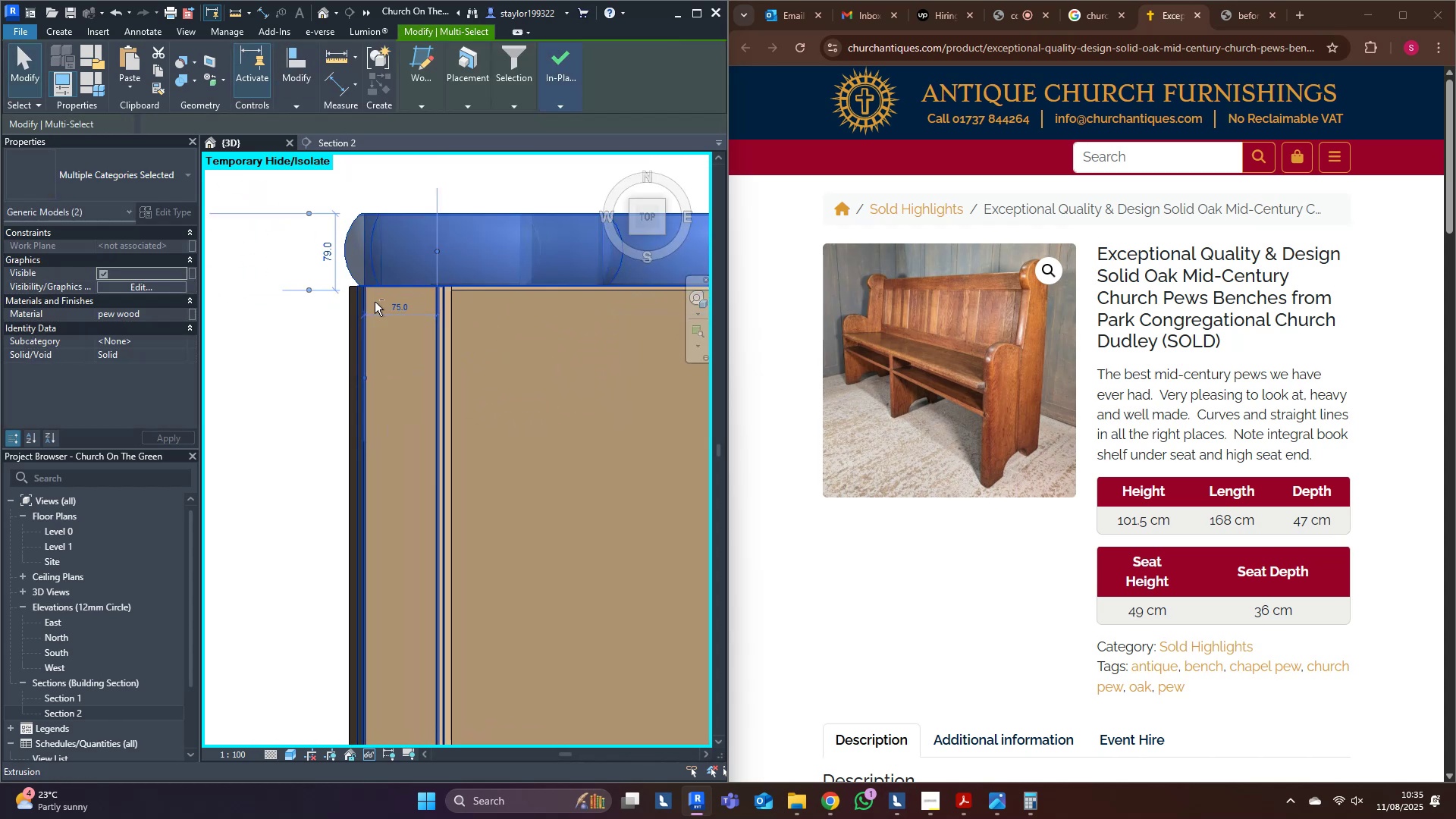 
scroll: coordinate [372, 471], scroll_direction: down, amount: 11.0
 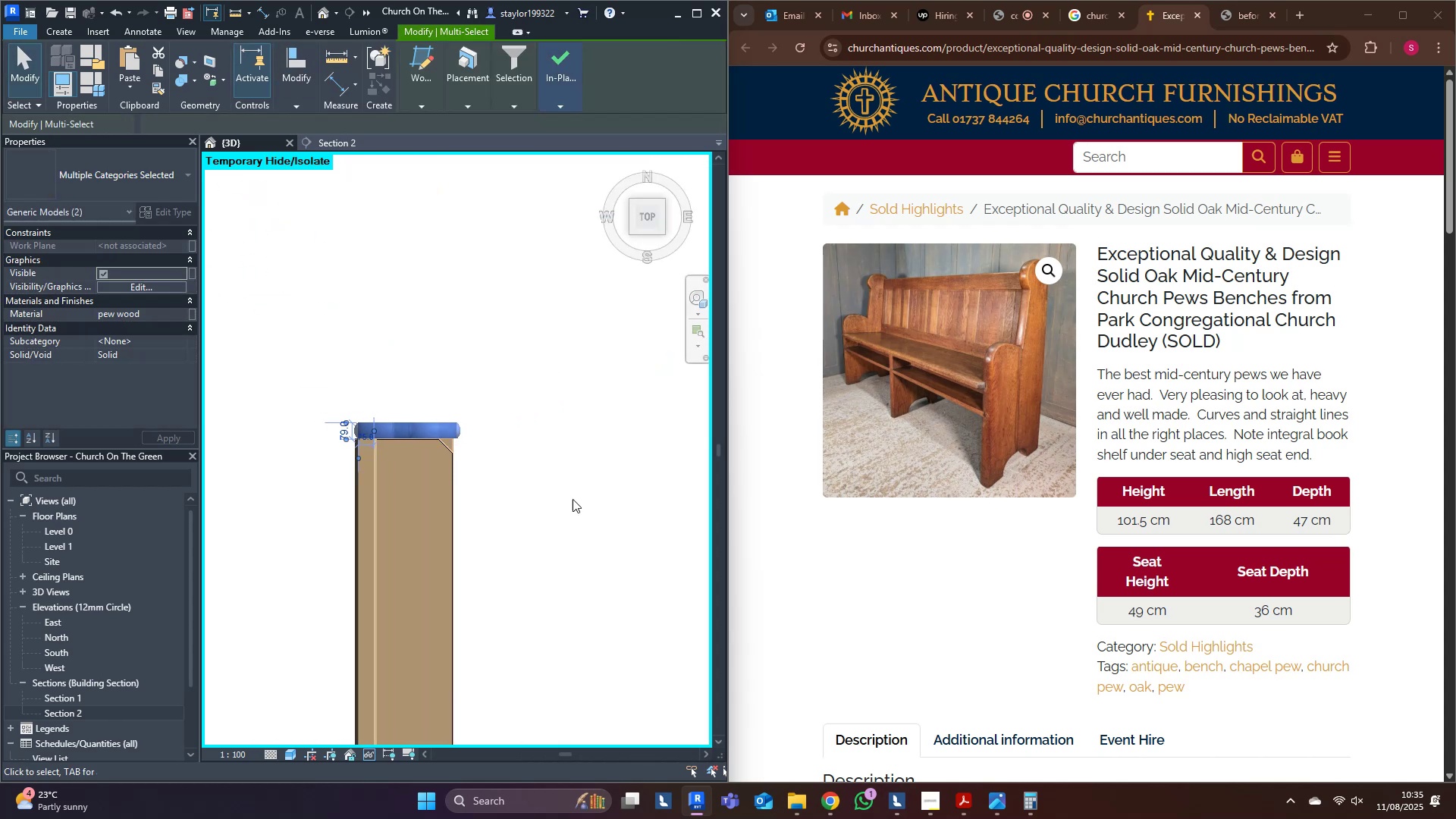 
left_click([570, 499])
 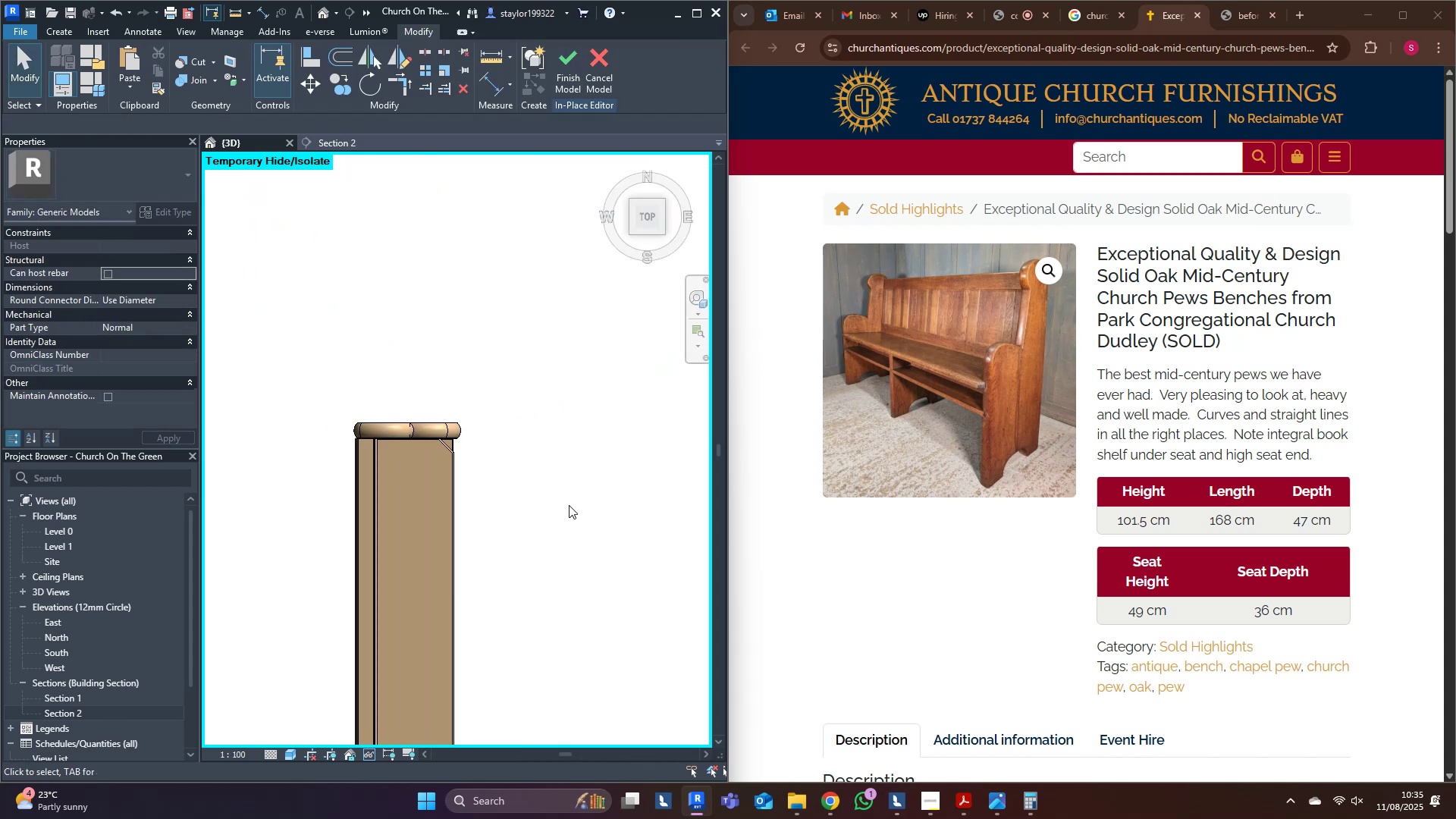 
scroll: coordinate [441, 549], scroll_direction: down, amount: 9.0
 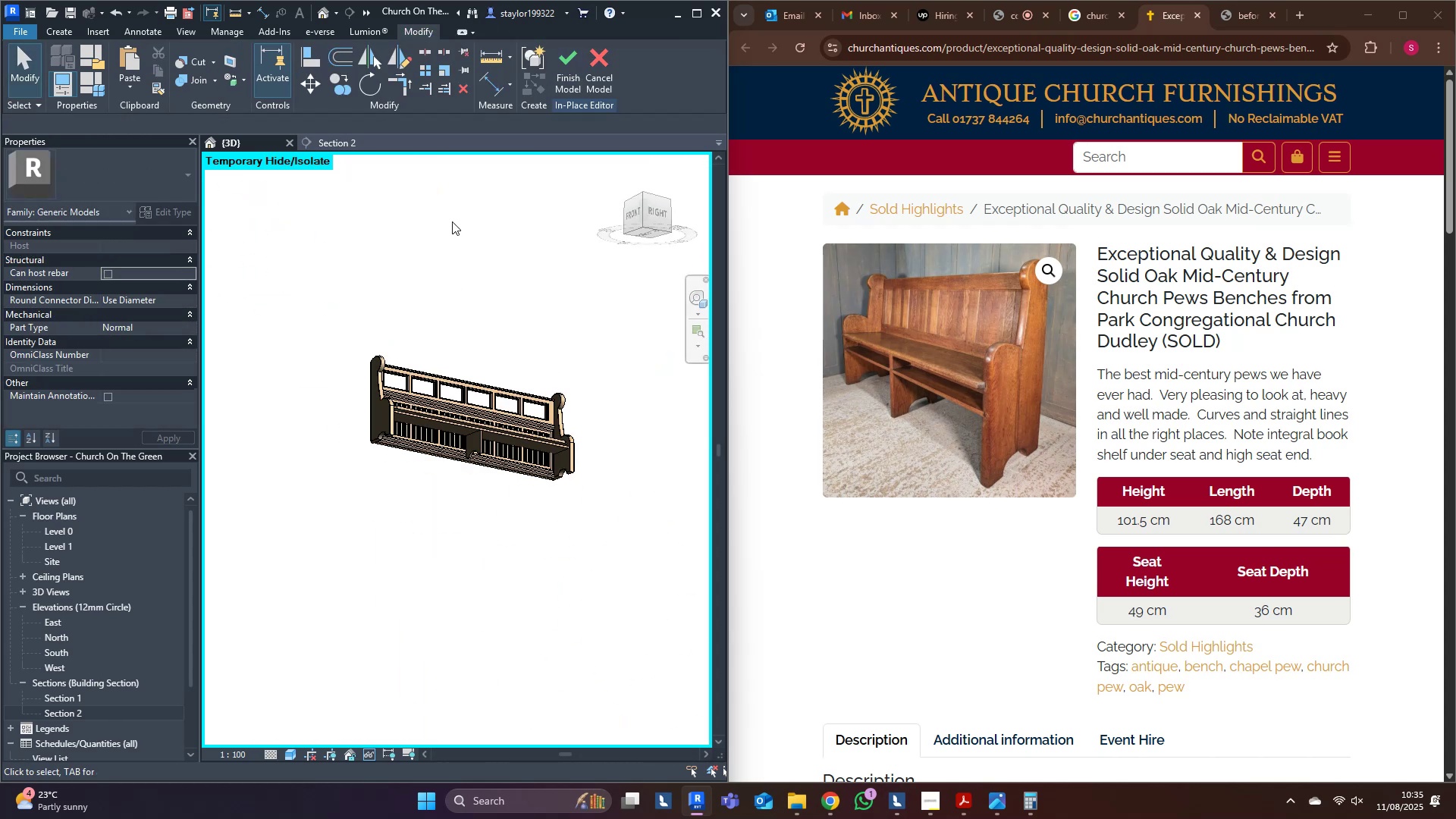 
hold_key(key=ShiftLeft, duration=0.45)
 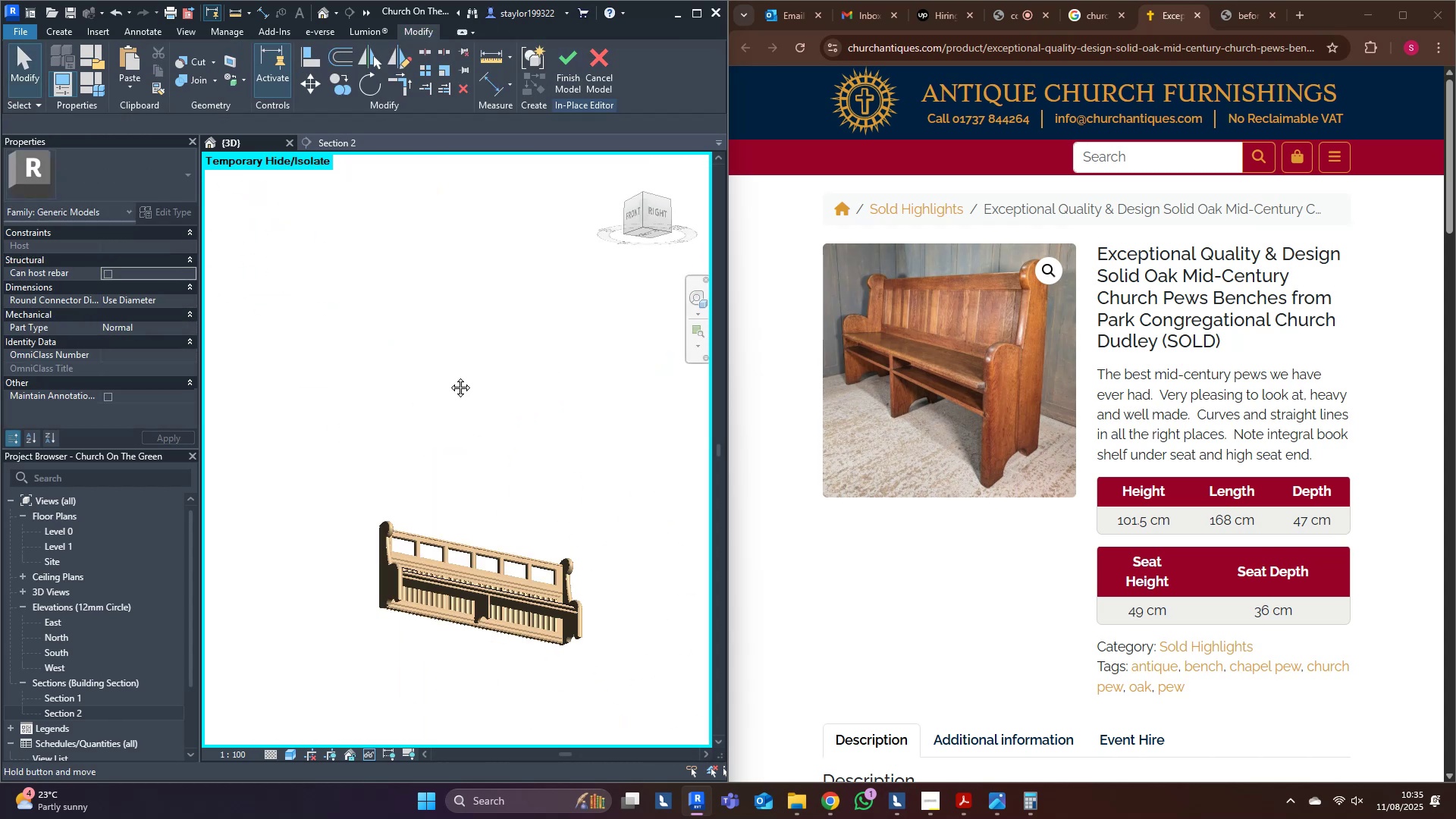 
hold_key(key=ShiftLeft, duration=0.55)
 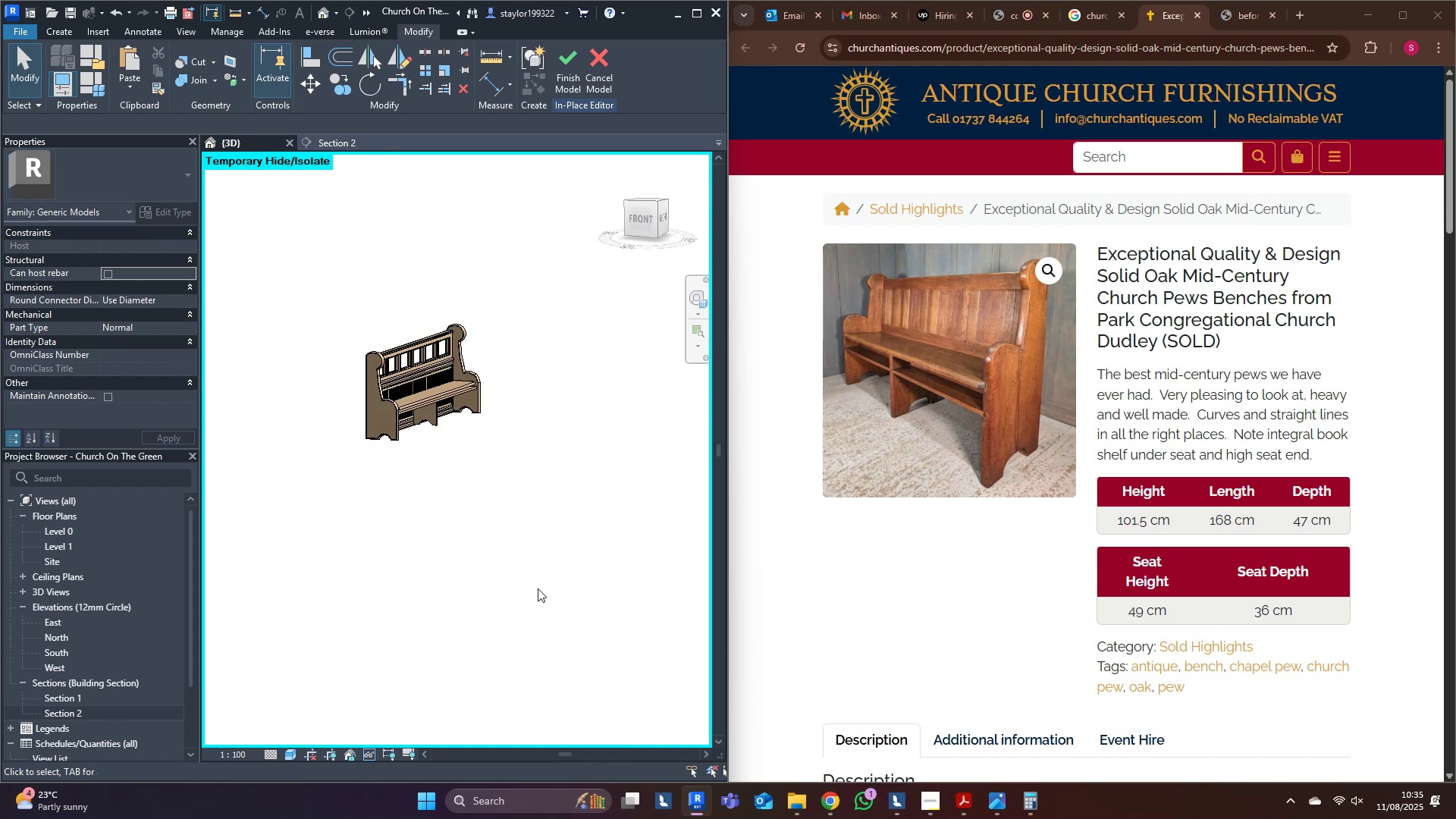 
hold_key(key=ShiftLeft, duration=0.48)
 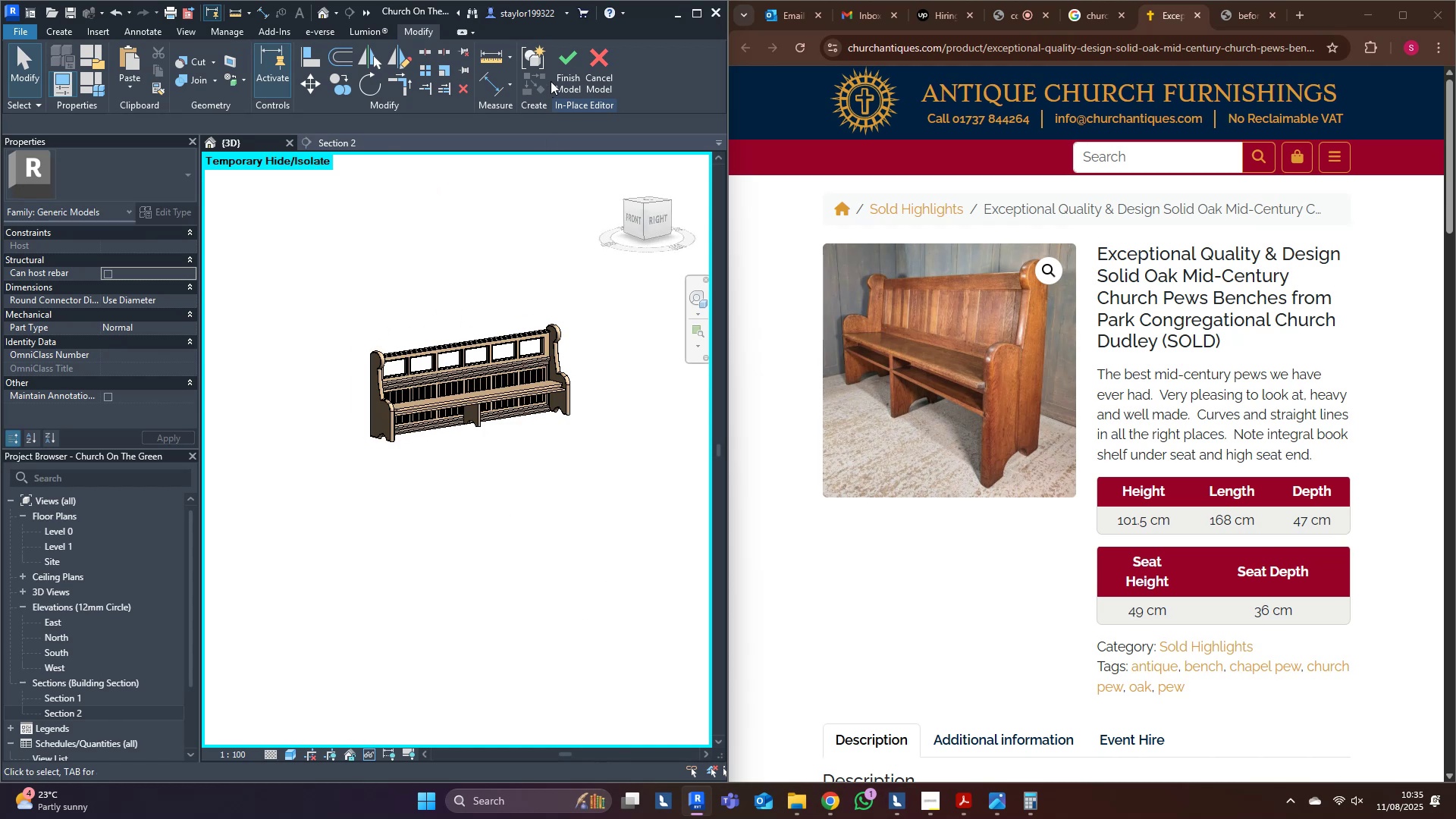 
left_click([559, 73])
 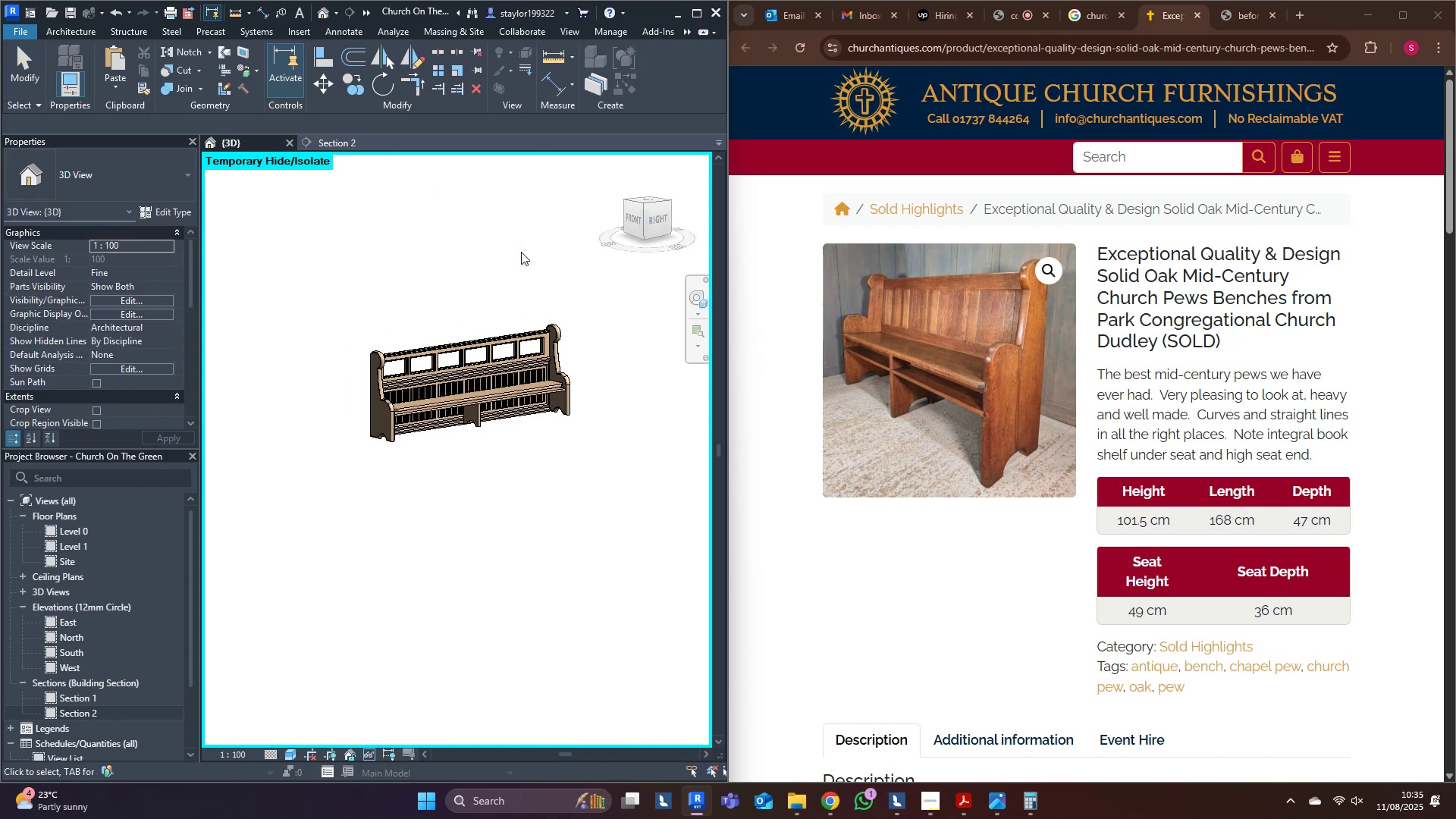 
key(Control+S)
 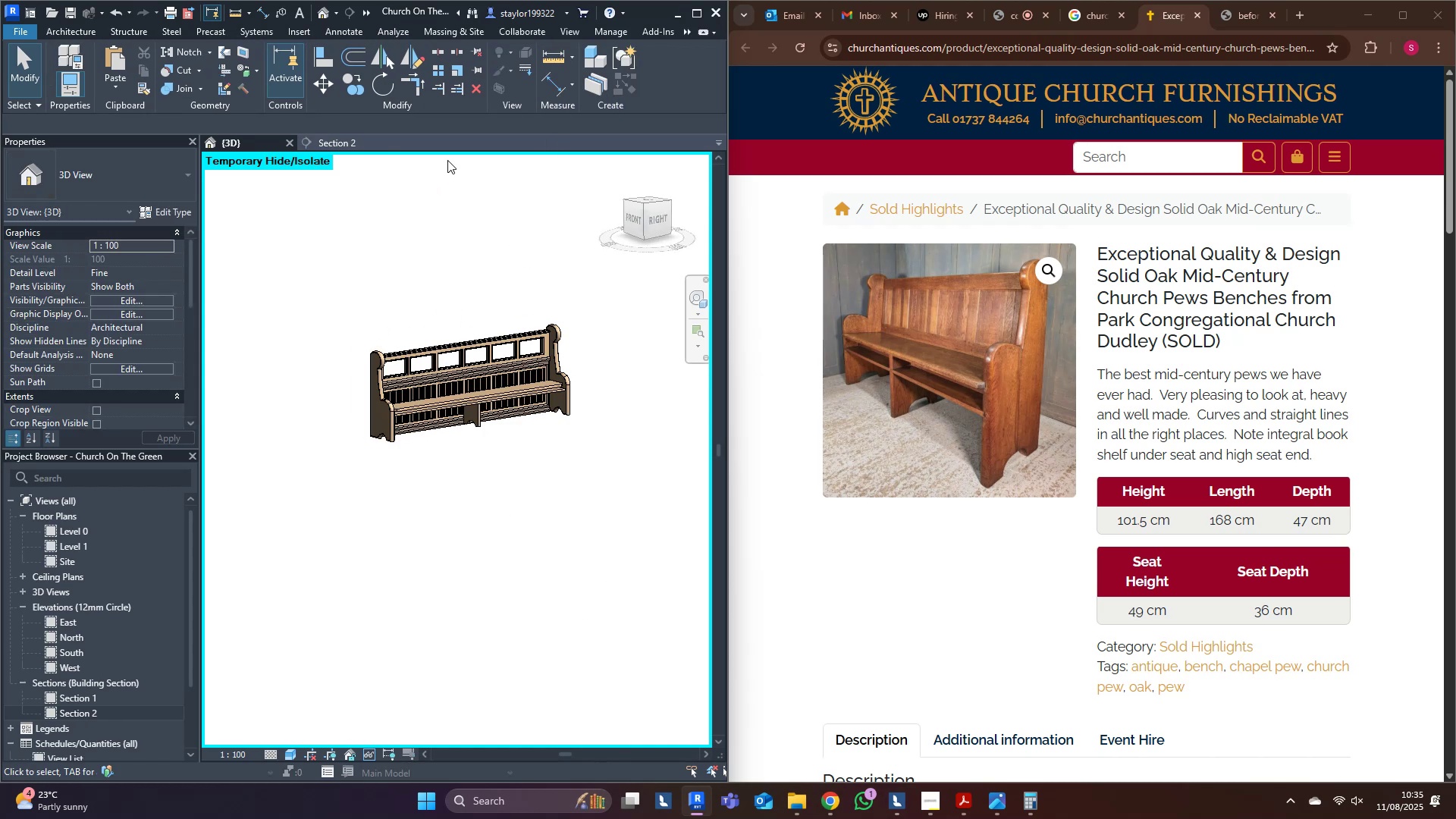 
wait(7.36)
 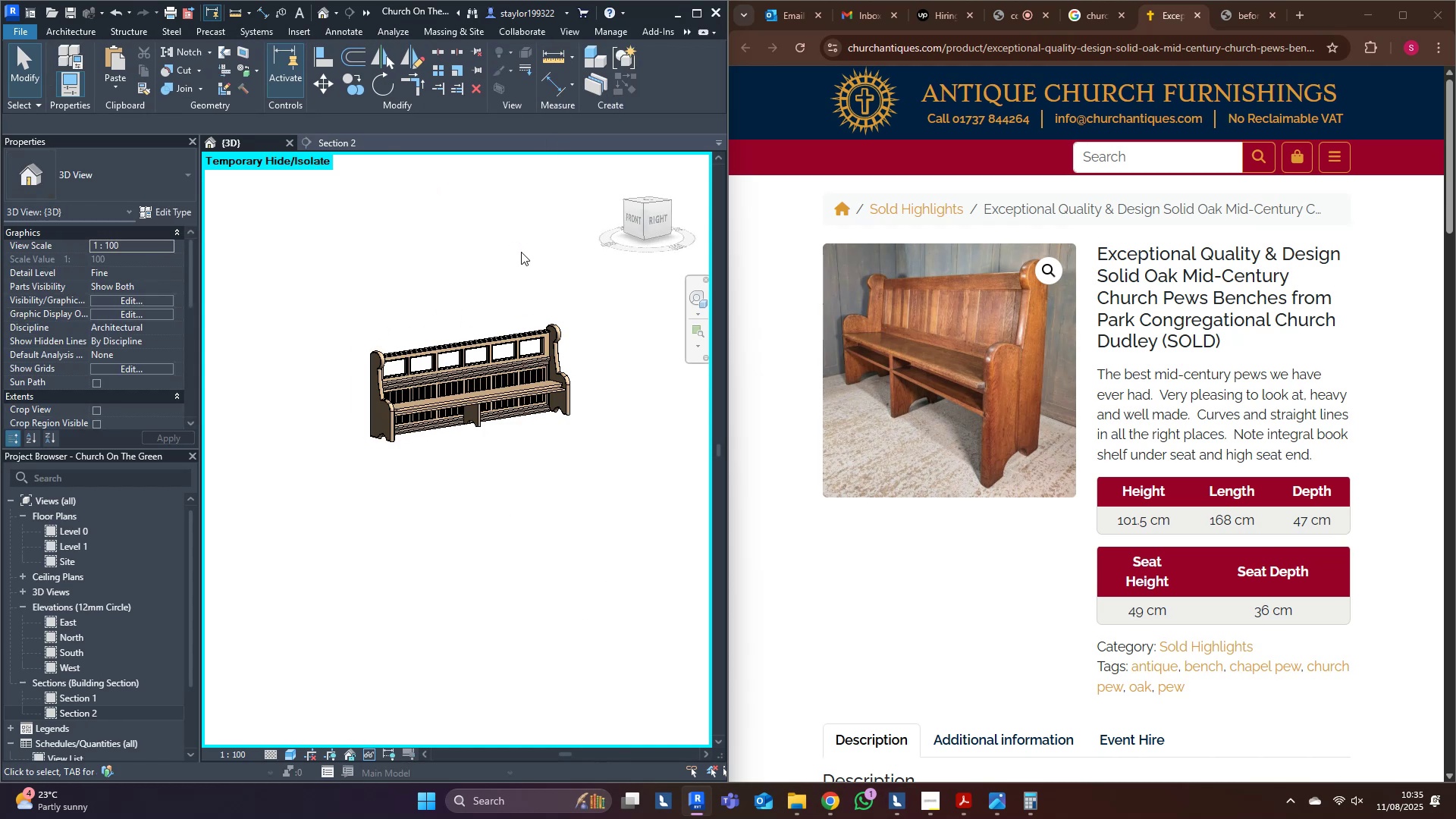 
left_click([999, 20])
 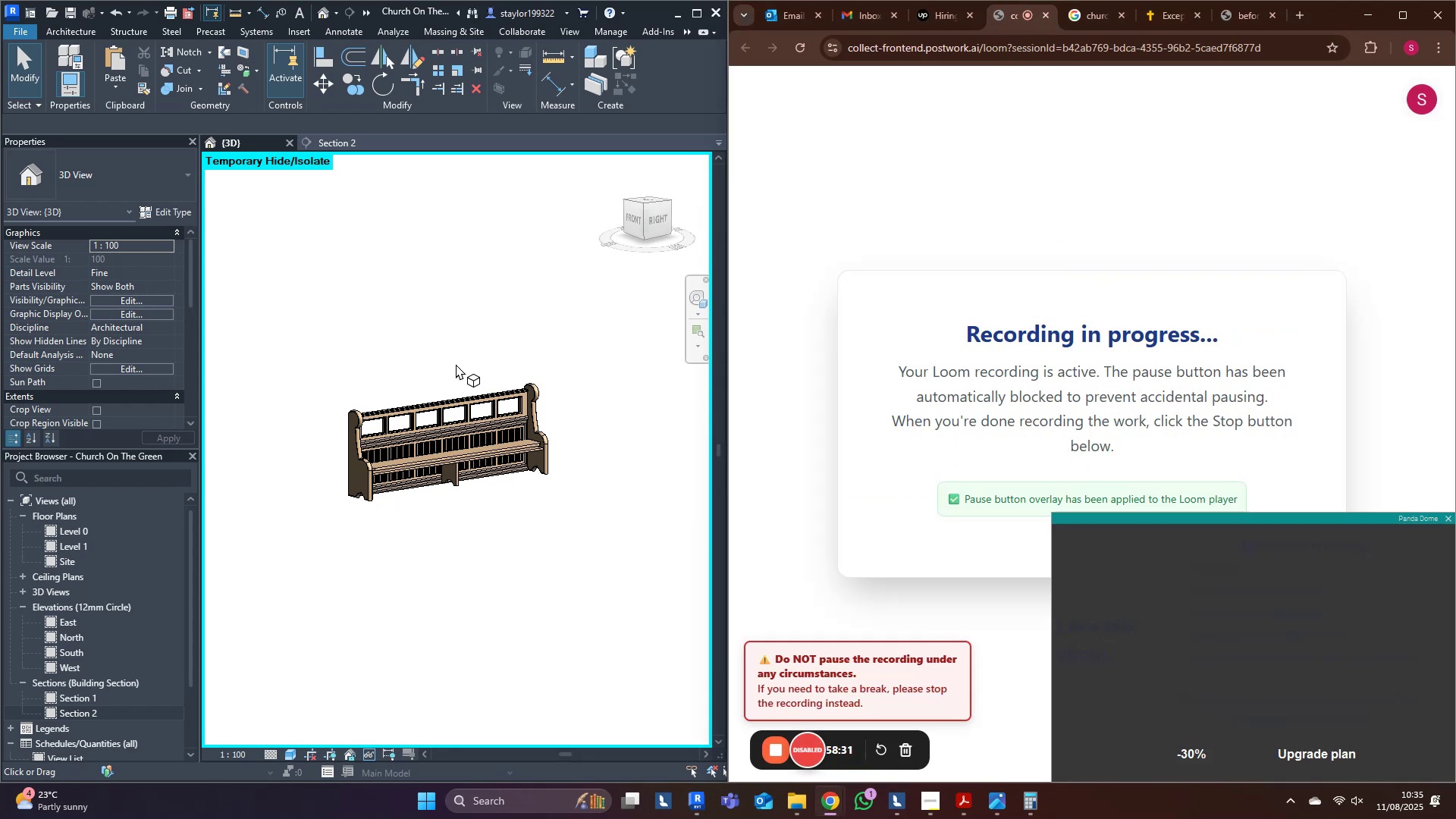 
left_click([460, 355])
 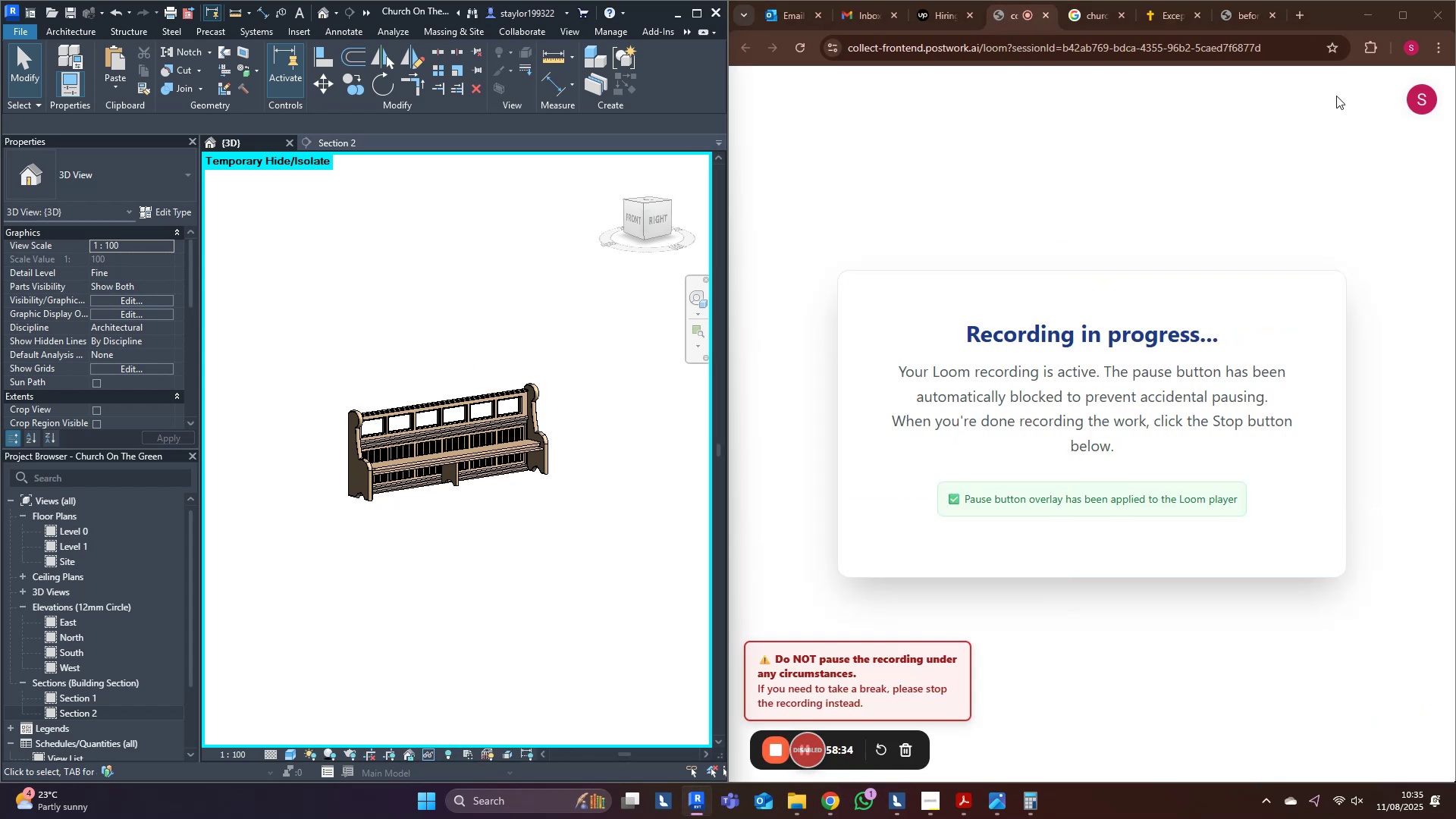 
left_click([1109, 21])
 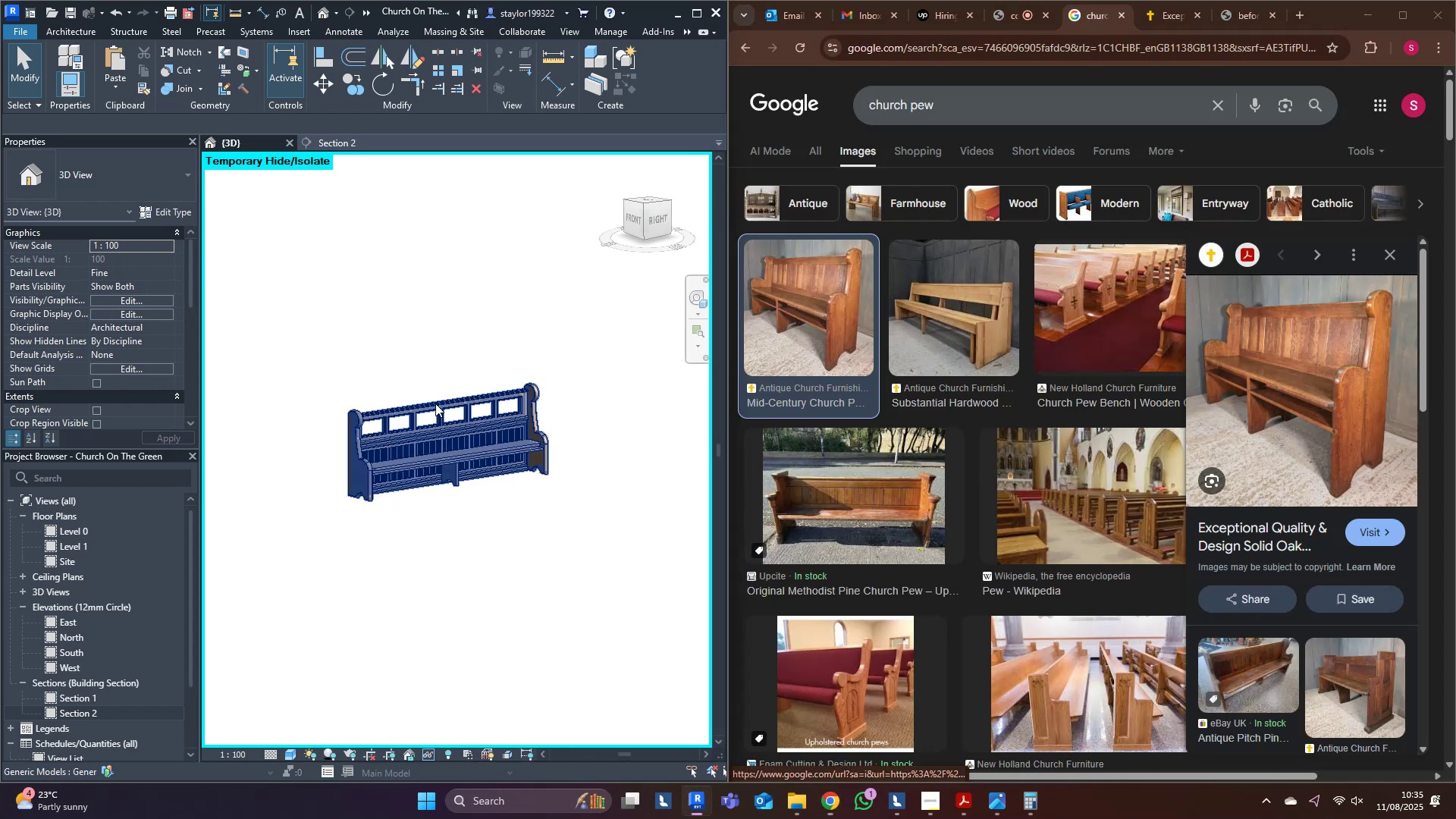 
scroll: coordinate [388, 529], scroll_direction: up, amount: 8.0
 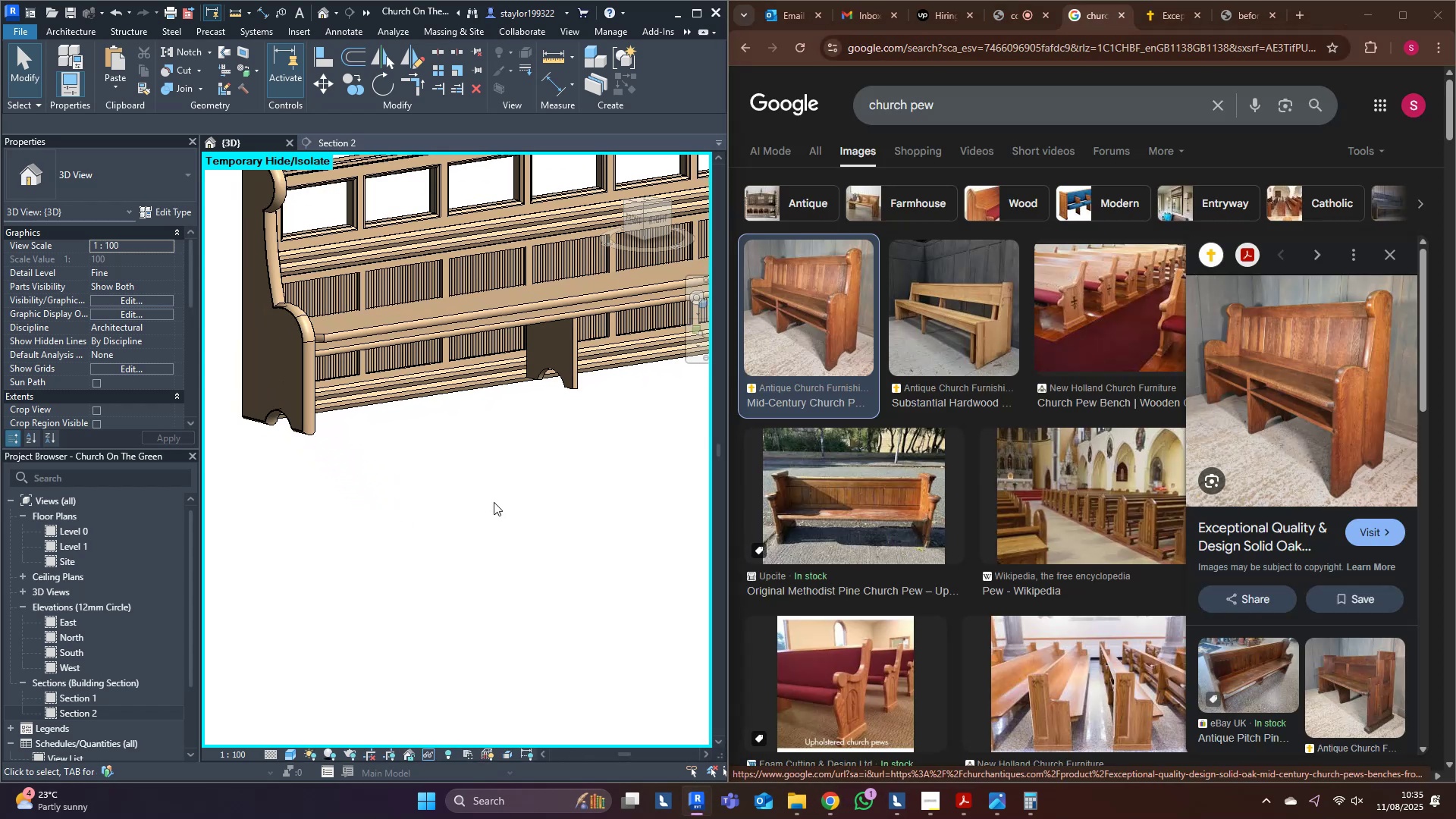 
hold_key(key=ShiftLeft, duration=0.64)
 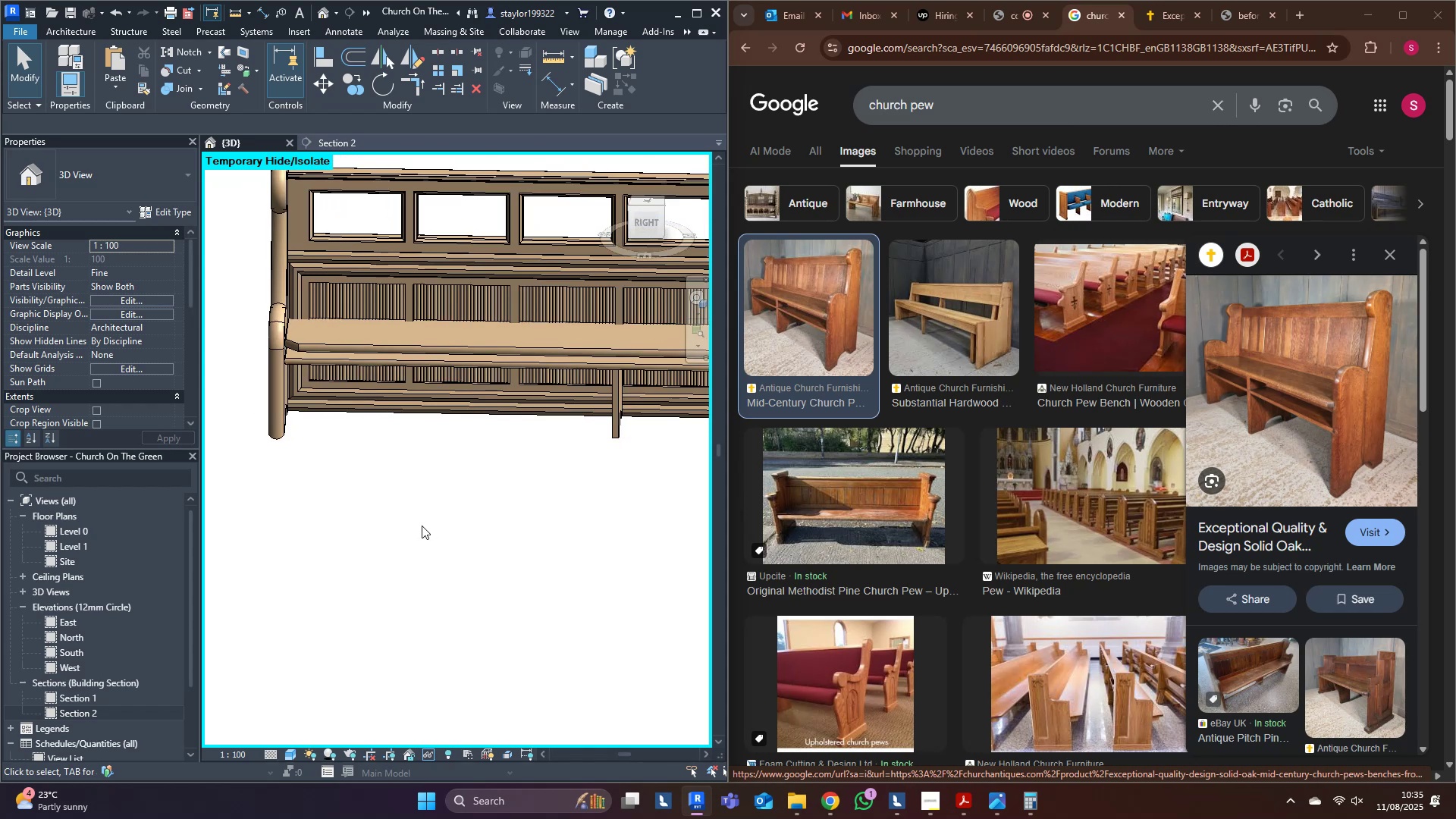 
scroll: coordinate [422, 526], scroll_direction: down, amount: 1.0
 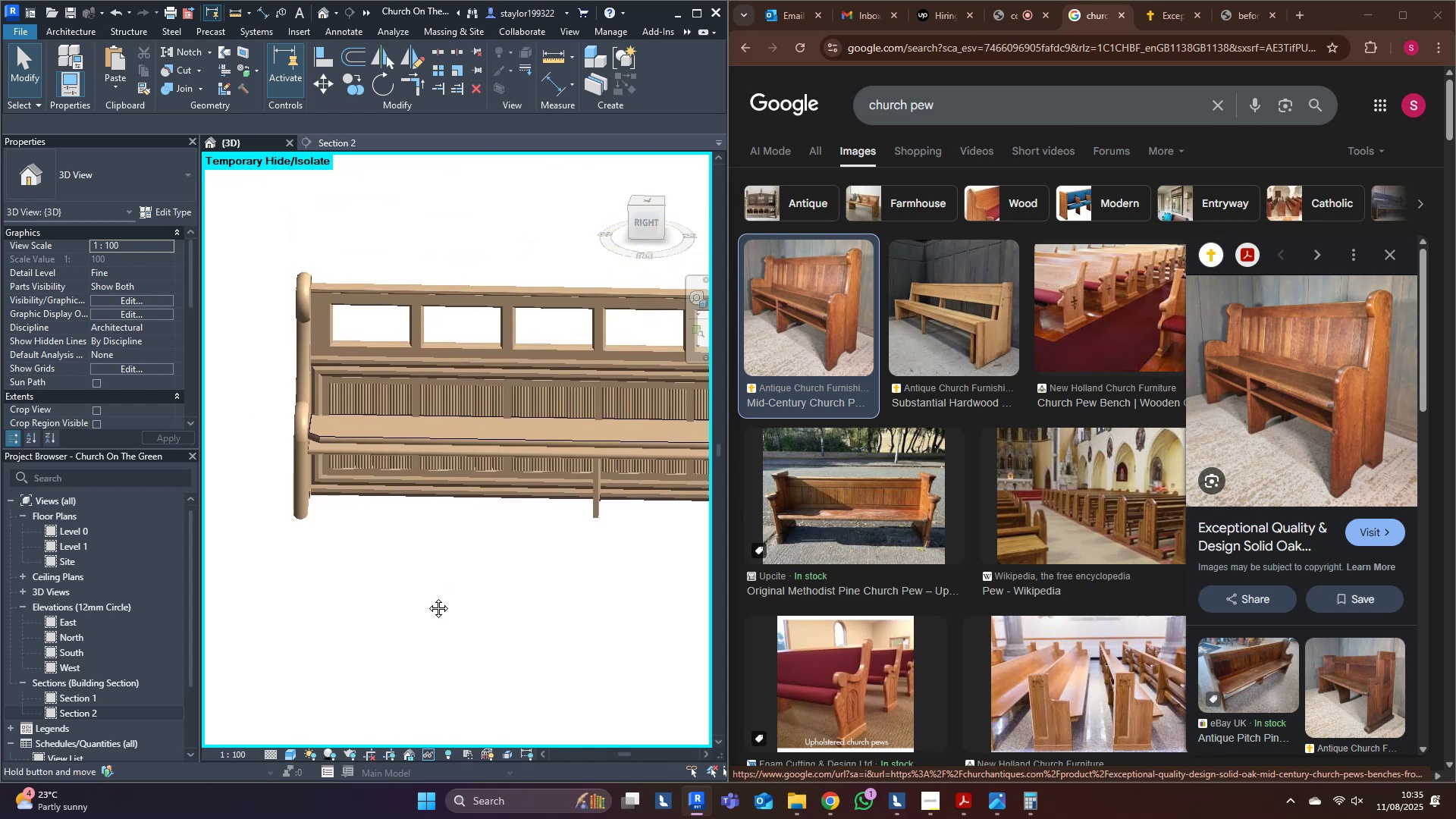 
hold_key(key=ShiftLeft, duration=0.36)
 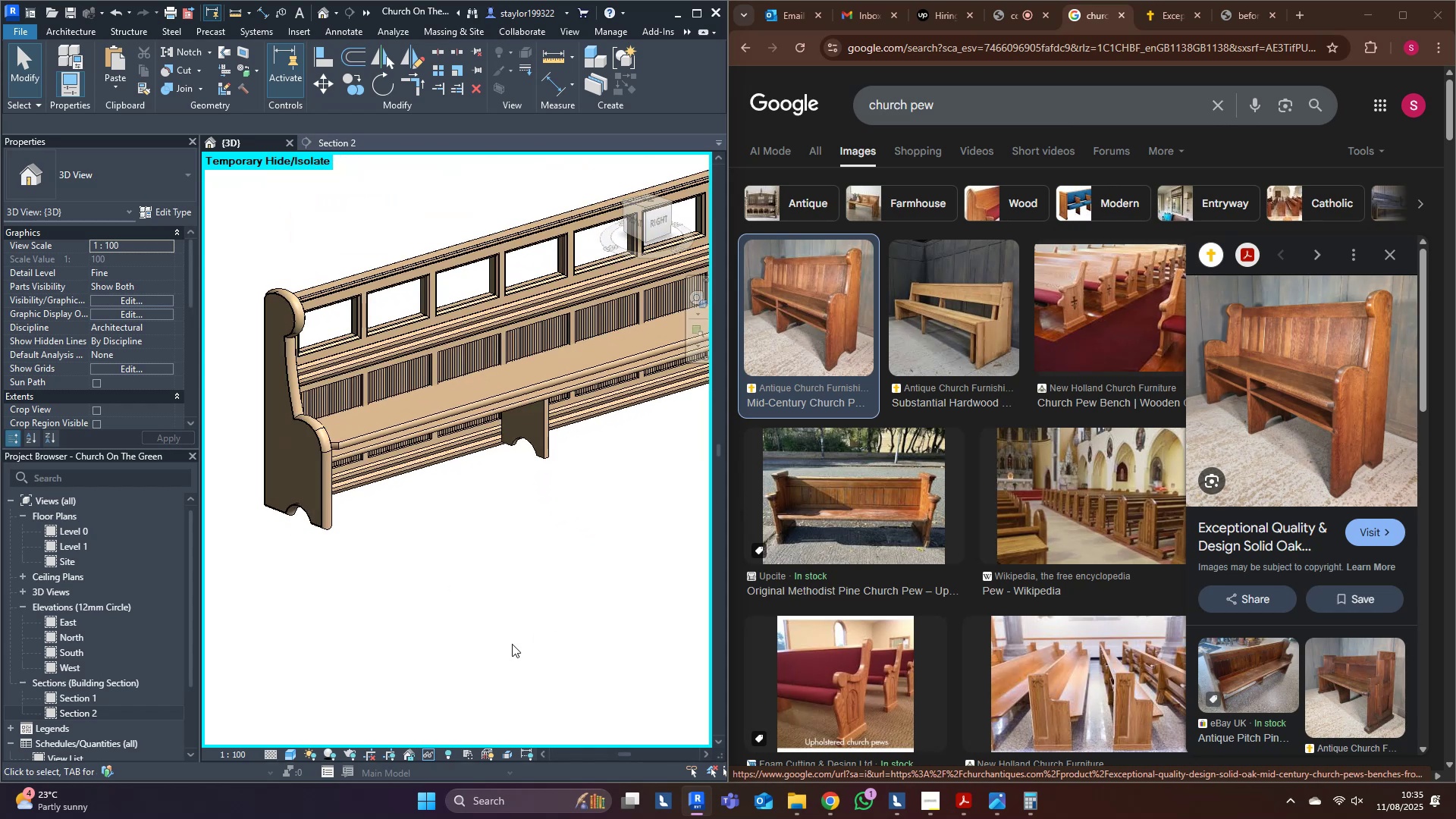 
hold_key(key=ShiftLeft, duration=1.52)
 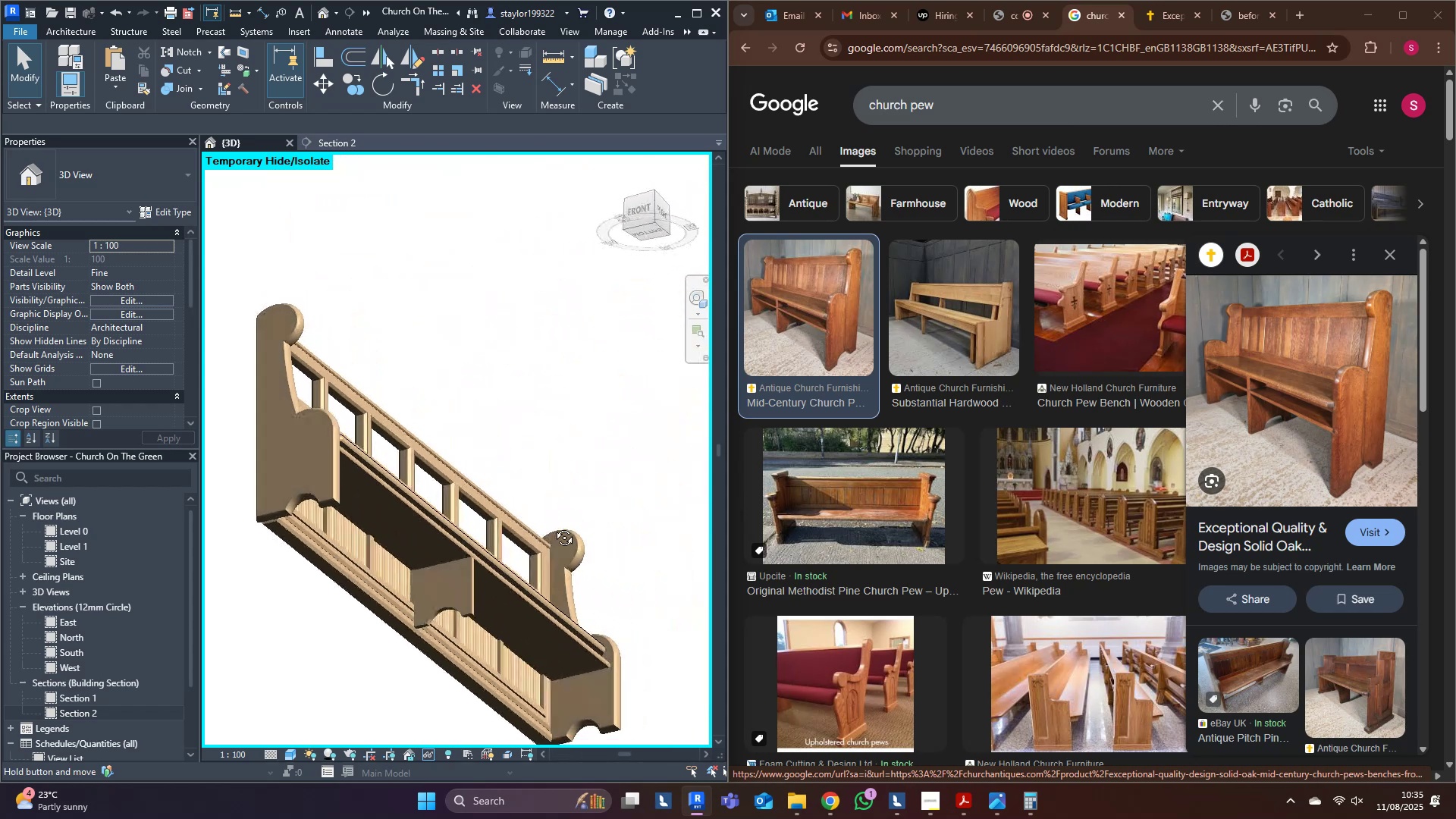 
hold_key(key=ShiftLeft, duration=1.01)
 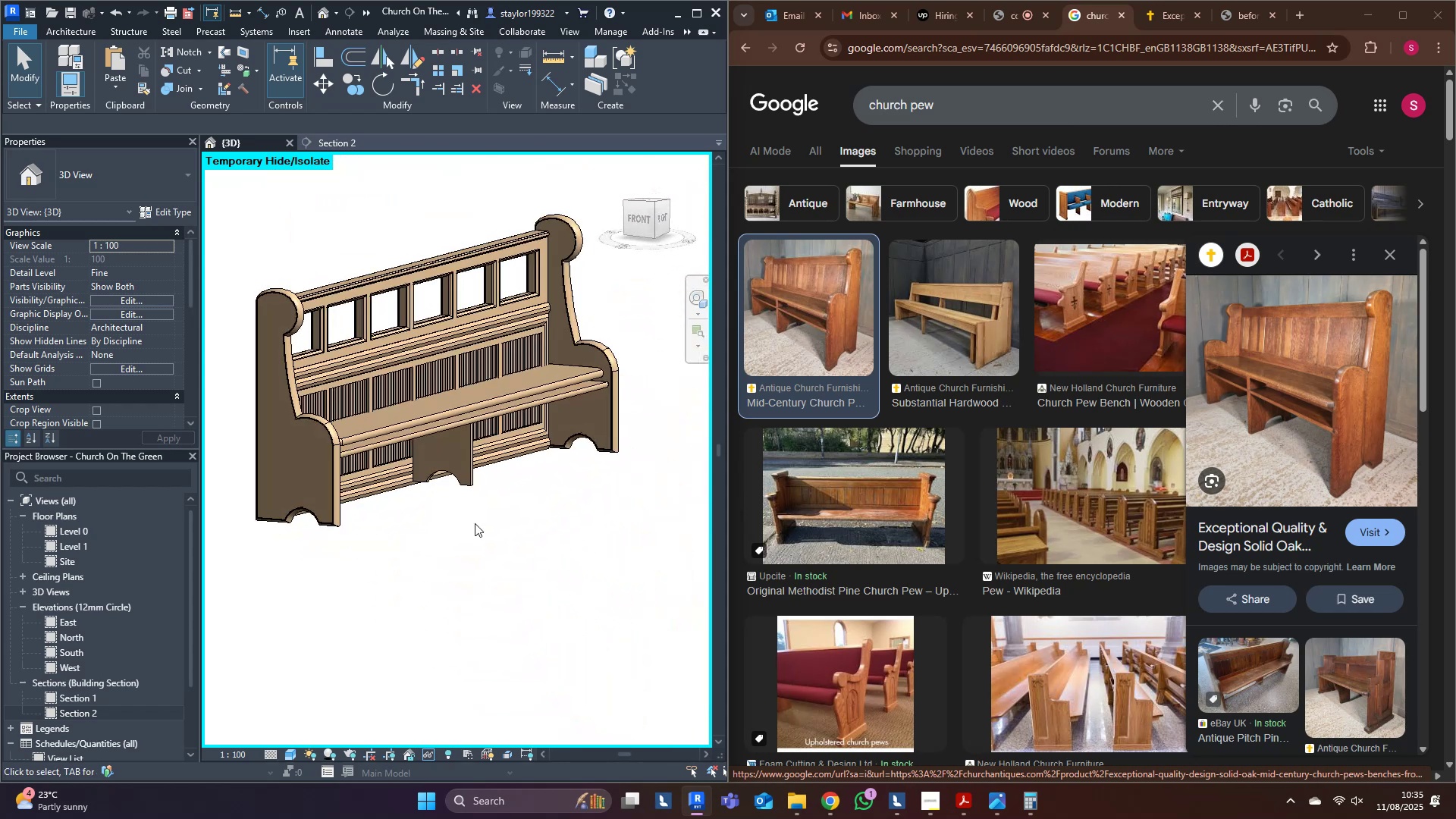 
scroll: coordinate [352, 449], scroll_direction: up, amount: 4.0
 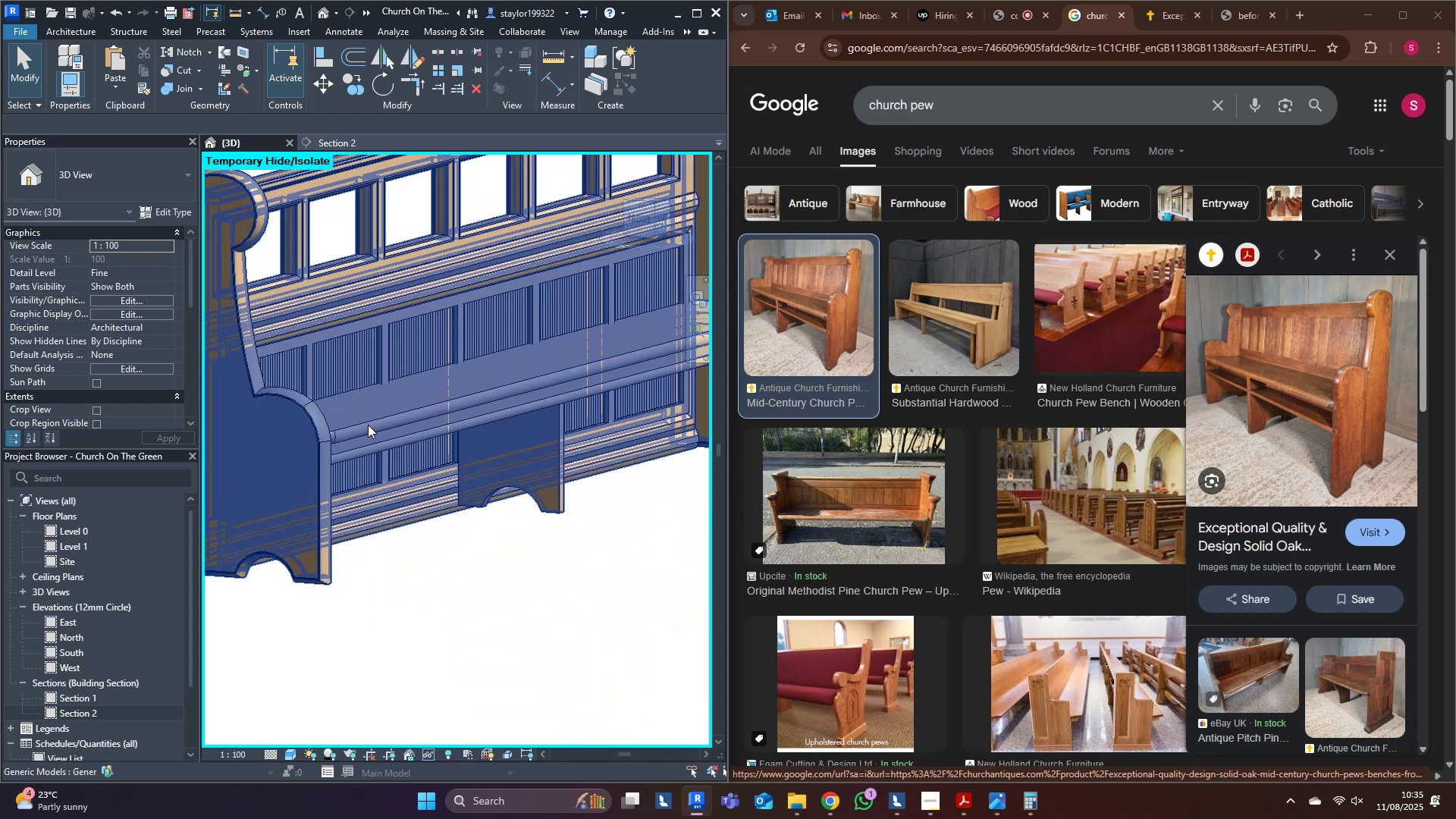 
double_click([368, 425])
 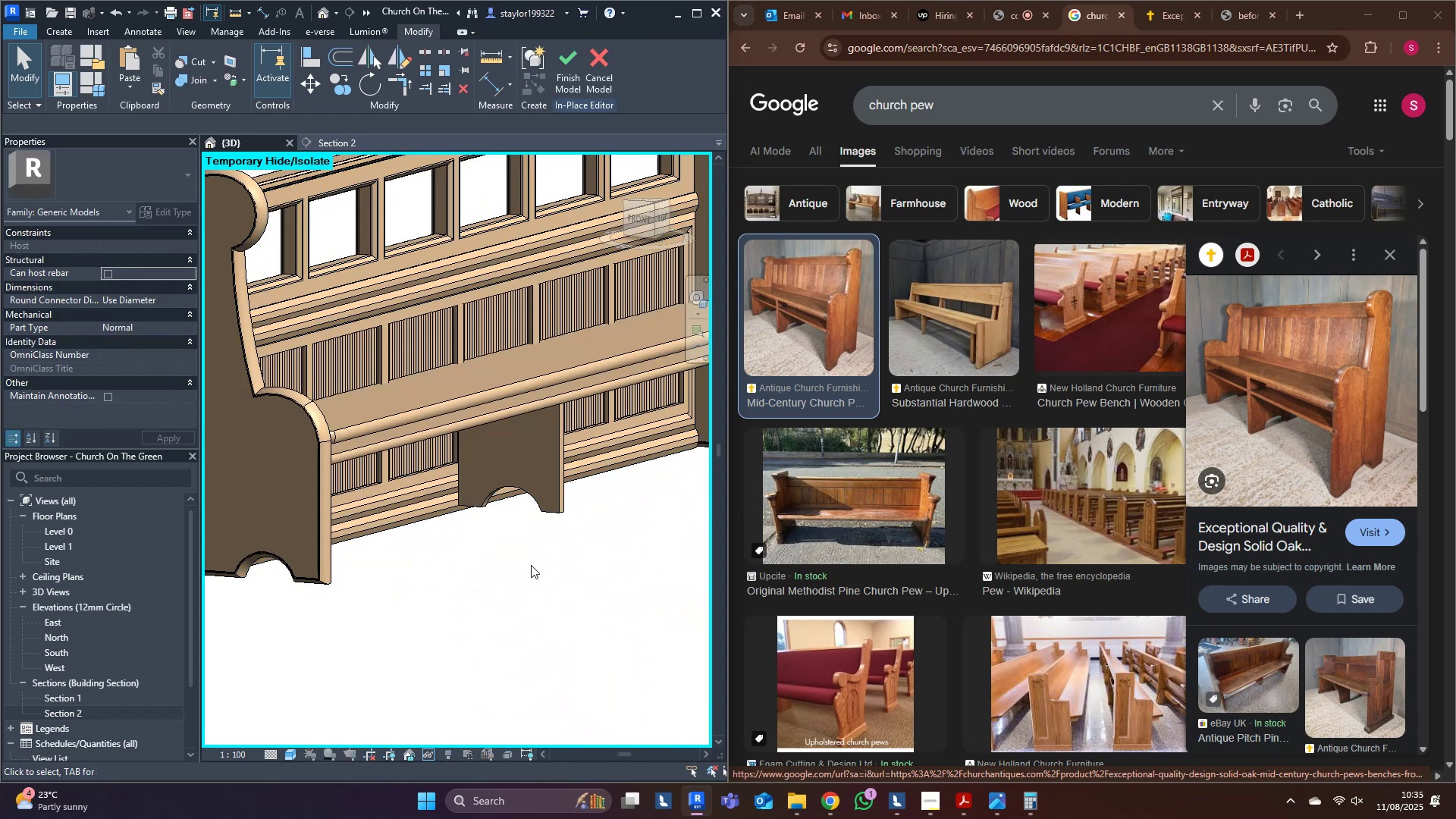 
hold_key(key=ShiftLeft, duration=0.59)
scroll: coordinate [313, 623], scroll_direction: up, amount: 8.0
 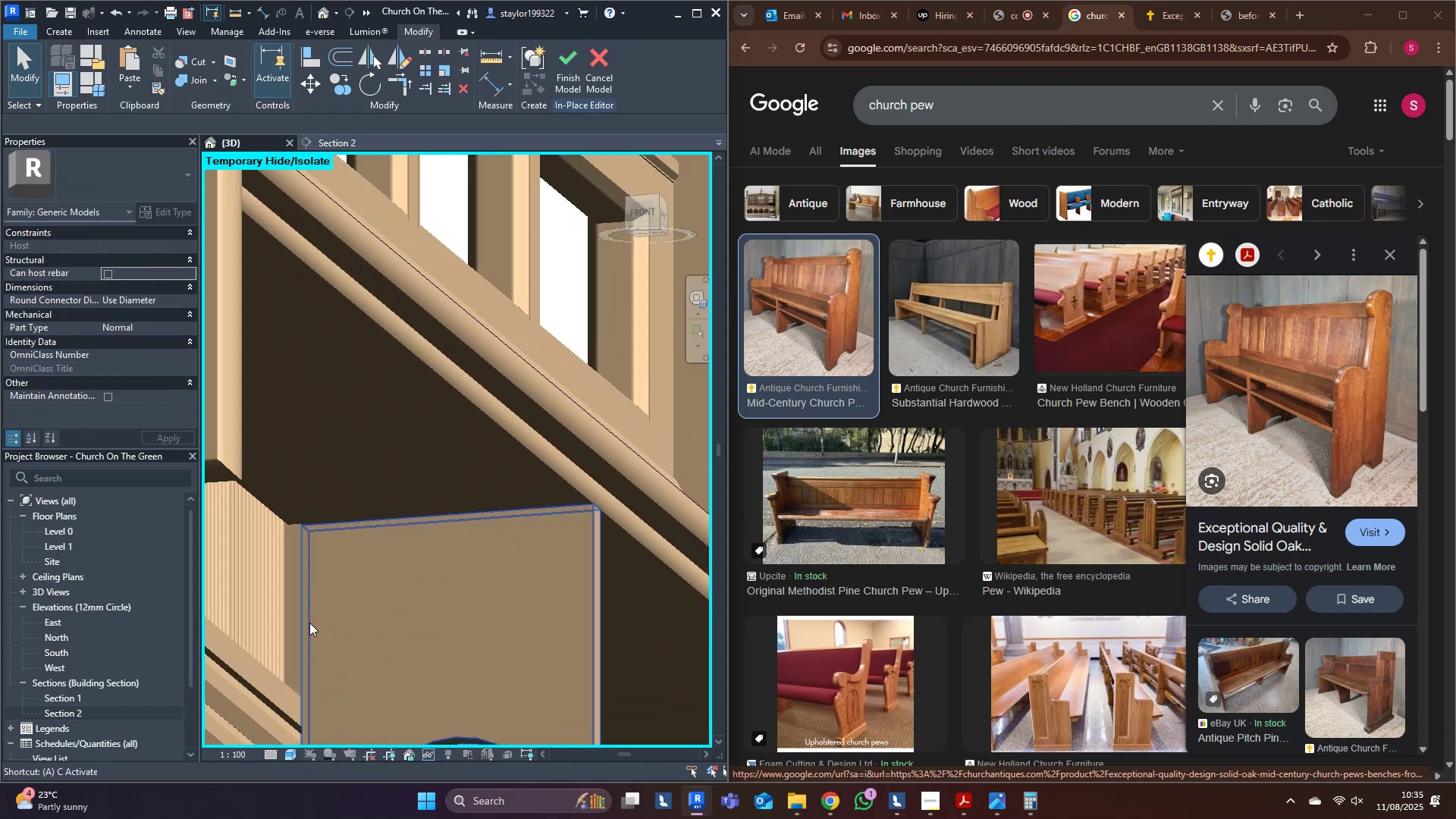 
type(al)
 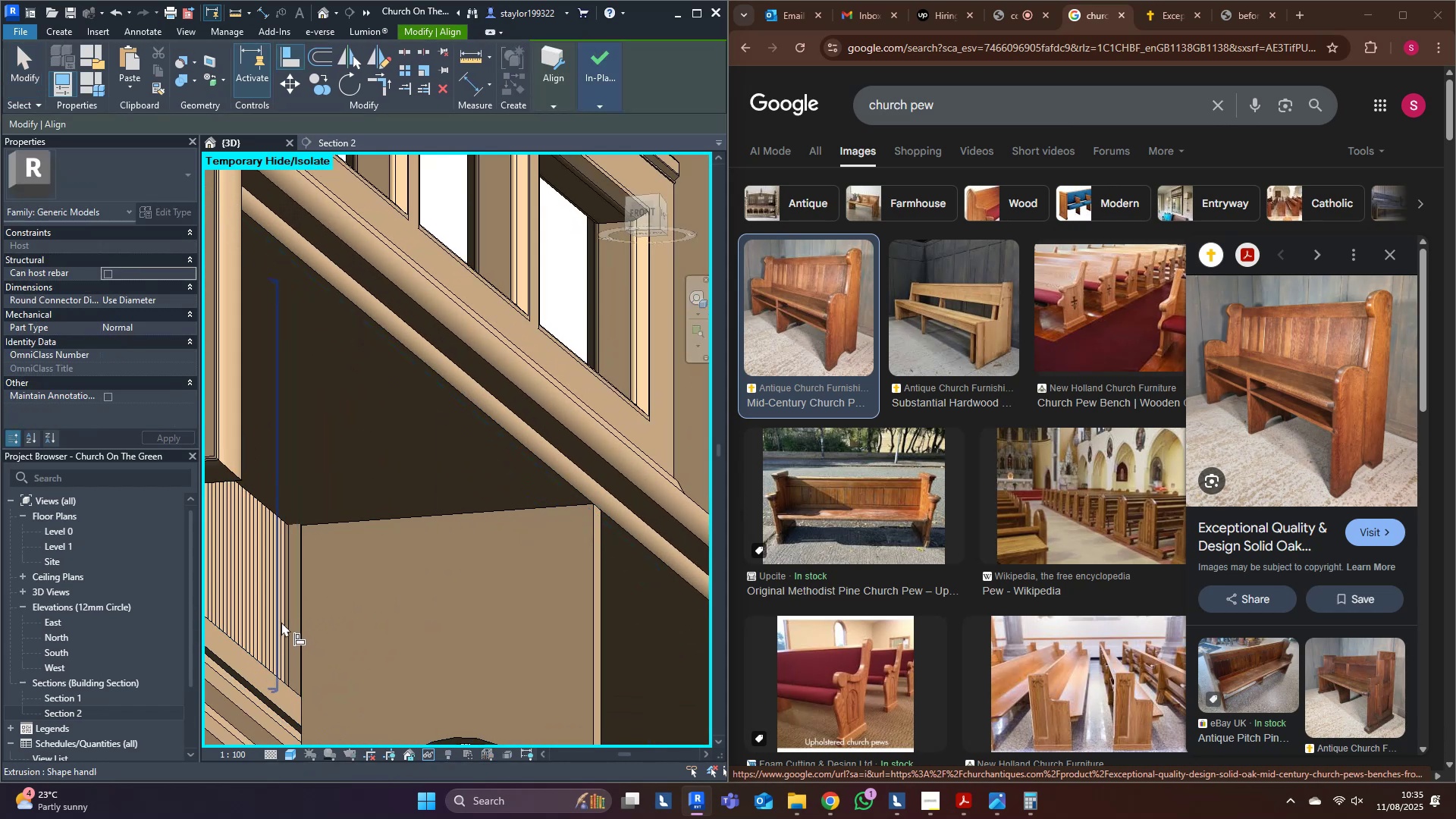 
scroll: coordinate [497, 570], scroll_direction: down, amount: 4.0
 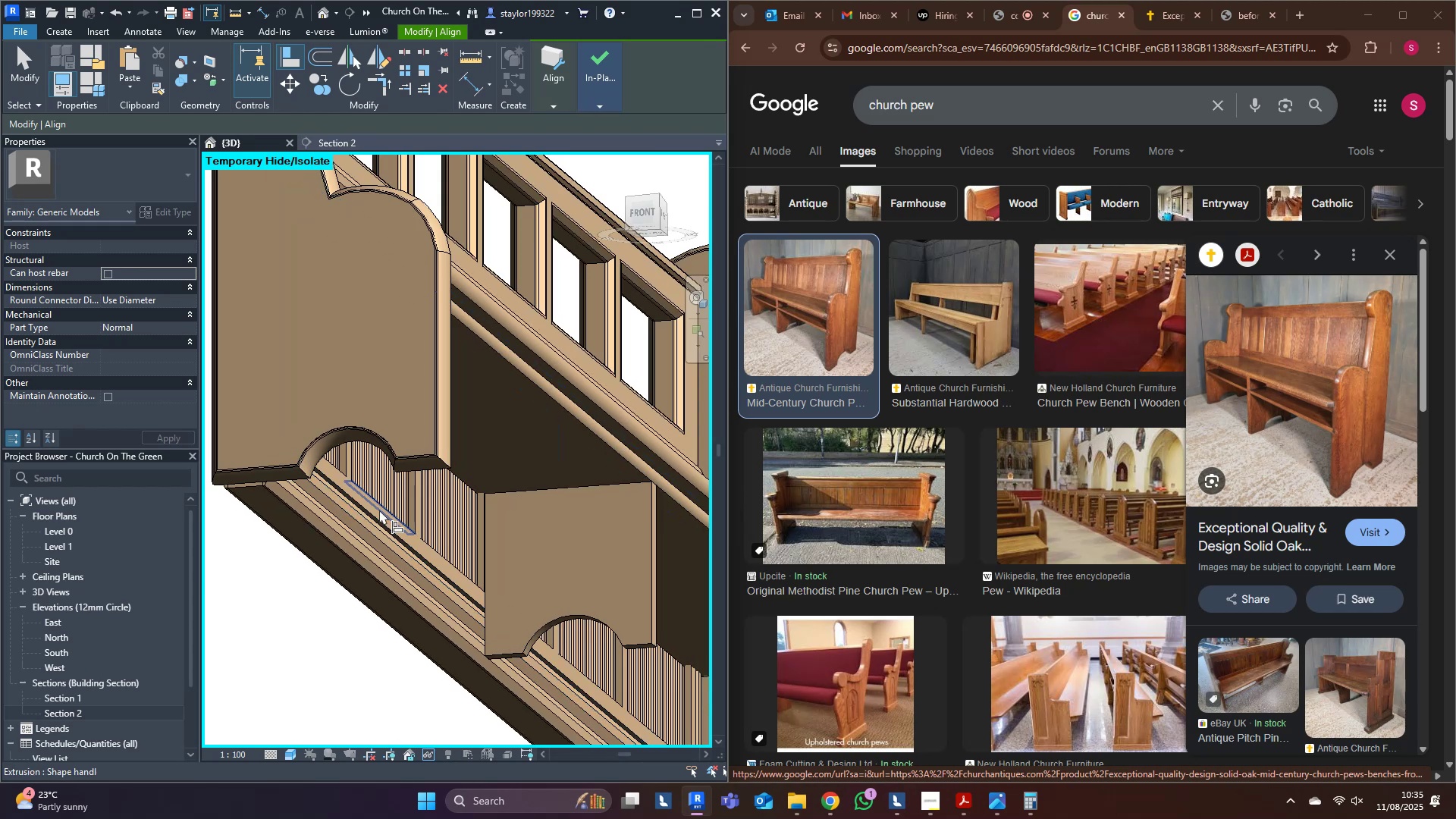 
hold_key(key=ShiftLeft, duration=0.44)
 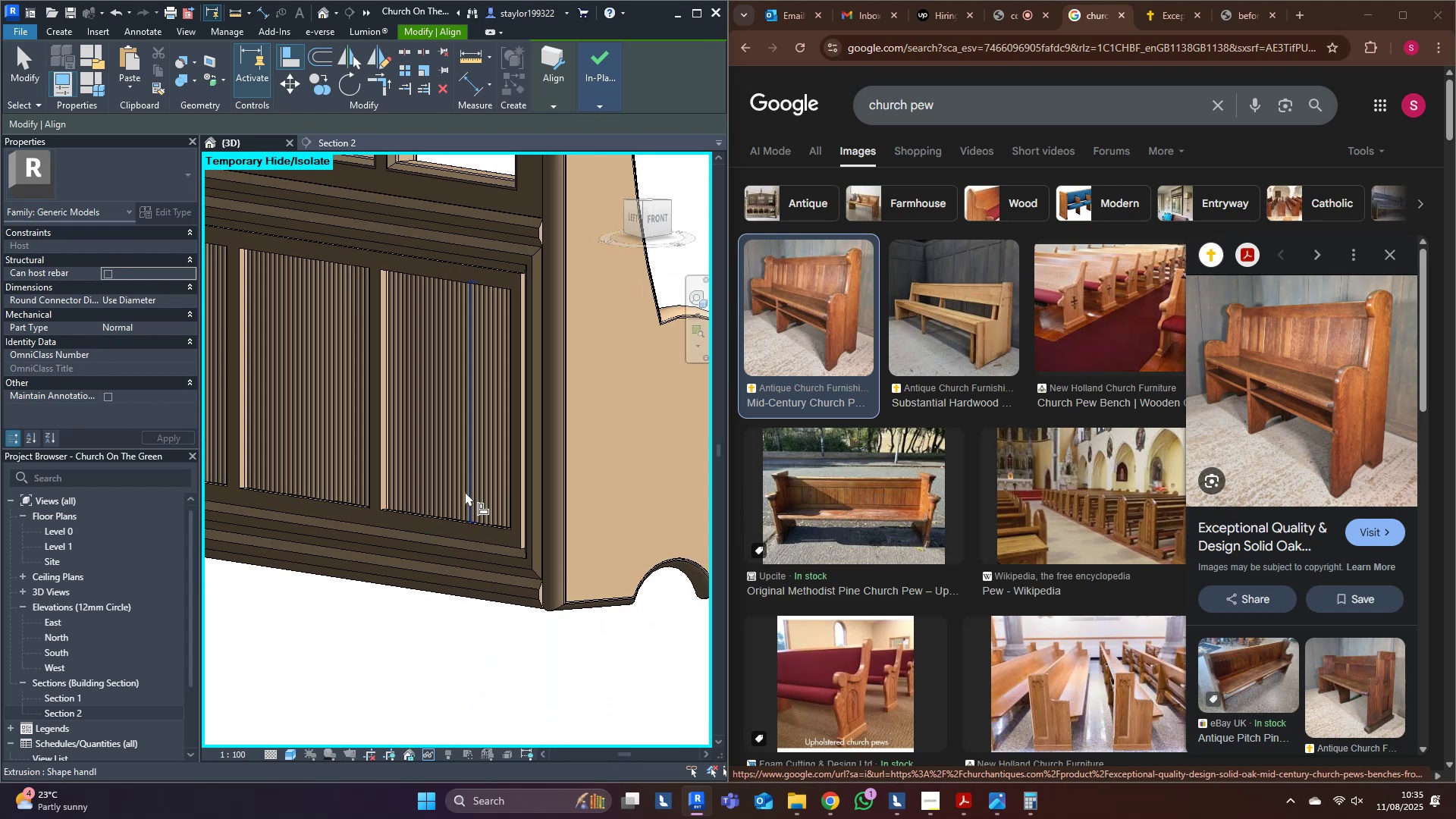 
scroll: coordinate [381, 248], scroll_direction: up, amount: 7.0
 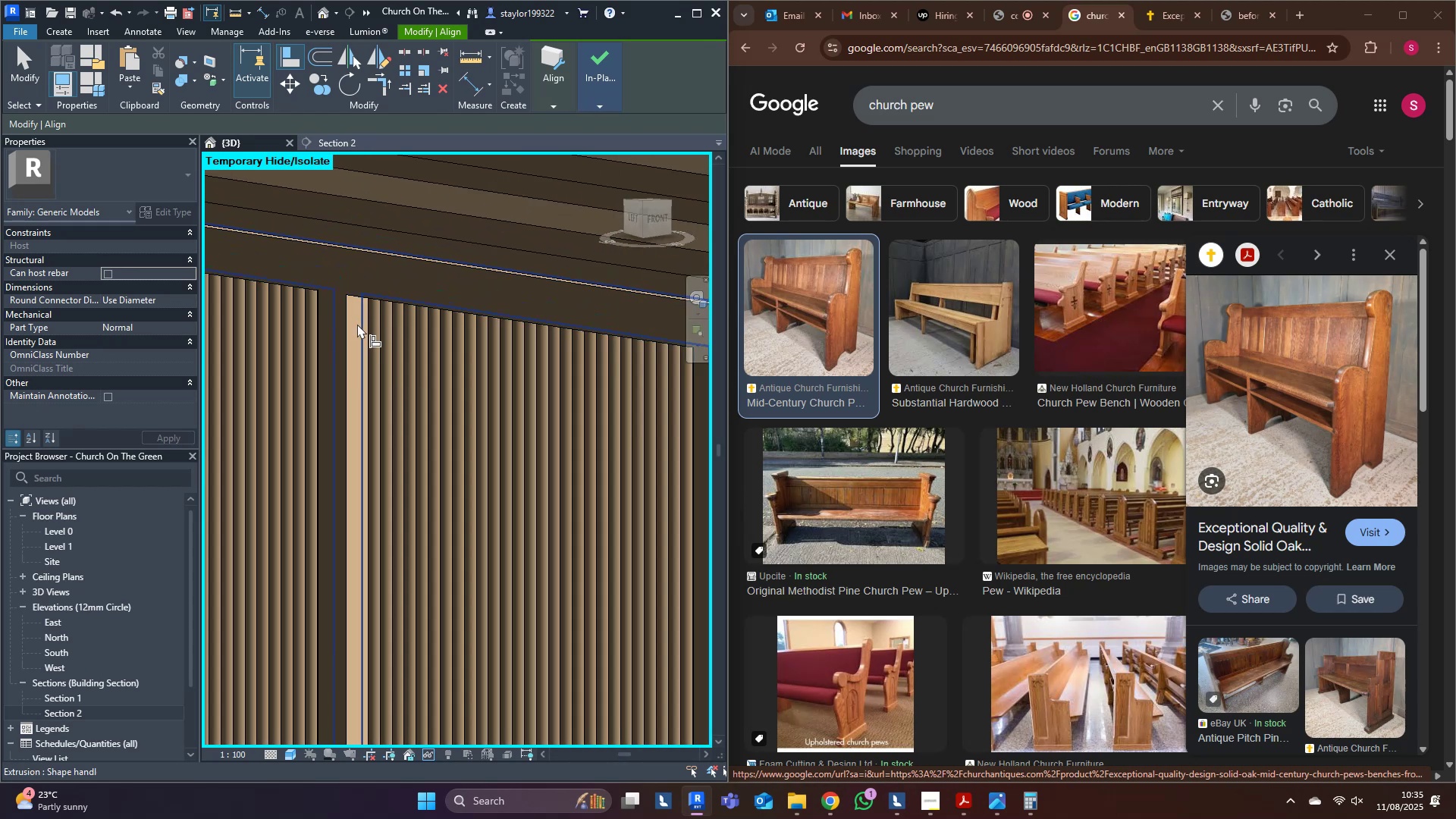 
left_click([357, 324])
 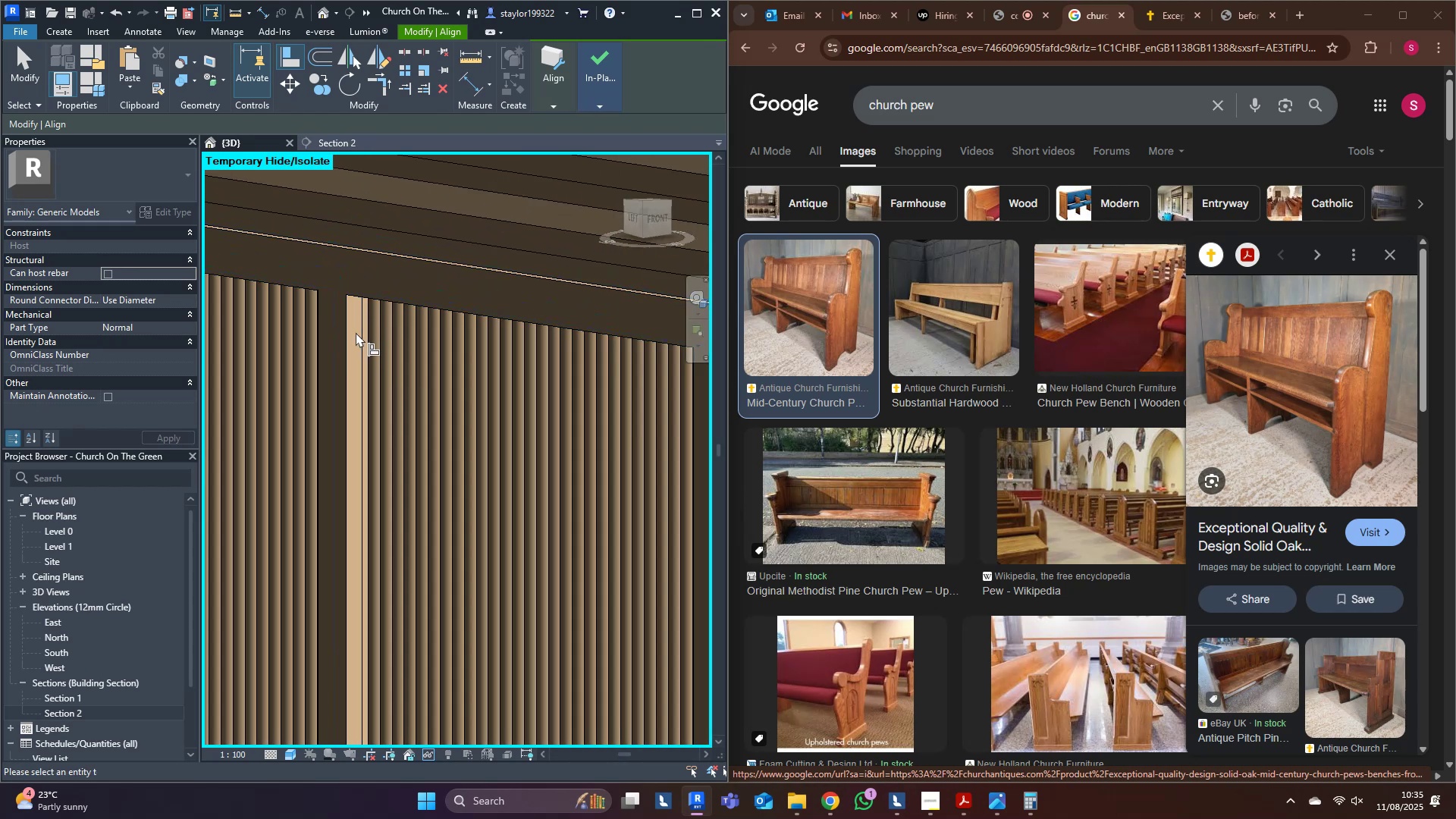 
scroll: coordinate [357, 359], scroll_direction: down, amount: 2.0
 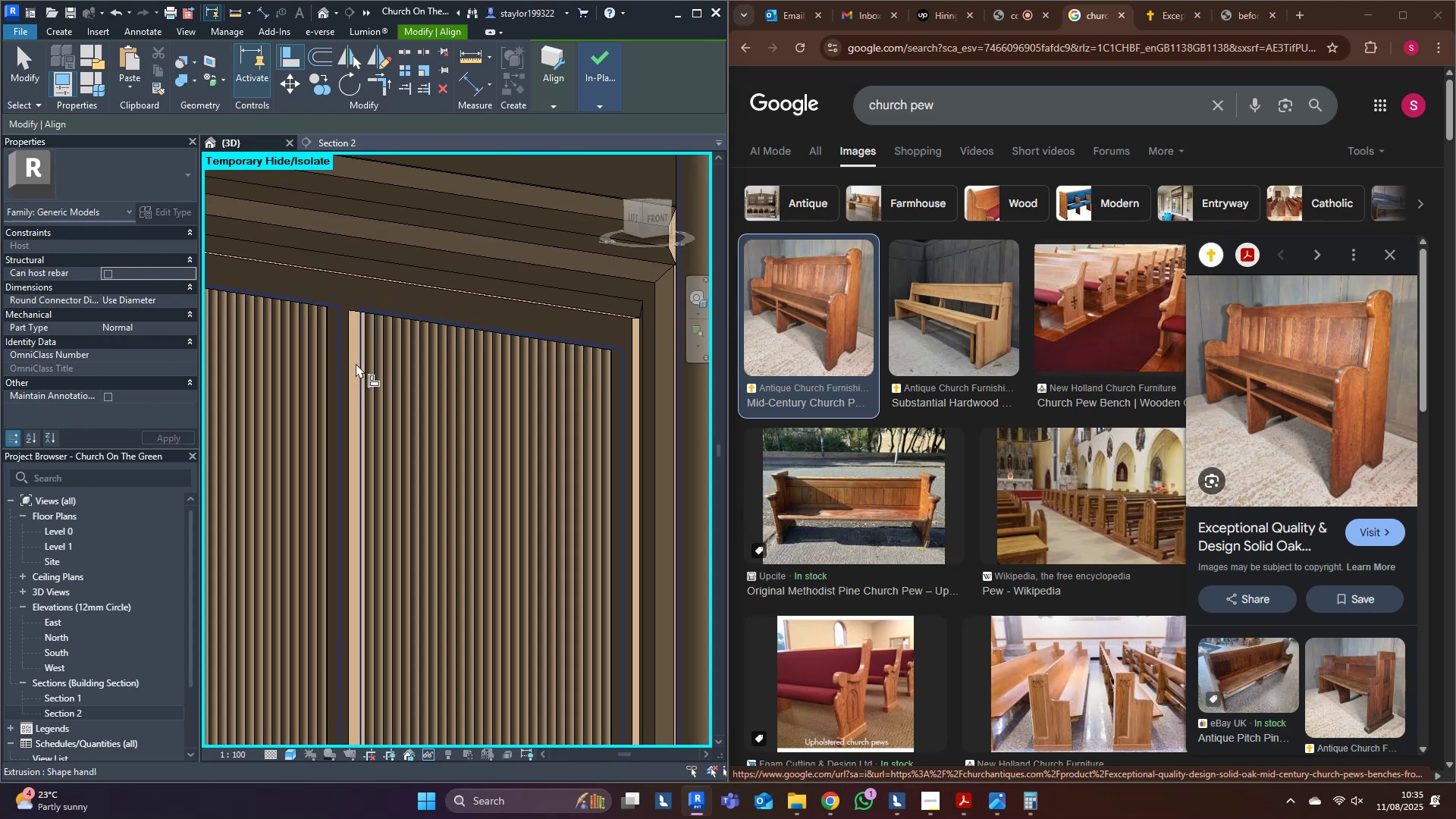 
left_click([356, 363])
 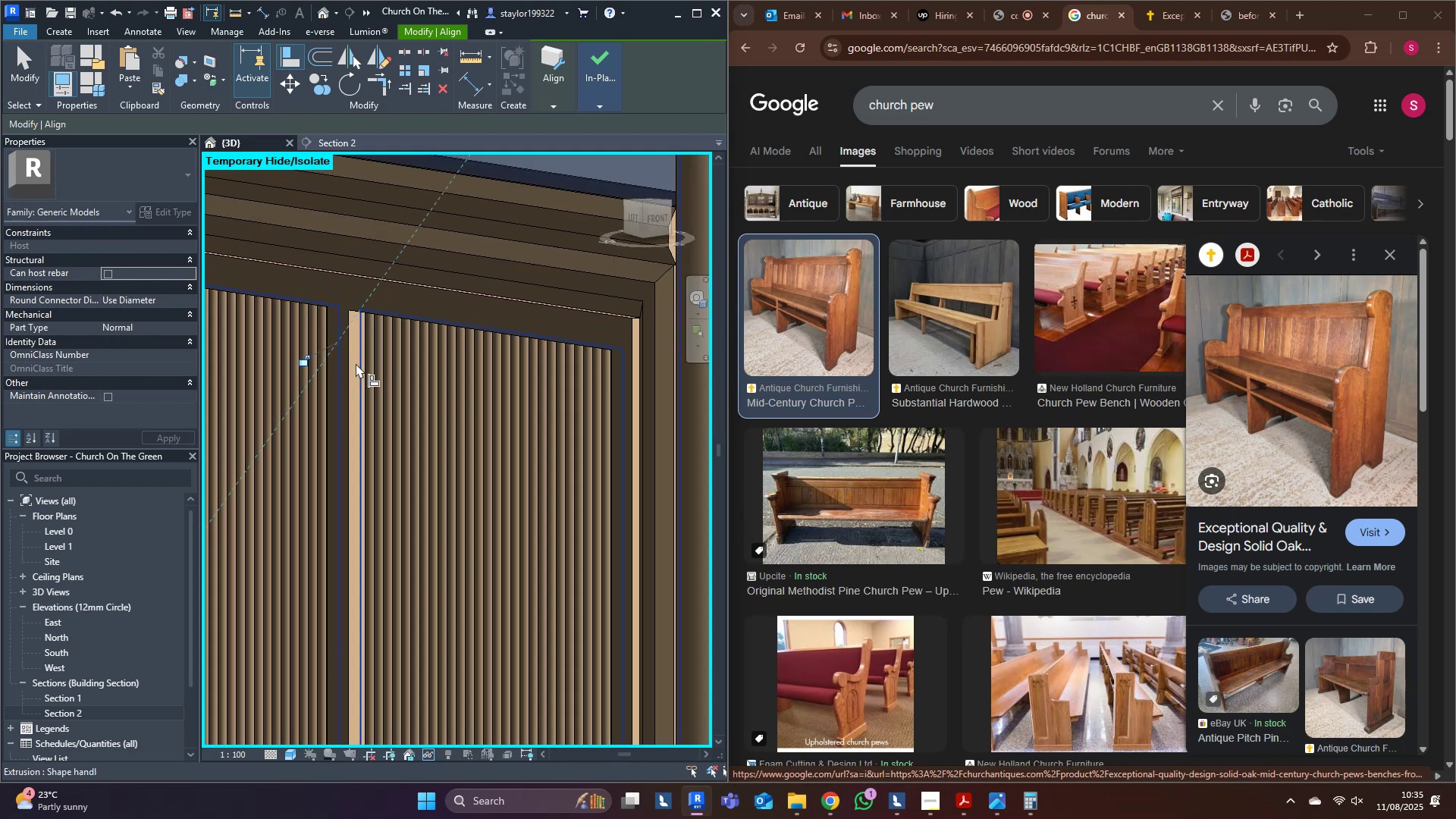 
scroll: coordinate [359, 376], scroll_direction: down, amount: 10.0
 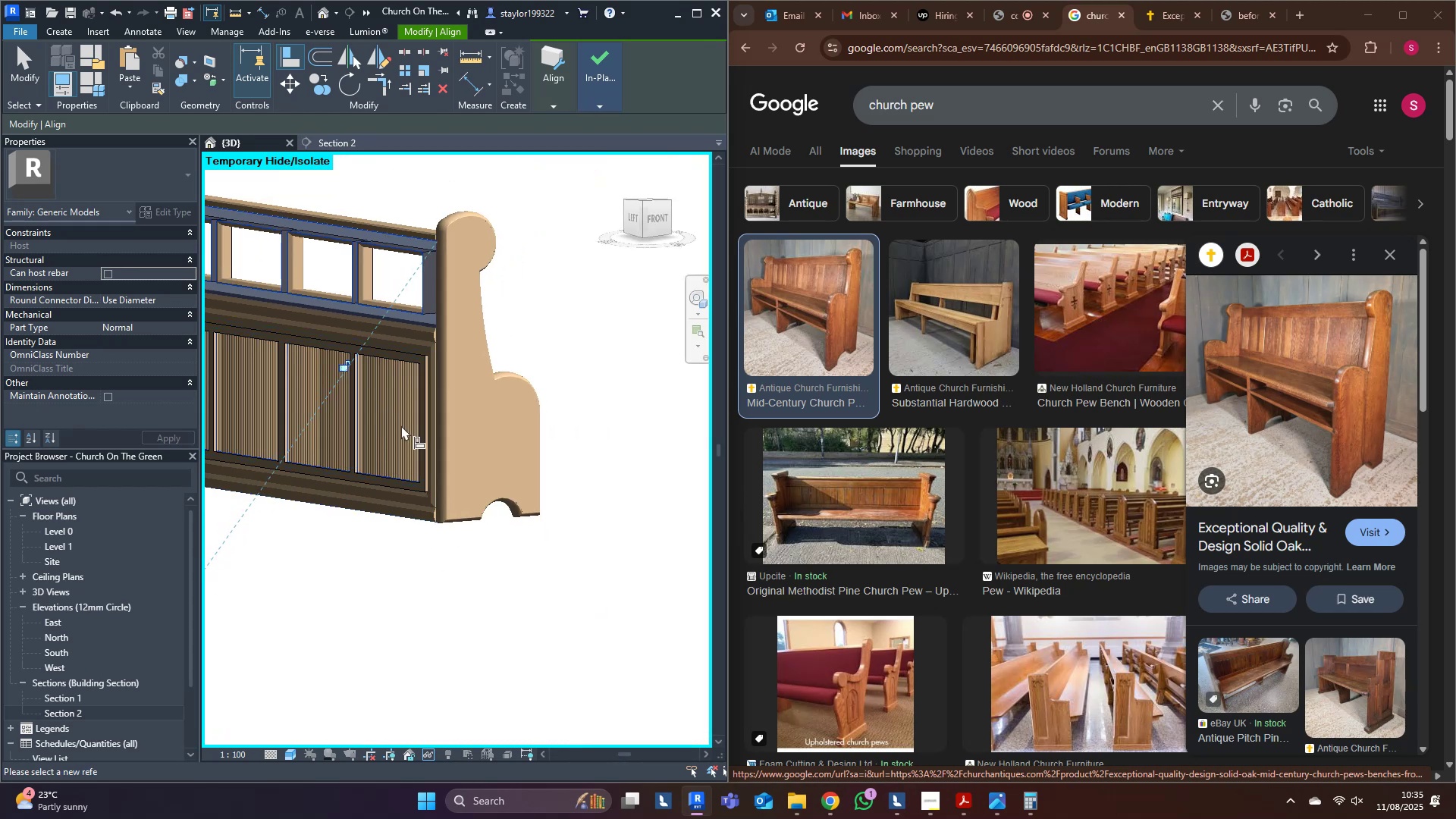 
hold_key(key=ShiftLeft, duration=1.23)
 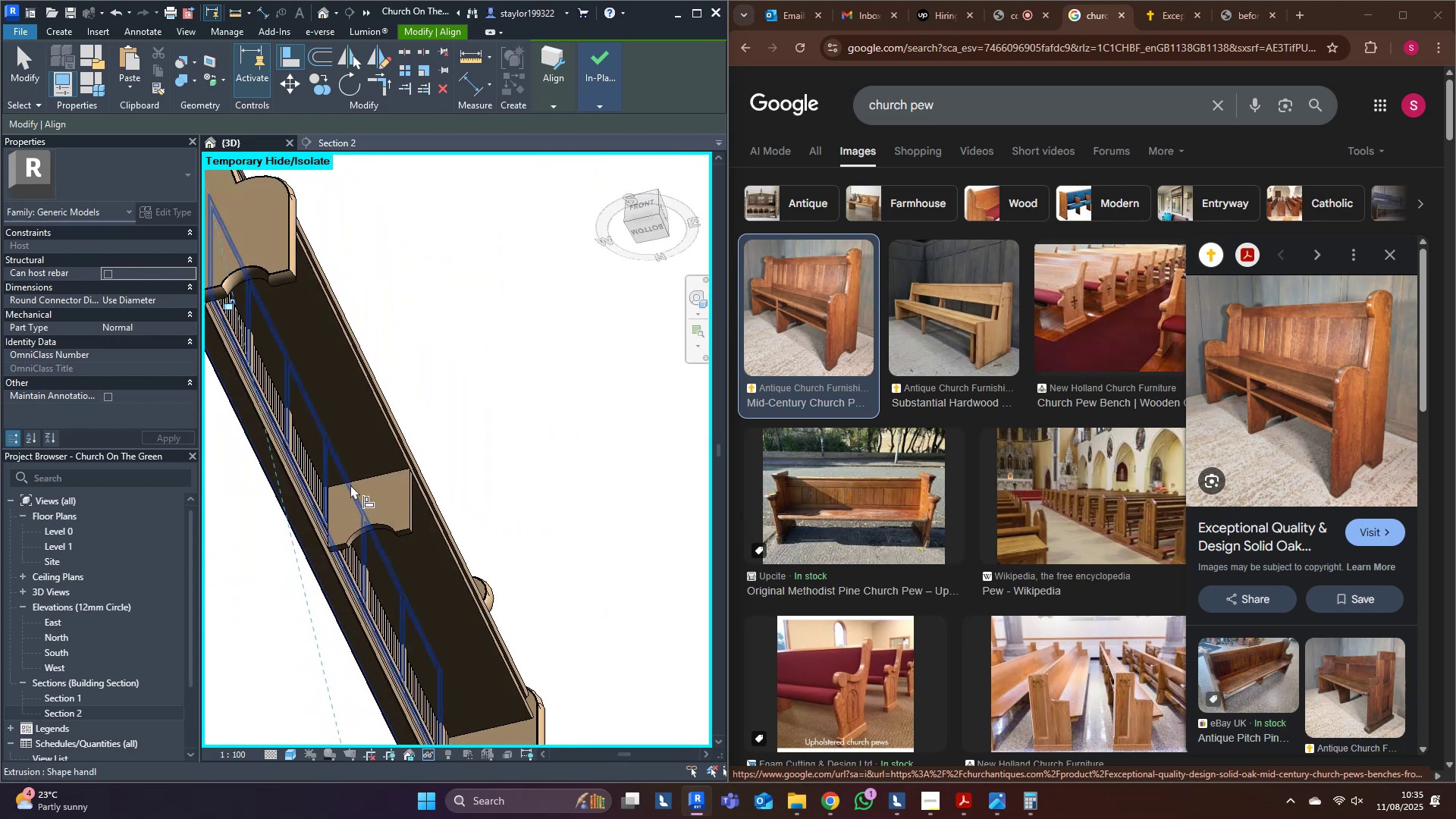 
scroll: coordinate [339, 499], scroll_direction: up, amount: 10.0
 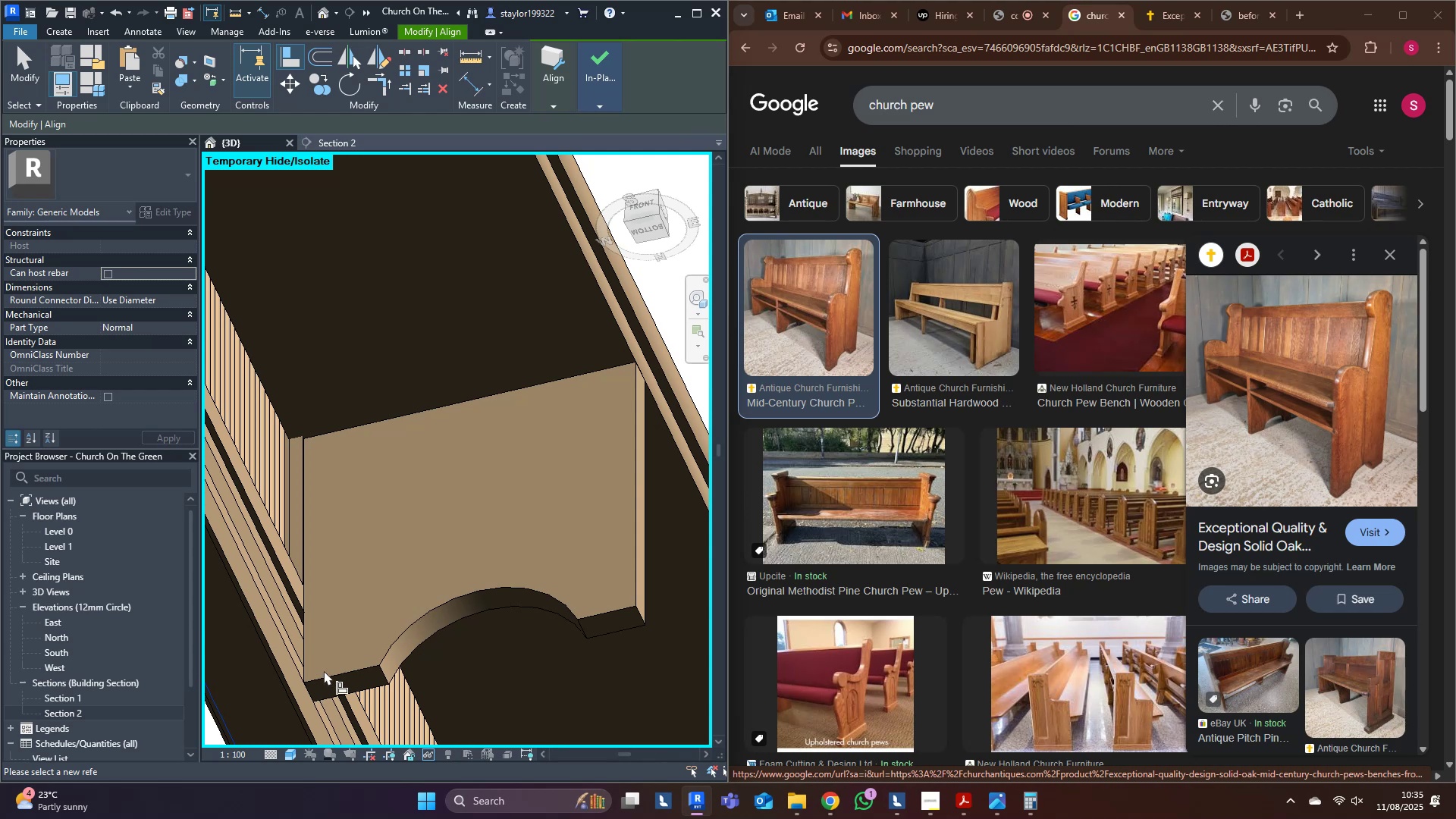 
left_click([303, 648])
 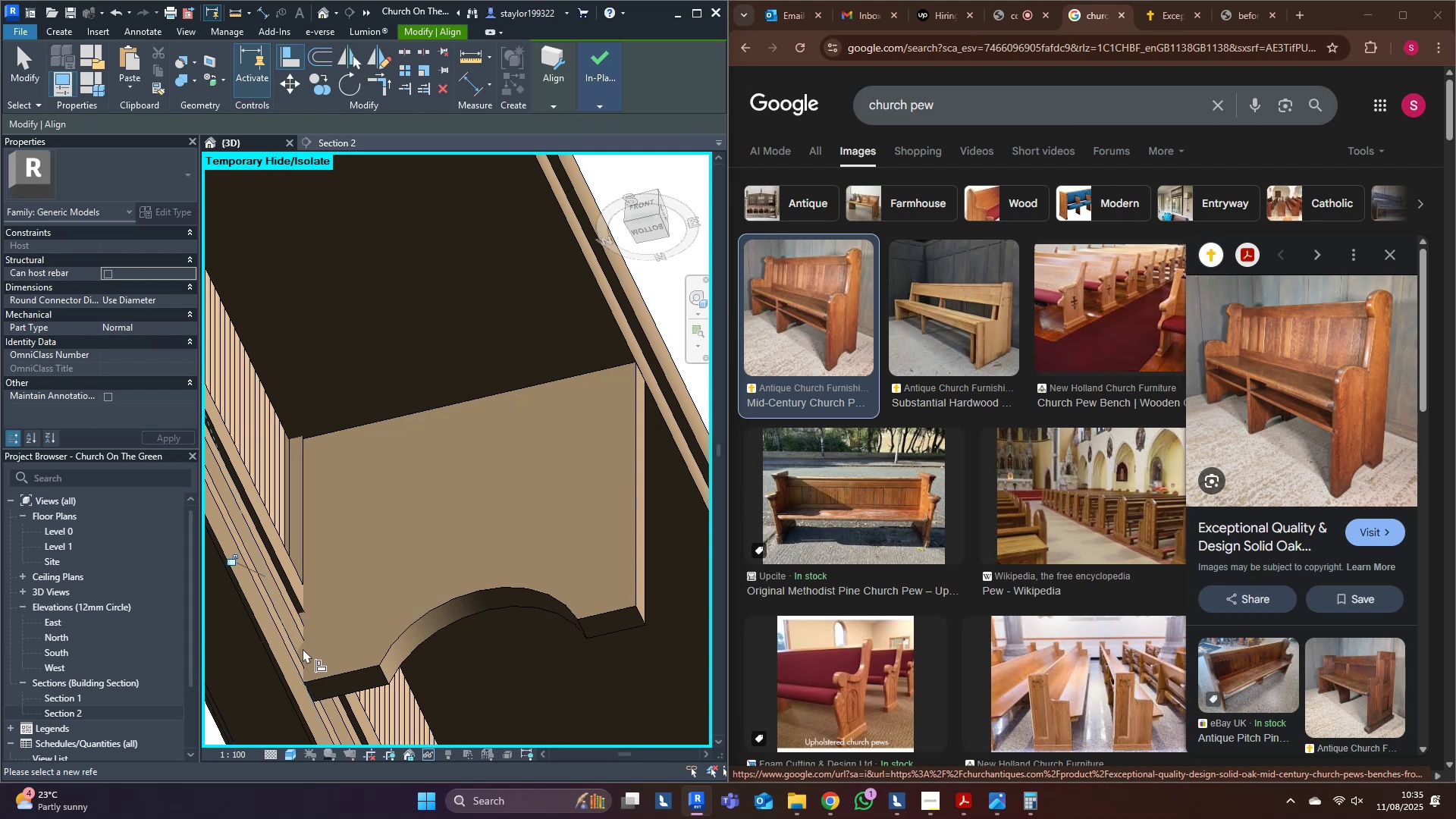 
scroll: coordinate [303, 646], scroll_direction: down, amount: 7.0
 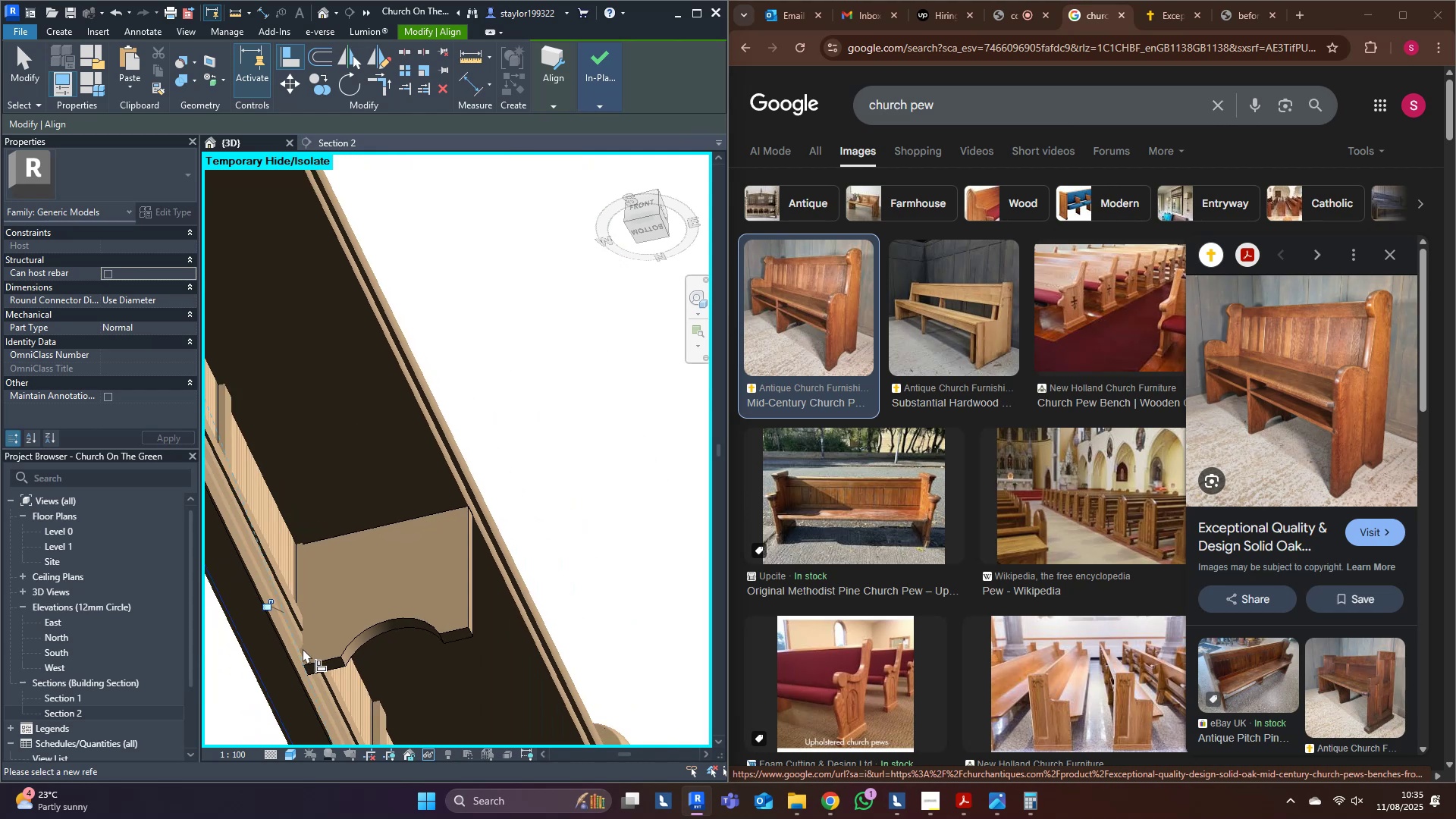 
key(Escape)
 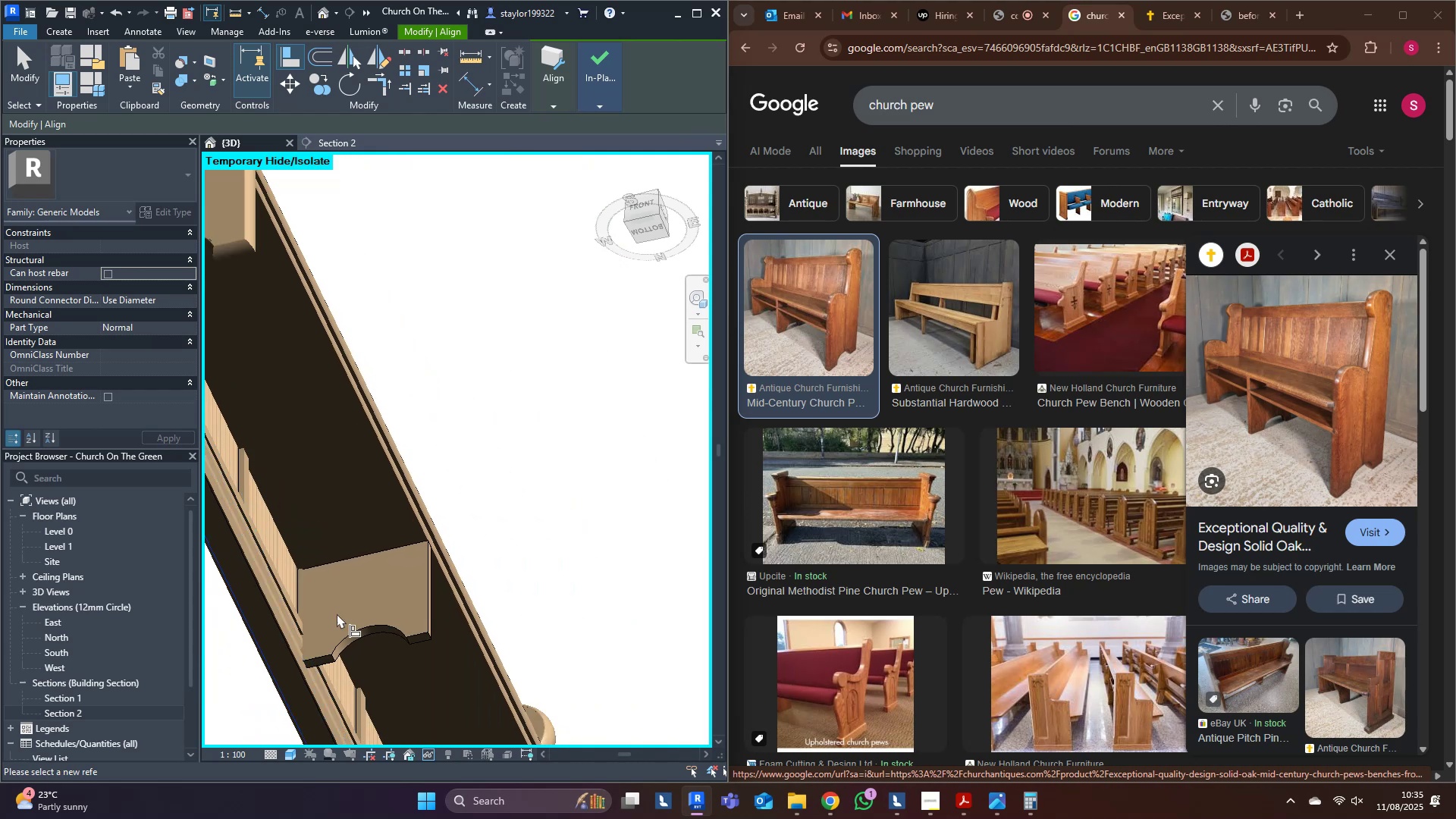 
key(Escape)
 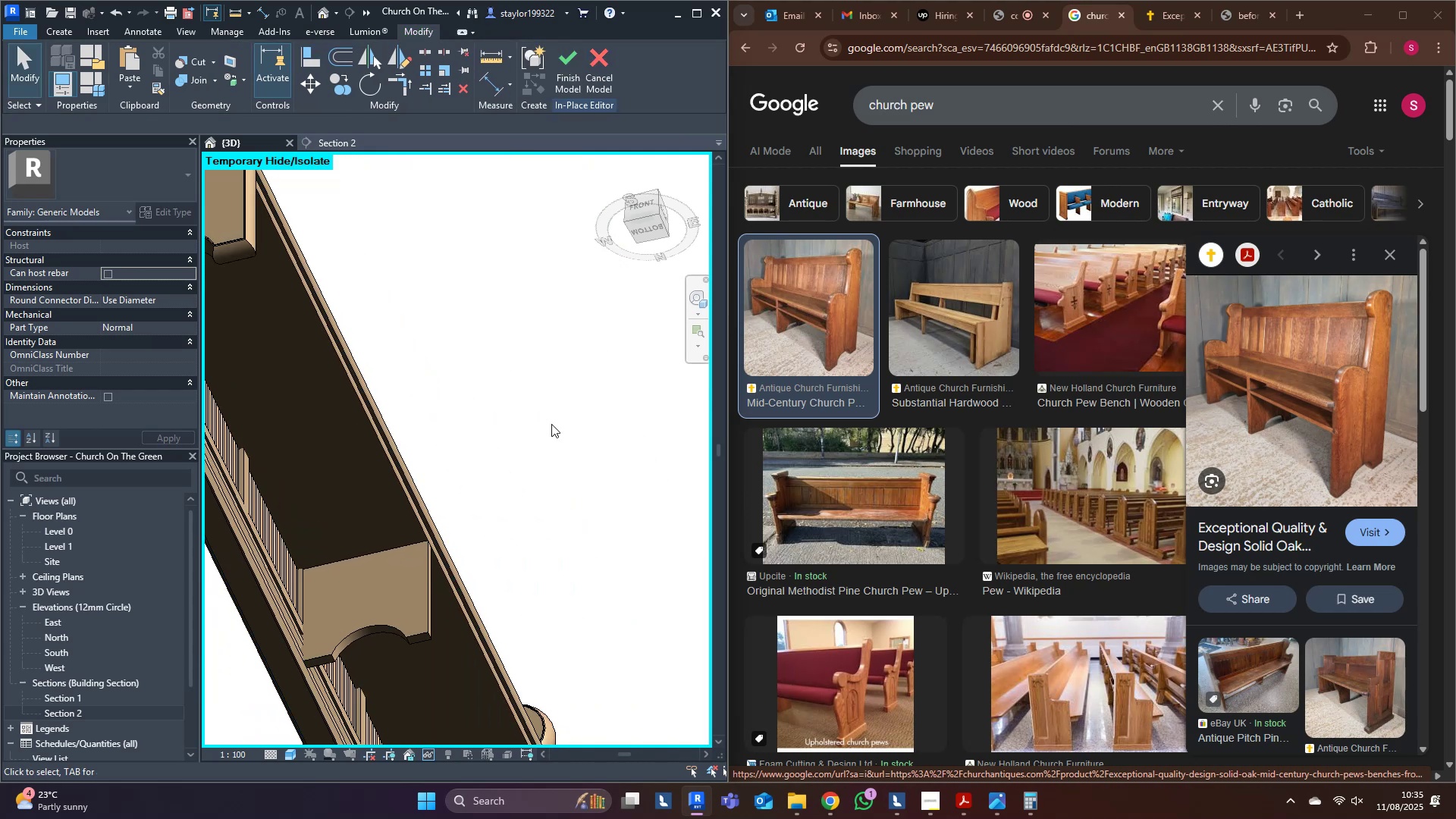 
left_click([551, 424])
 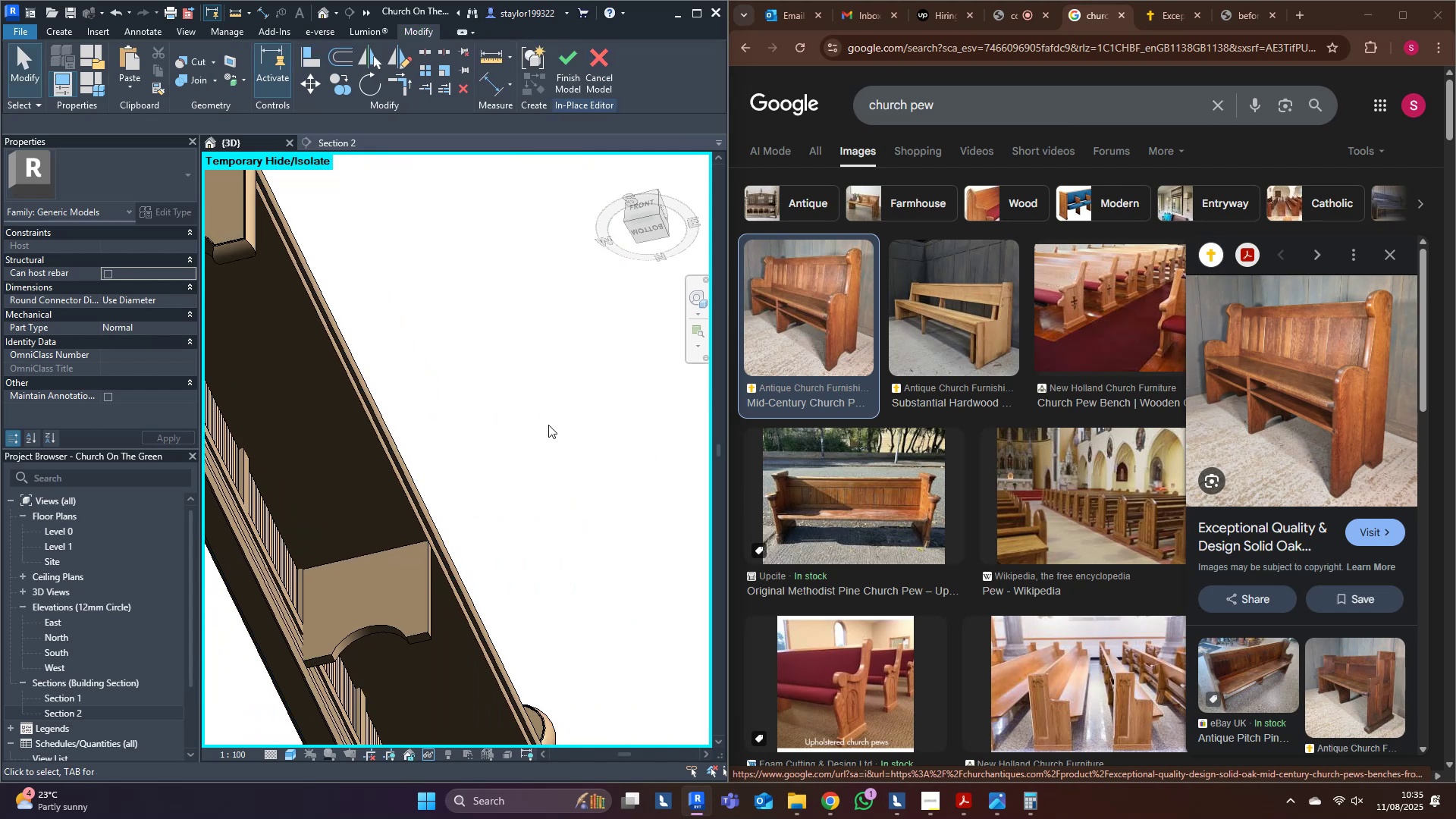 
key(Escape)
 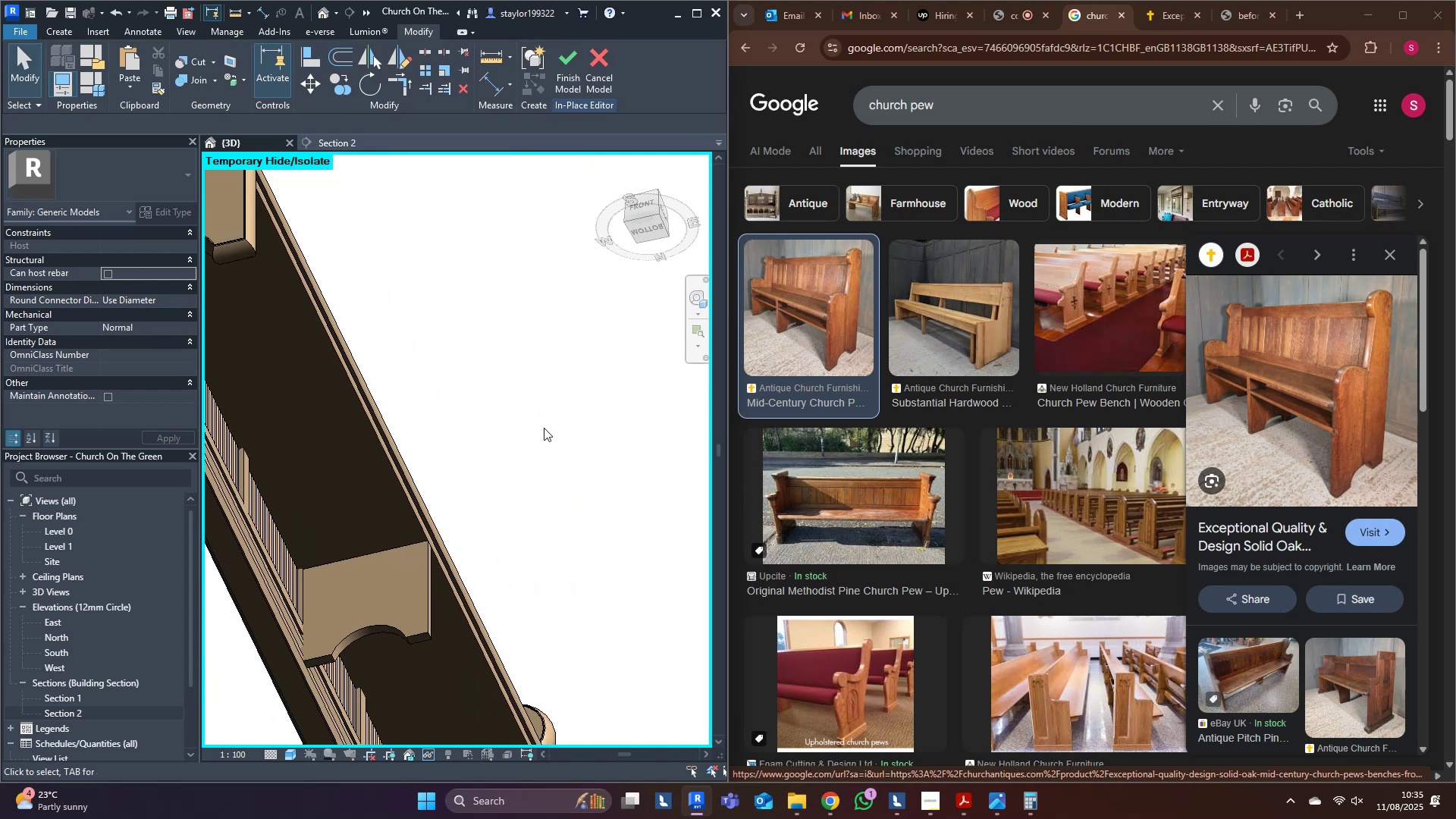 
key(Escape)
 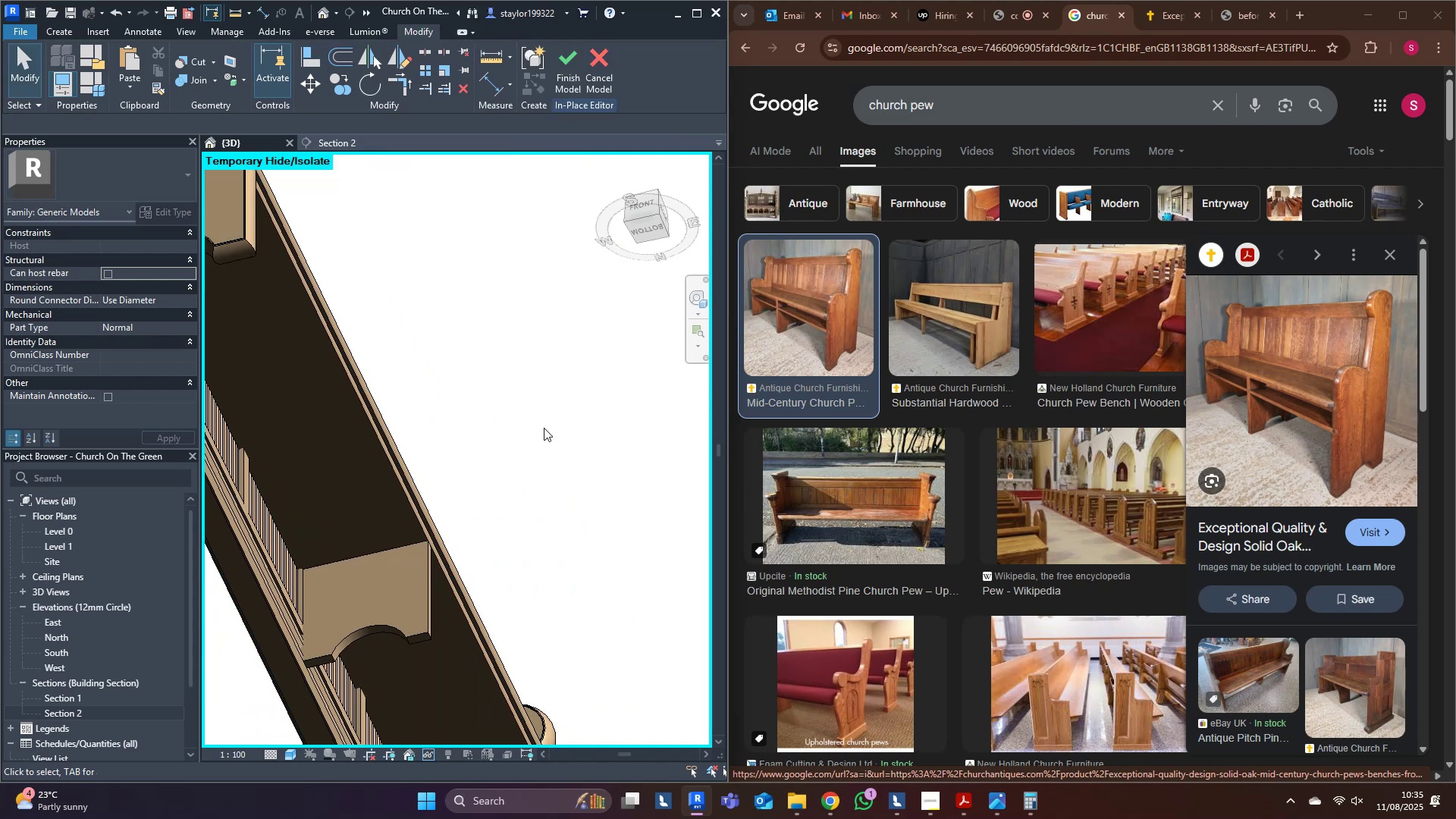 
scroll: coordinate [544, 428], scroll_direction: down, amount: 5.0
 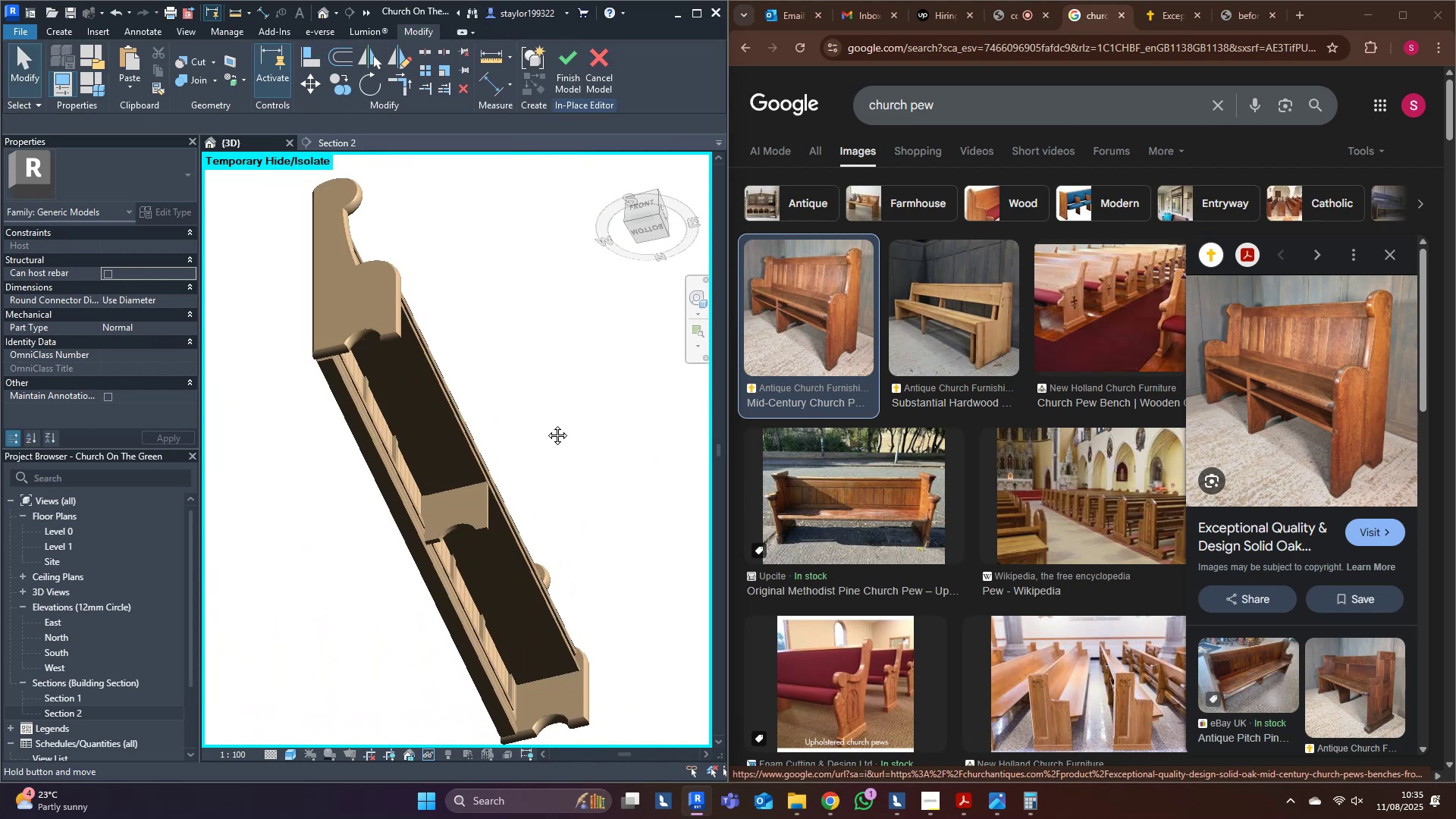 
hold_key(key=ShiftLeft, duration=0.47)
 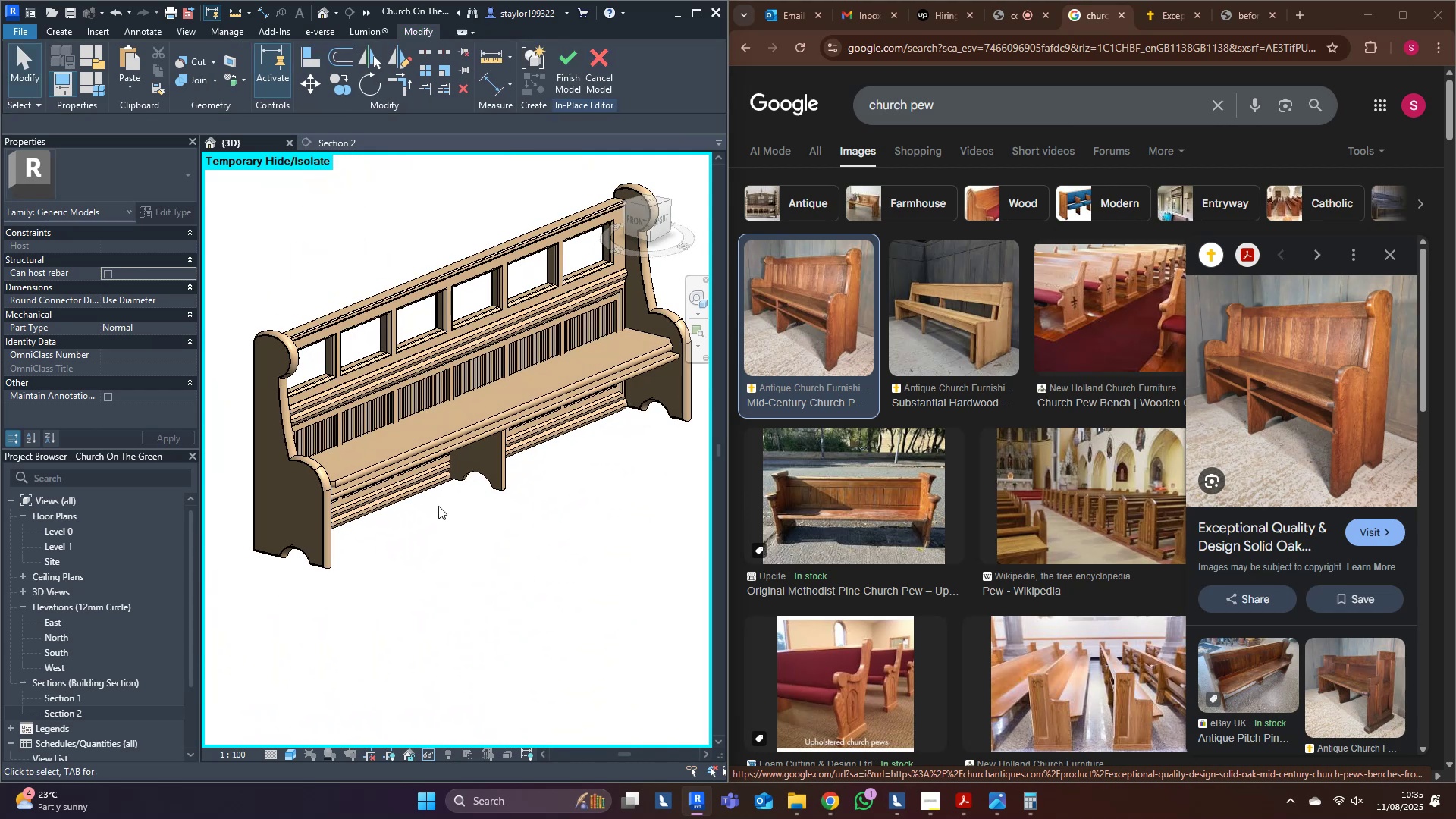 
scroll: coordinate [381, 453], scroll_direction: up, amount: 4.0
 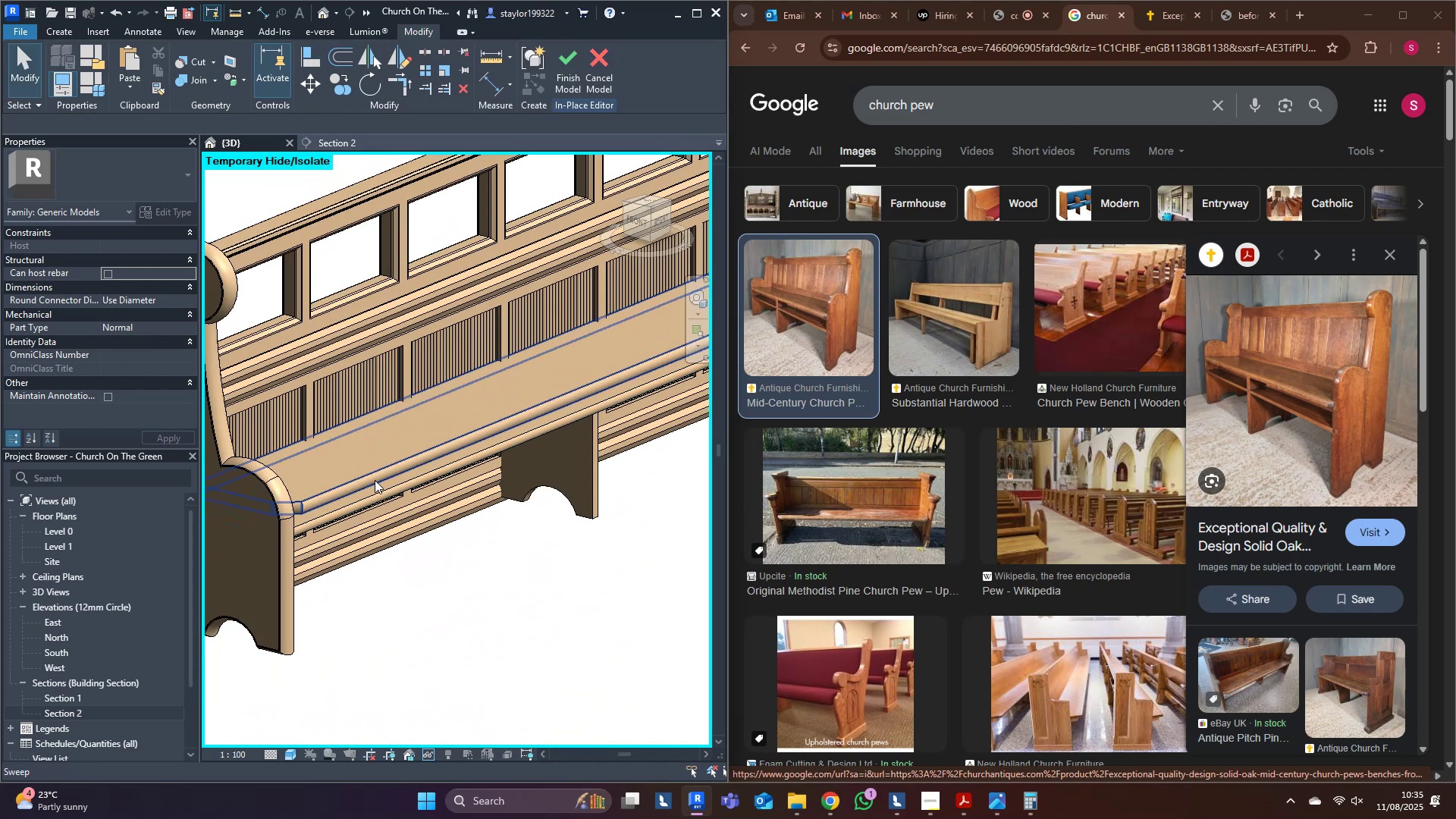 
left_click([375, 480])
 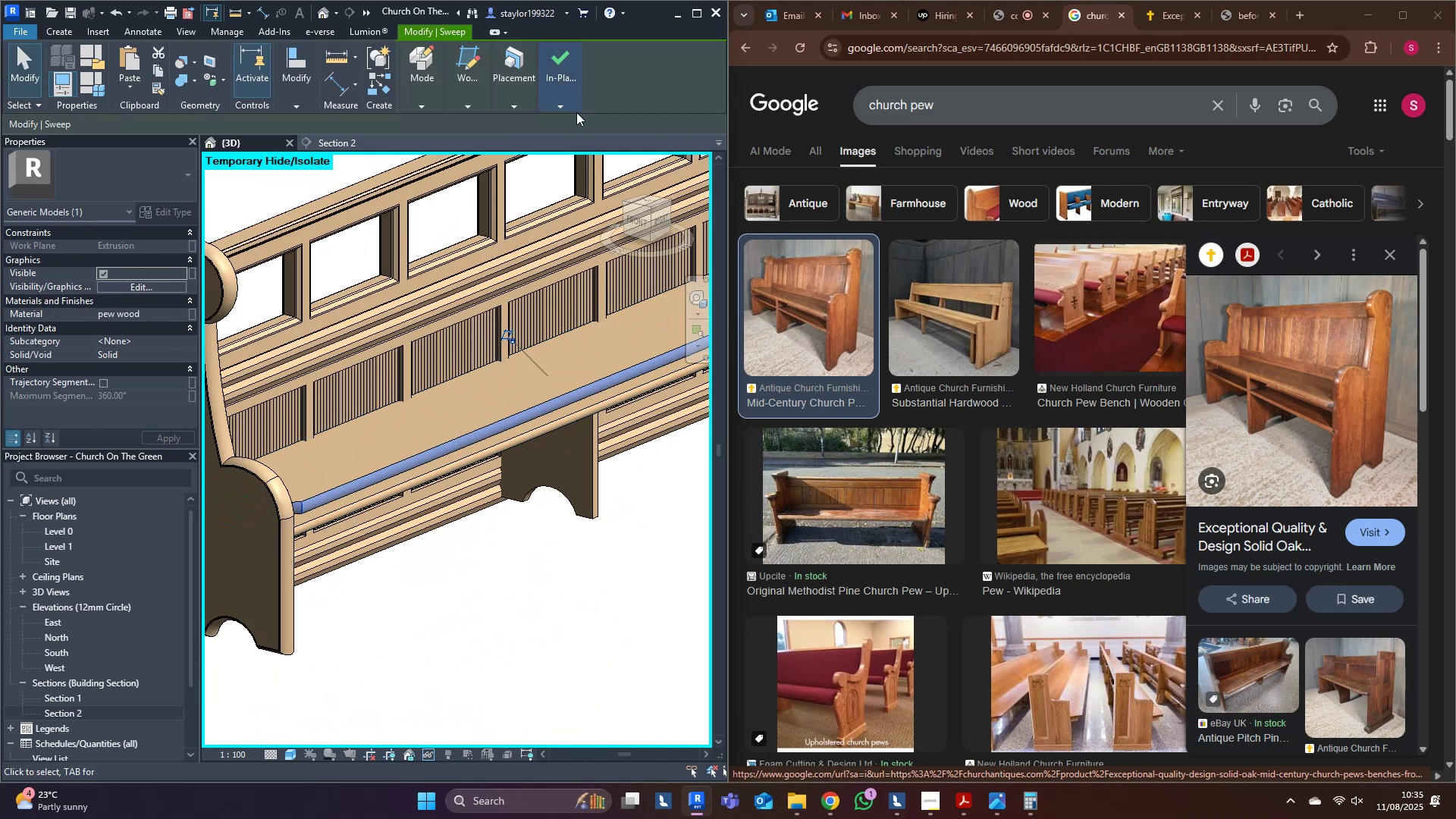 
key(Control+C)
 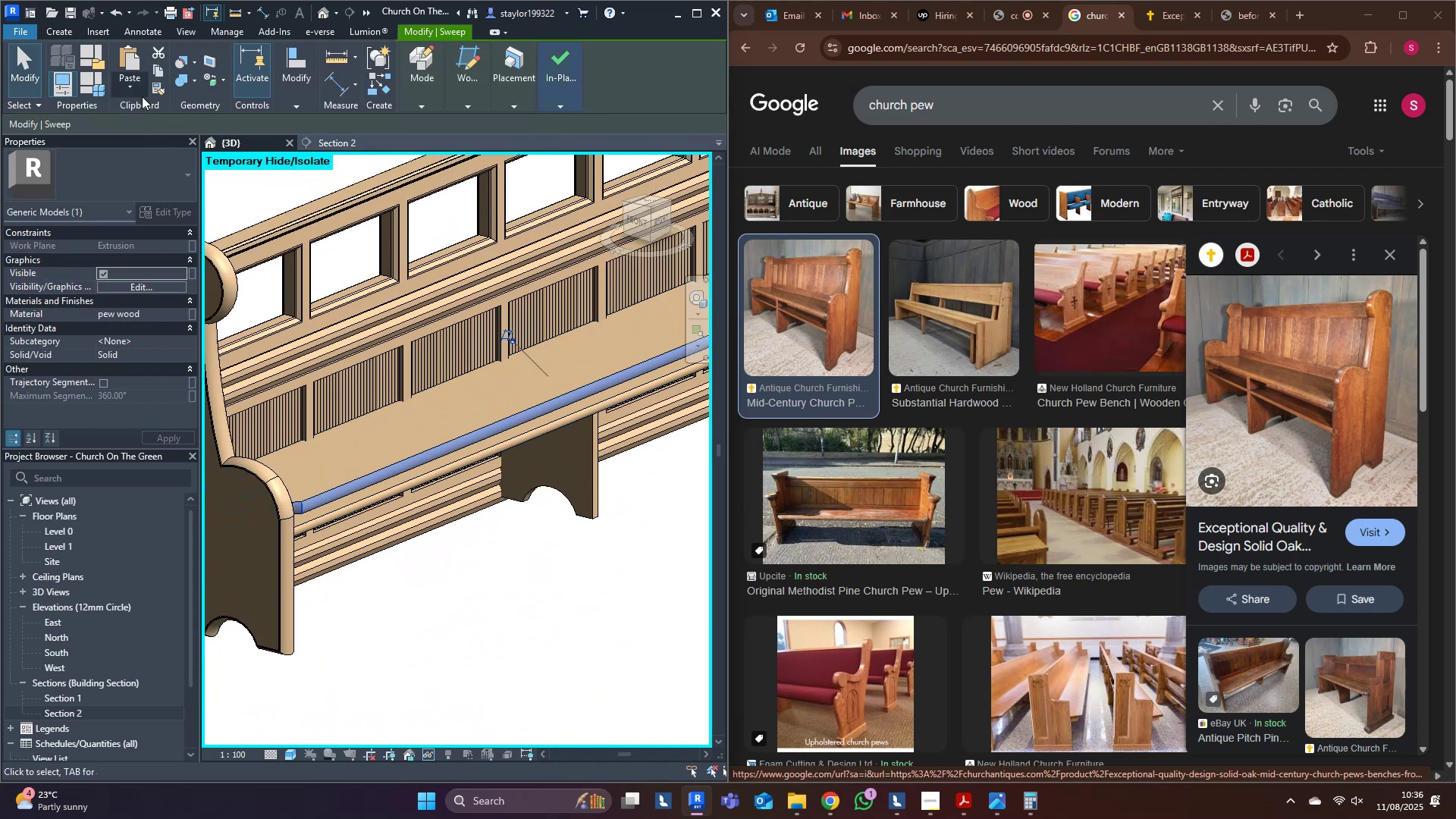 
left_click([133, 84])
 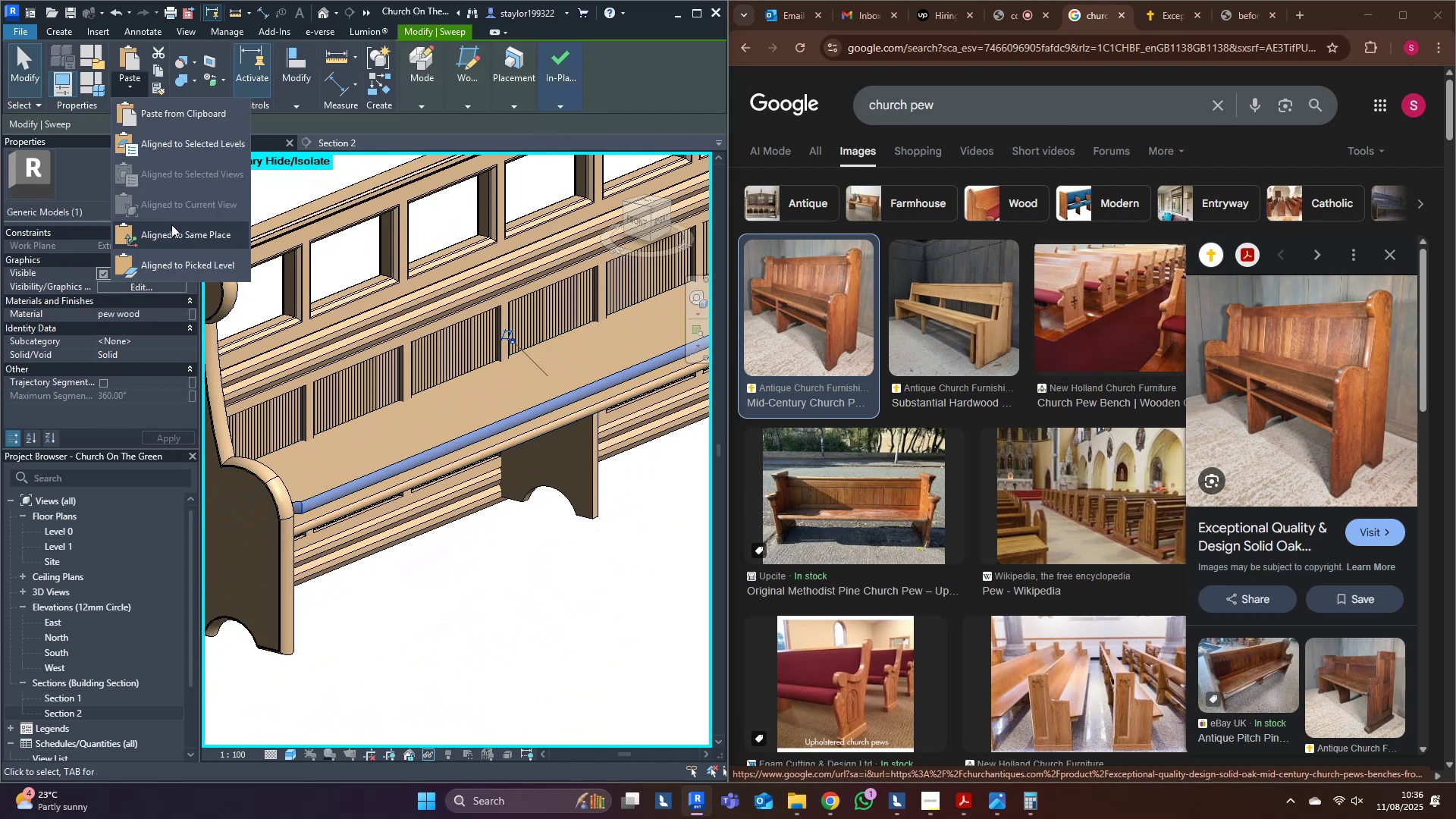 
left_click([171, 228])
 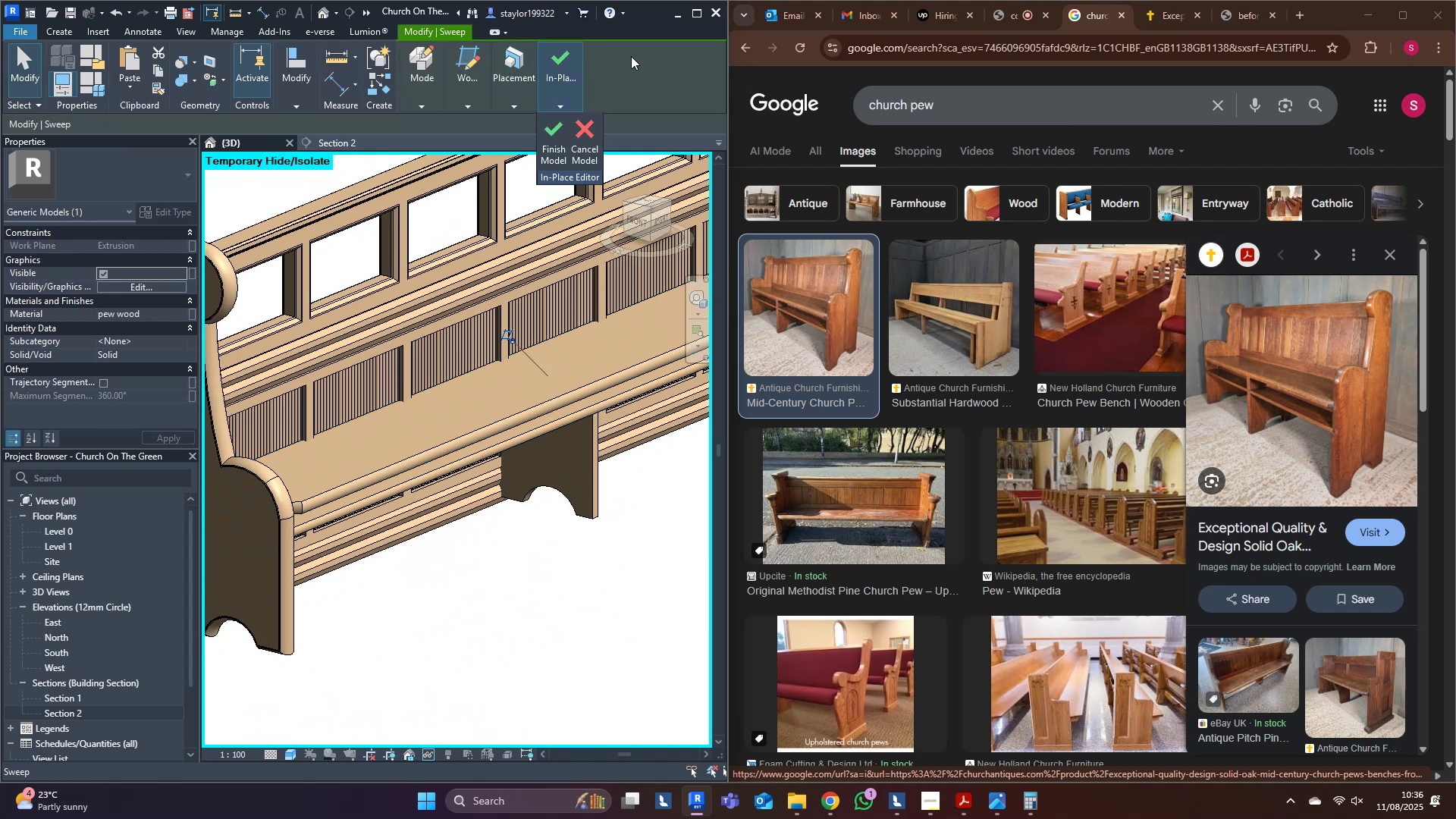 
left_click([701, 17])
 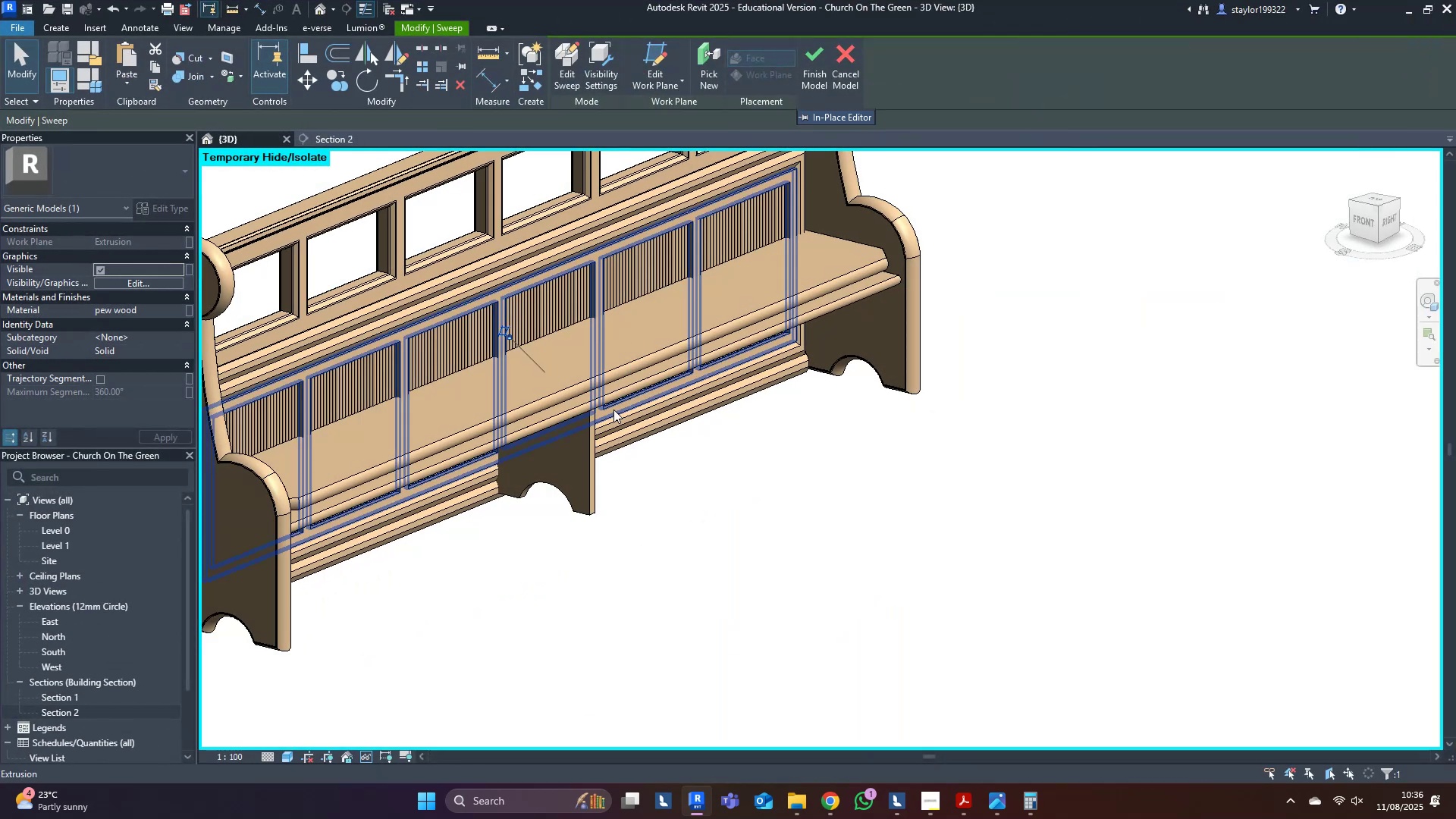 
middle_click([613, 411])
 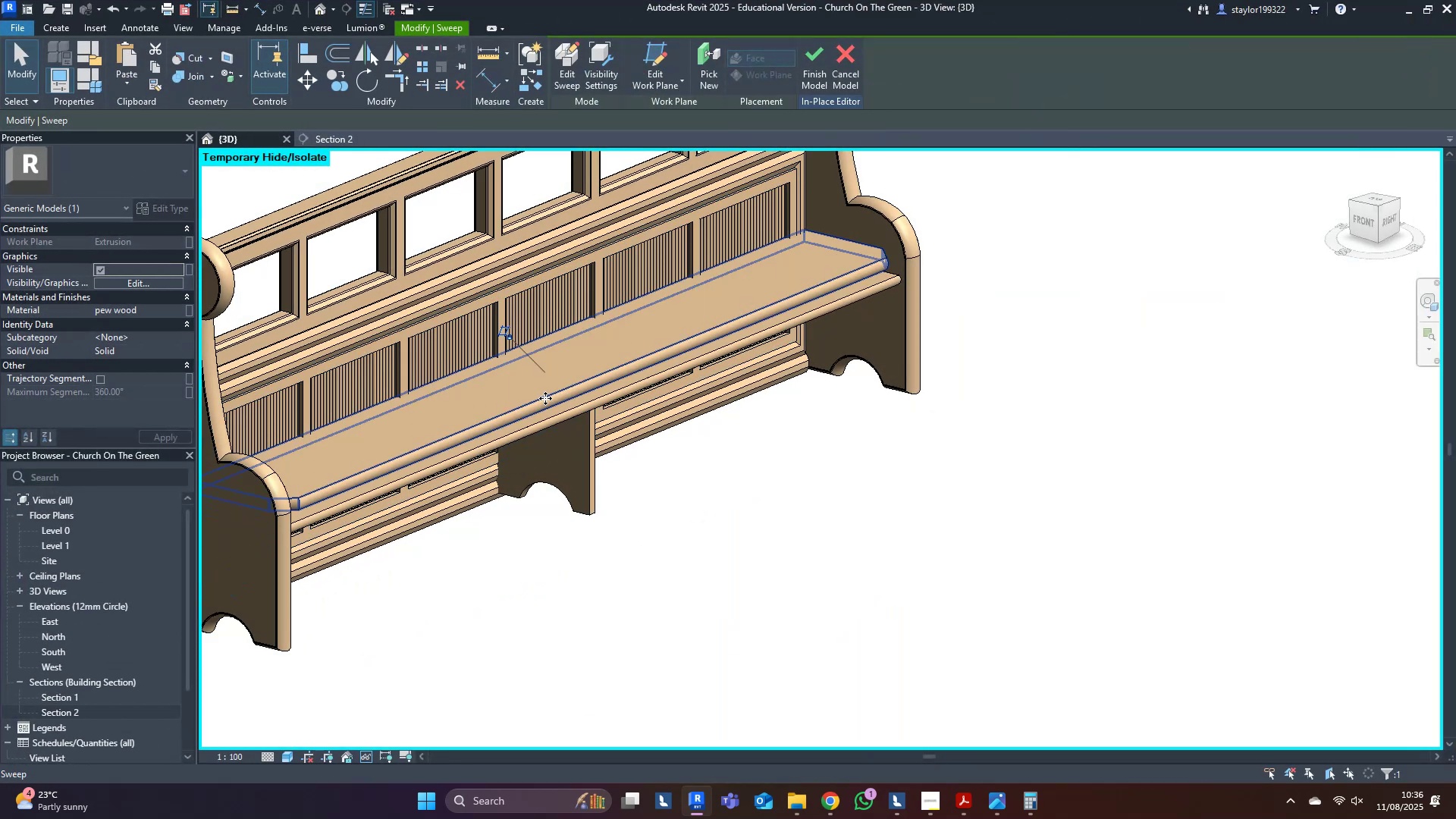 
left_click_drag(start_coordinate=[545, 398], to_coordinate=[954, 406])
 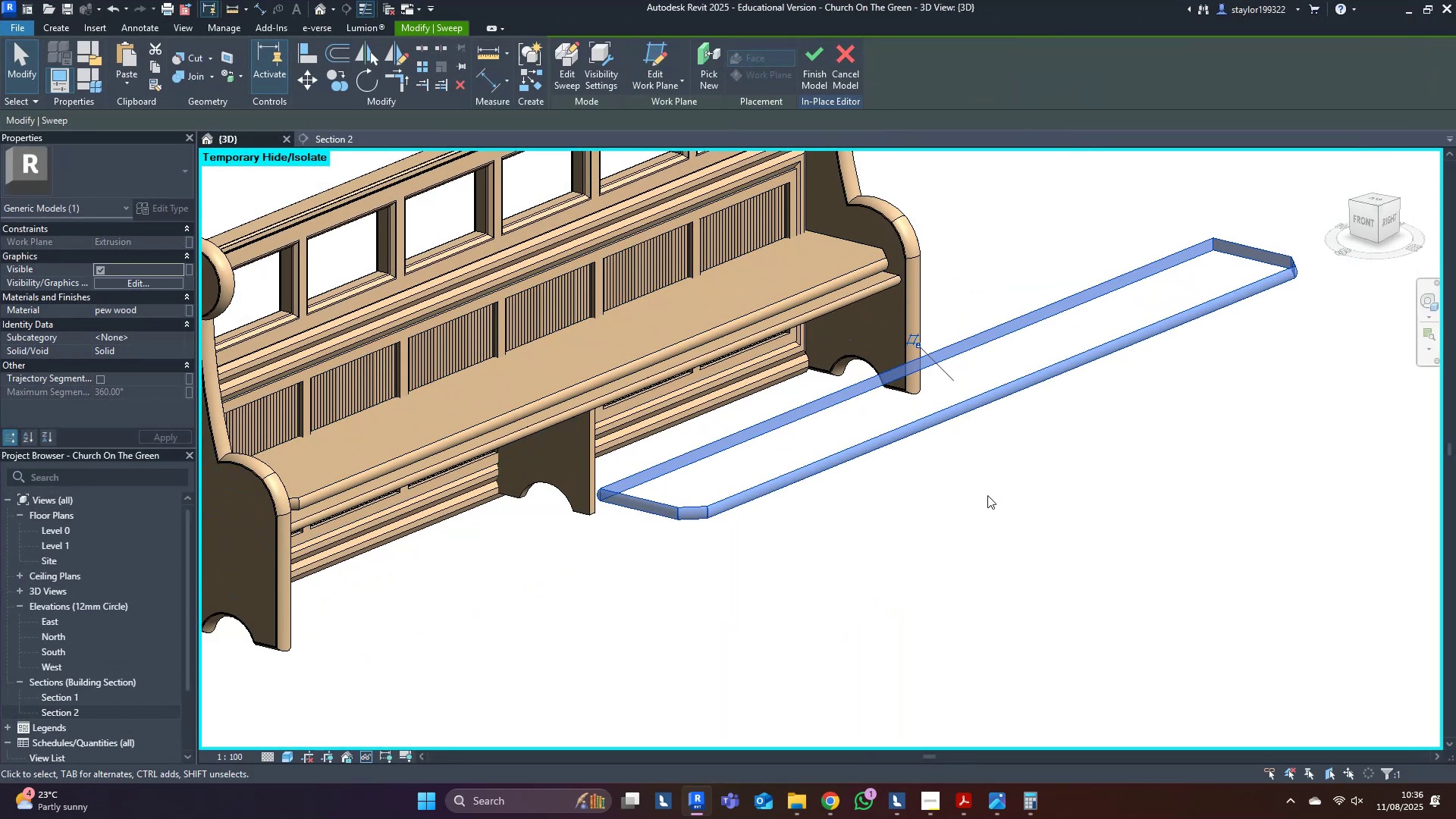 
left_click_drag(start_coordinate=[1081, 580], to_coordinate=[1099, 564])
 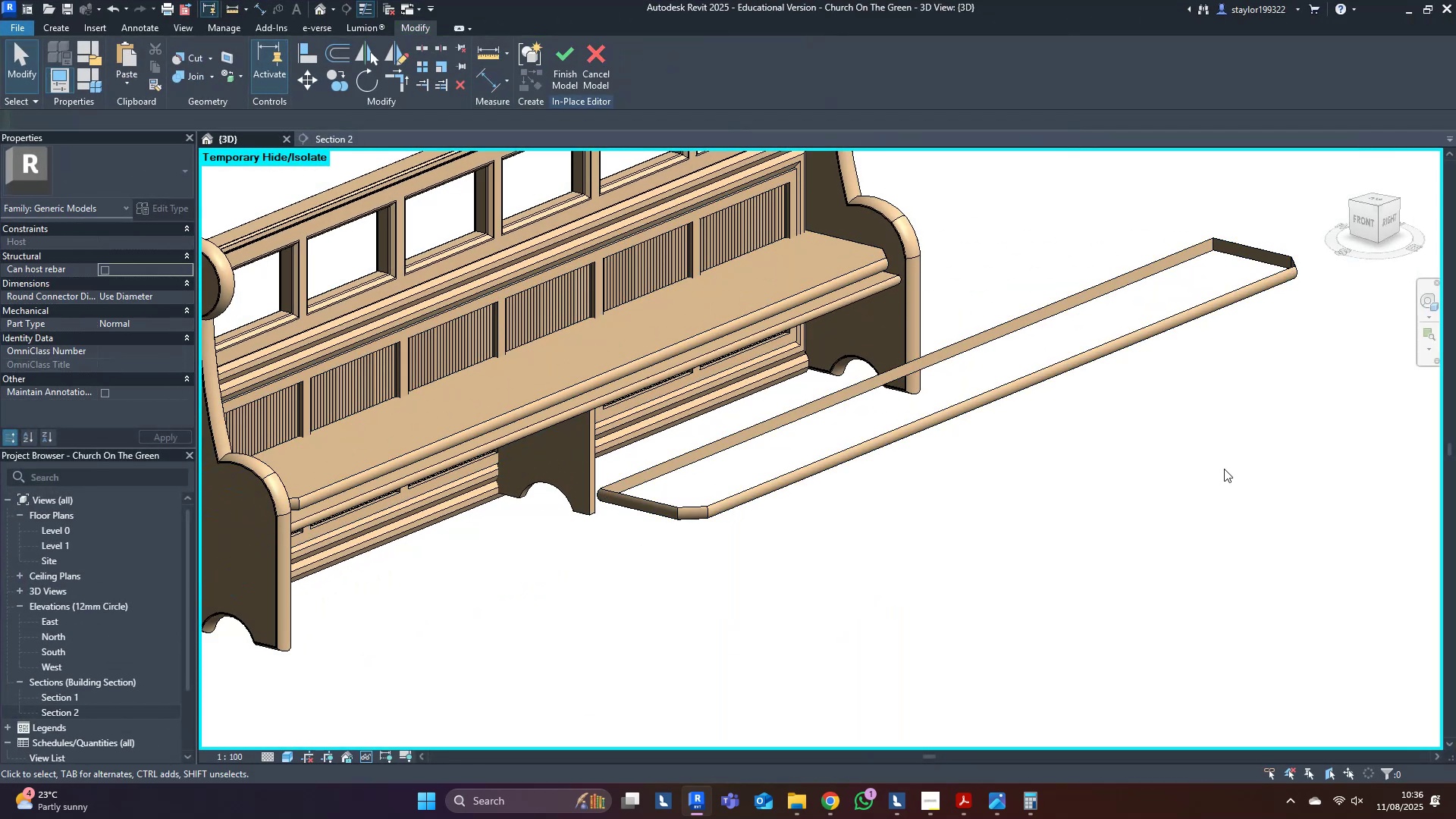 
double_click([1285, 427])
 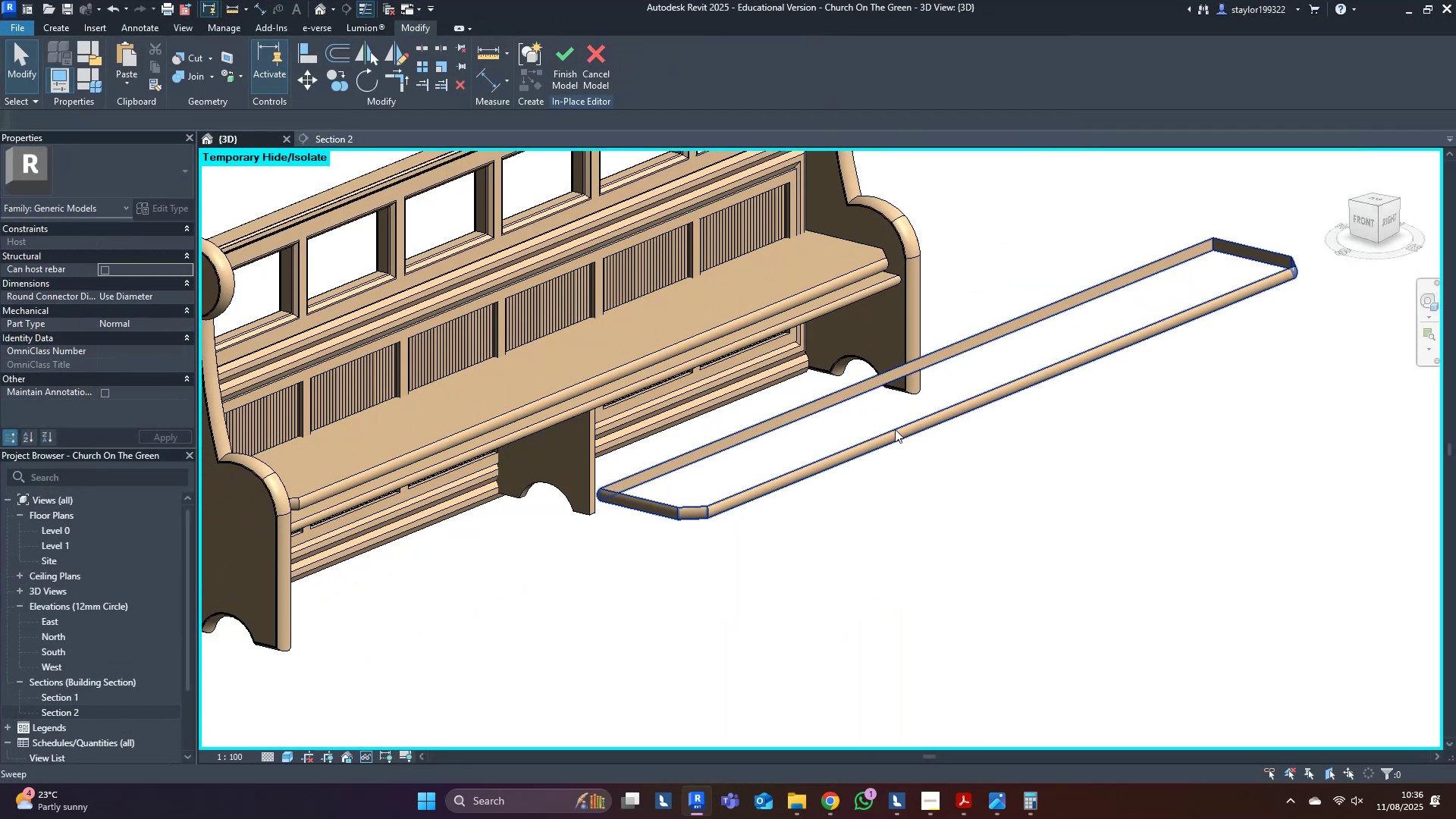 
triple_click([895, 434])
 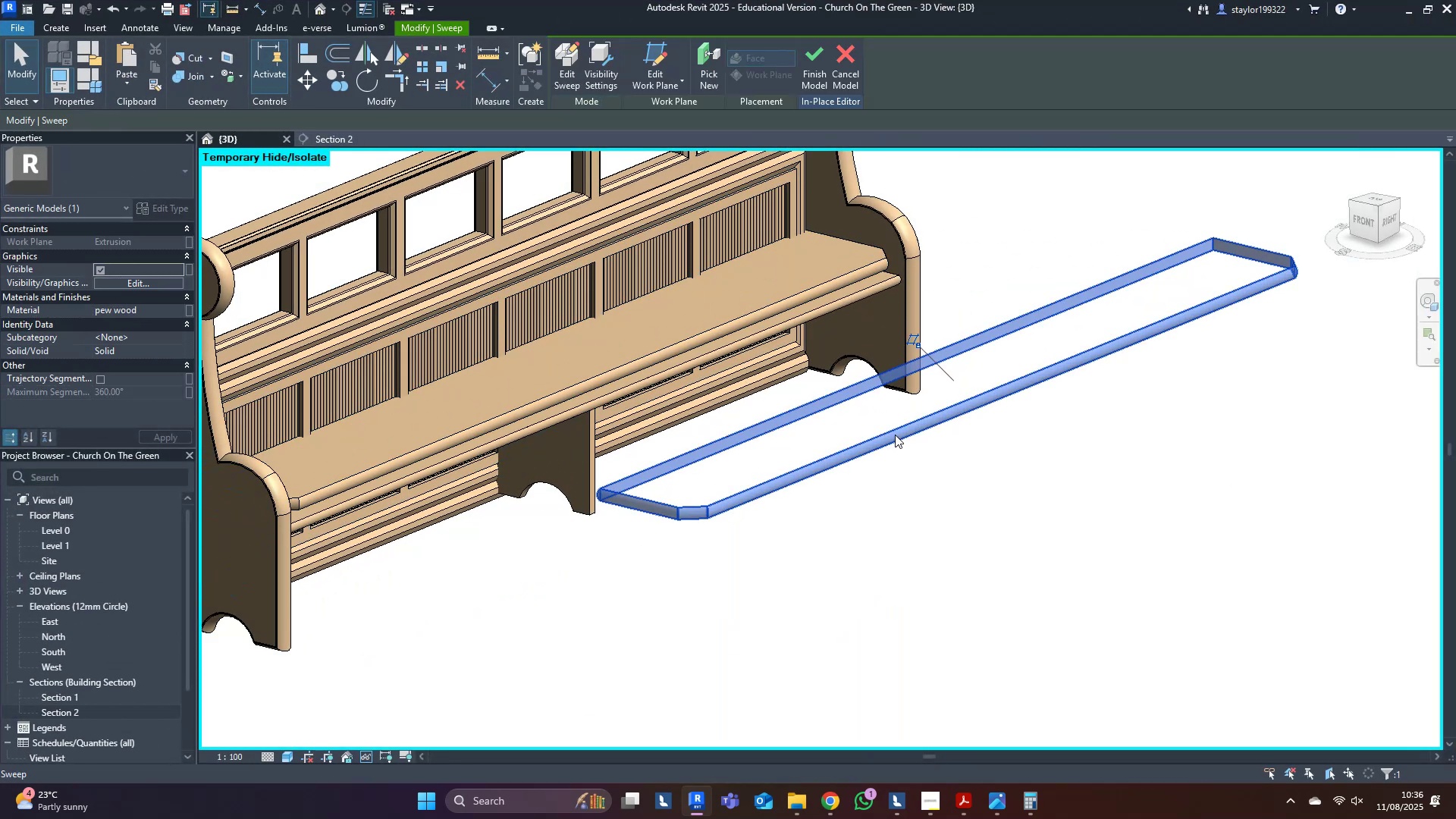 
hold_key(key=ShiftLeft, duration=0.3)
 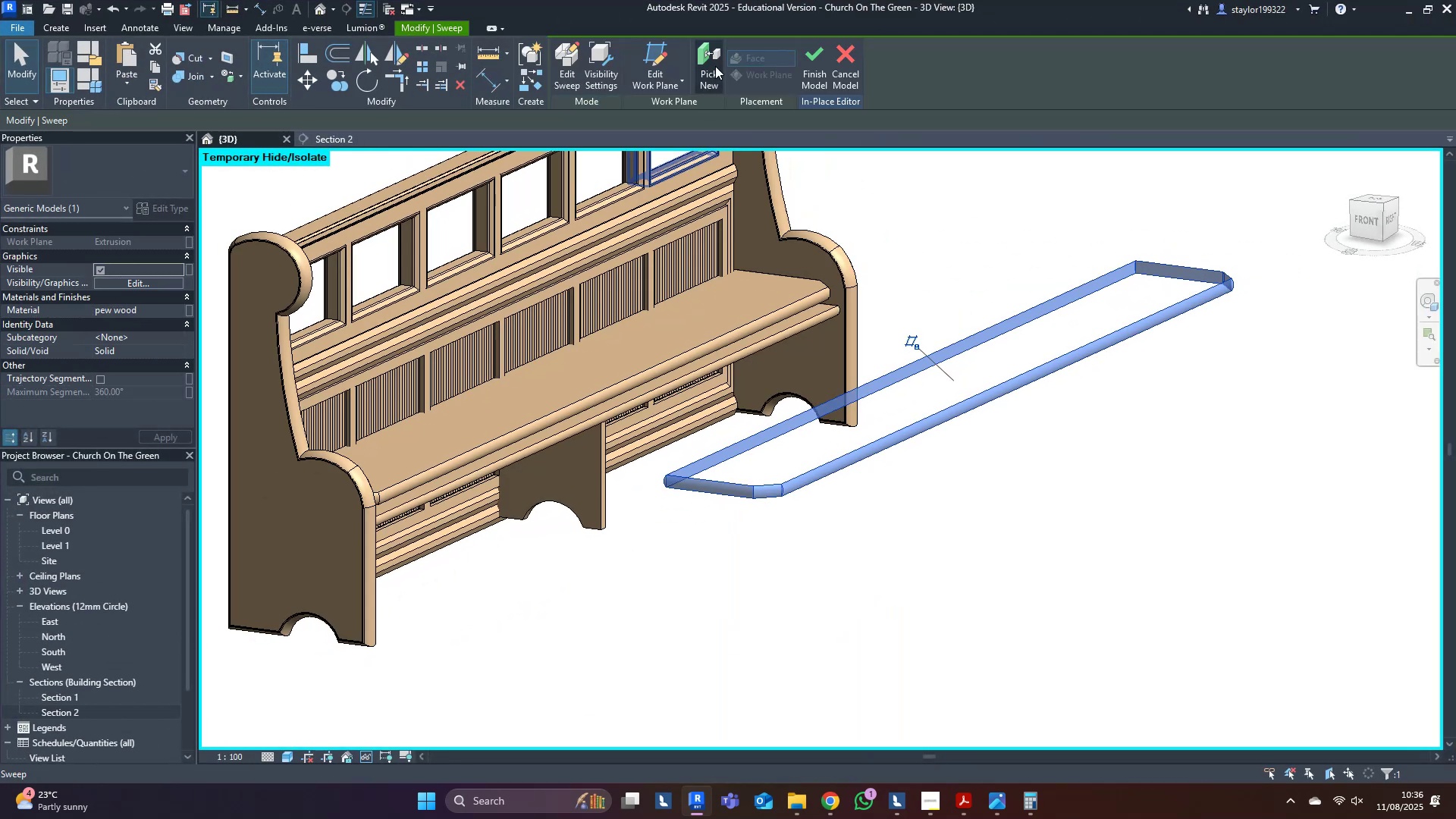 
left_click([715, 54])
 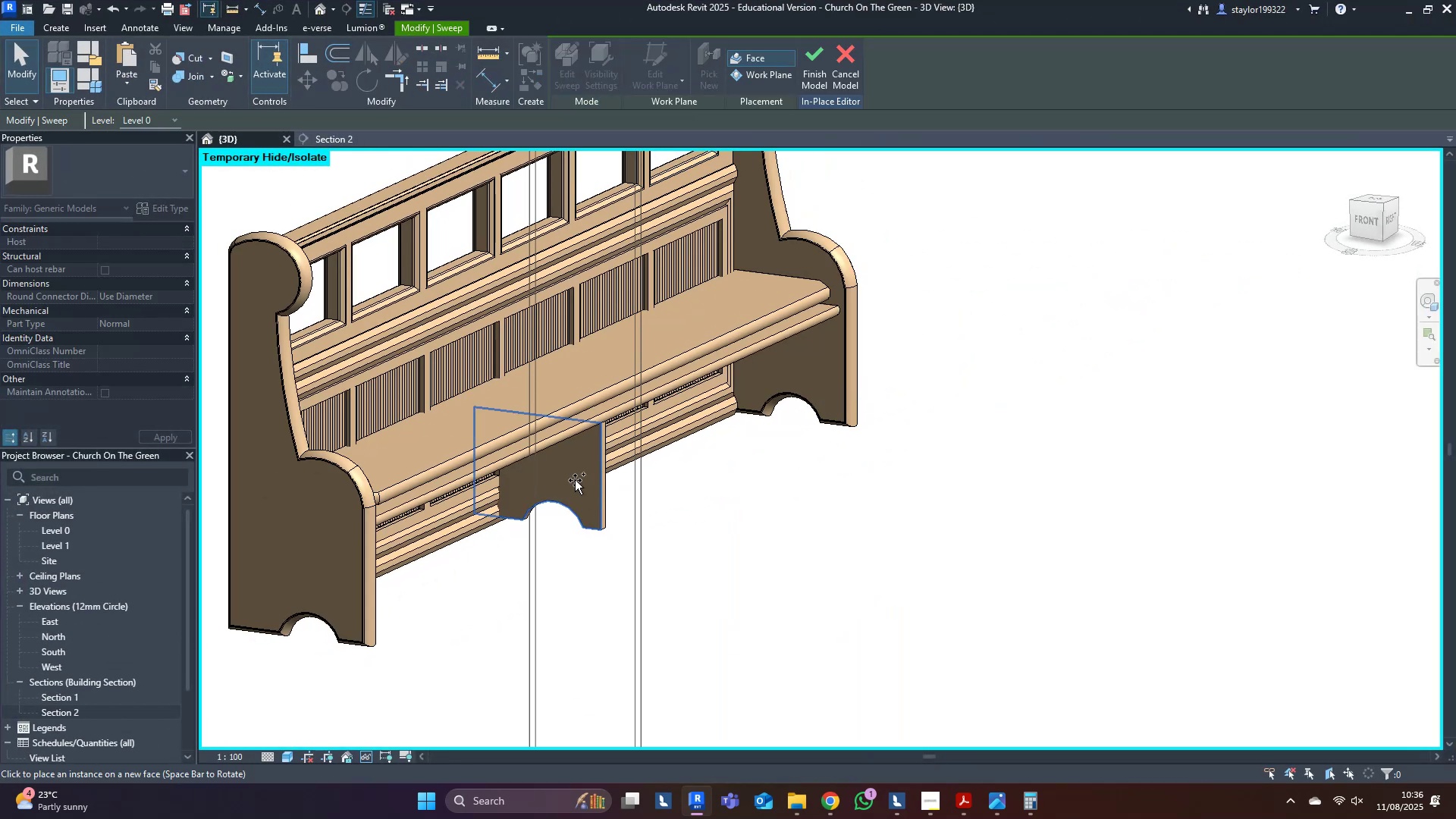 
left_click([567, 473])
 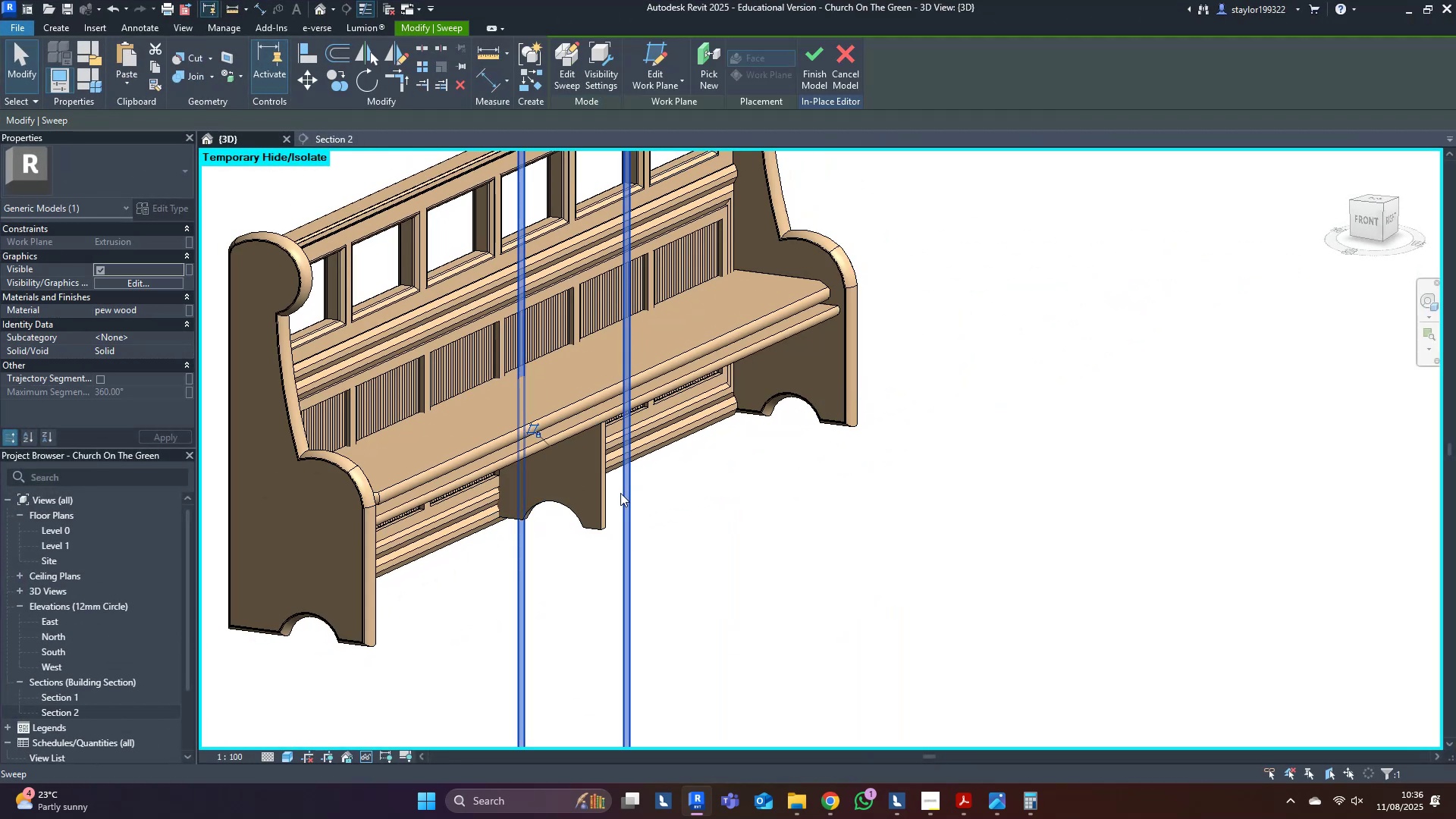 
triple_click([626, 493])
 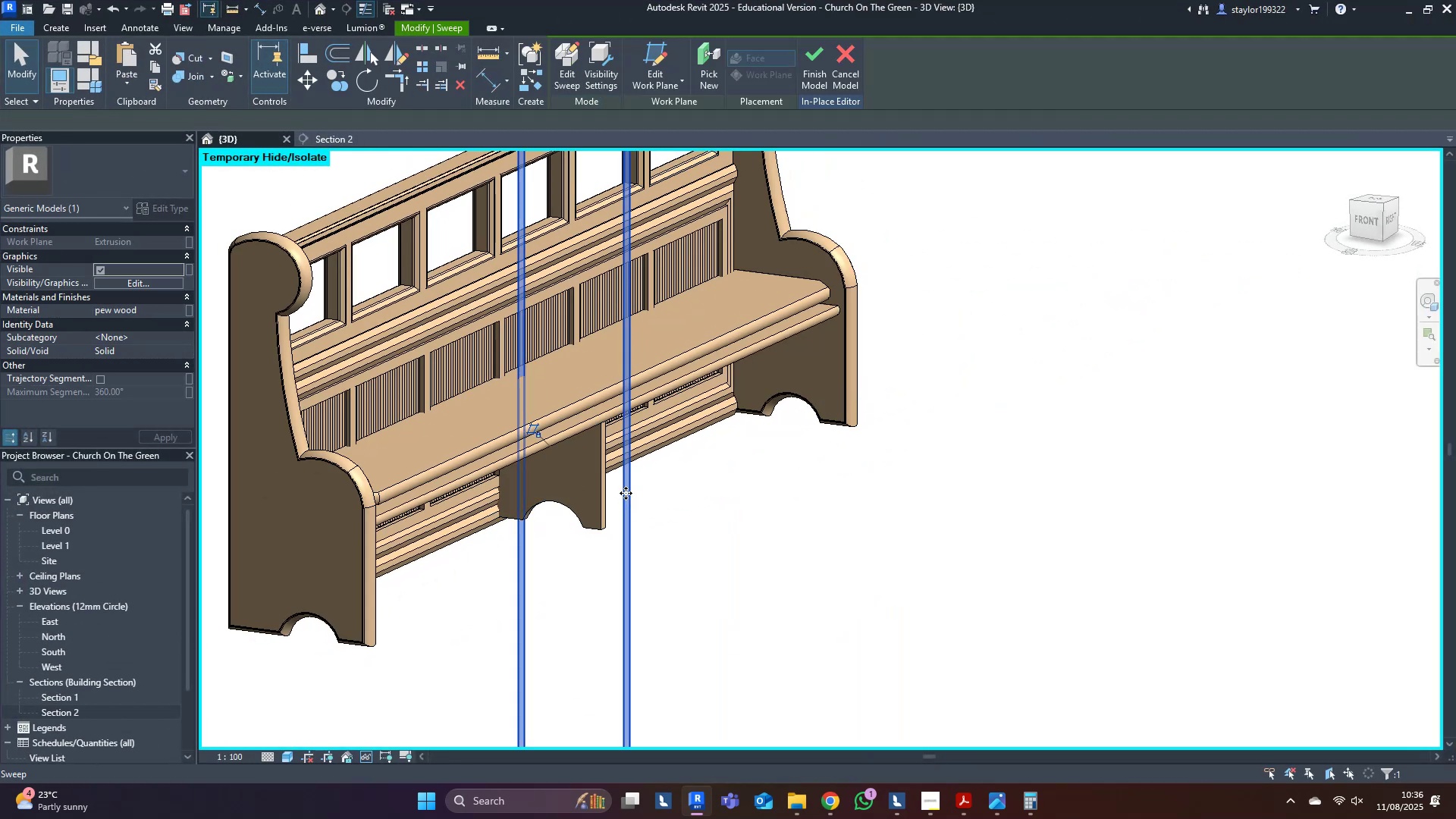 
triple_click([626, 493])
 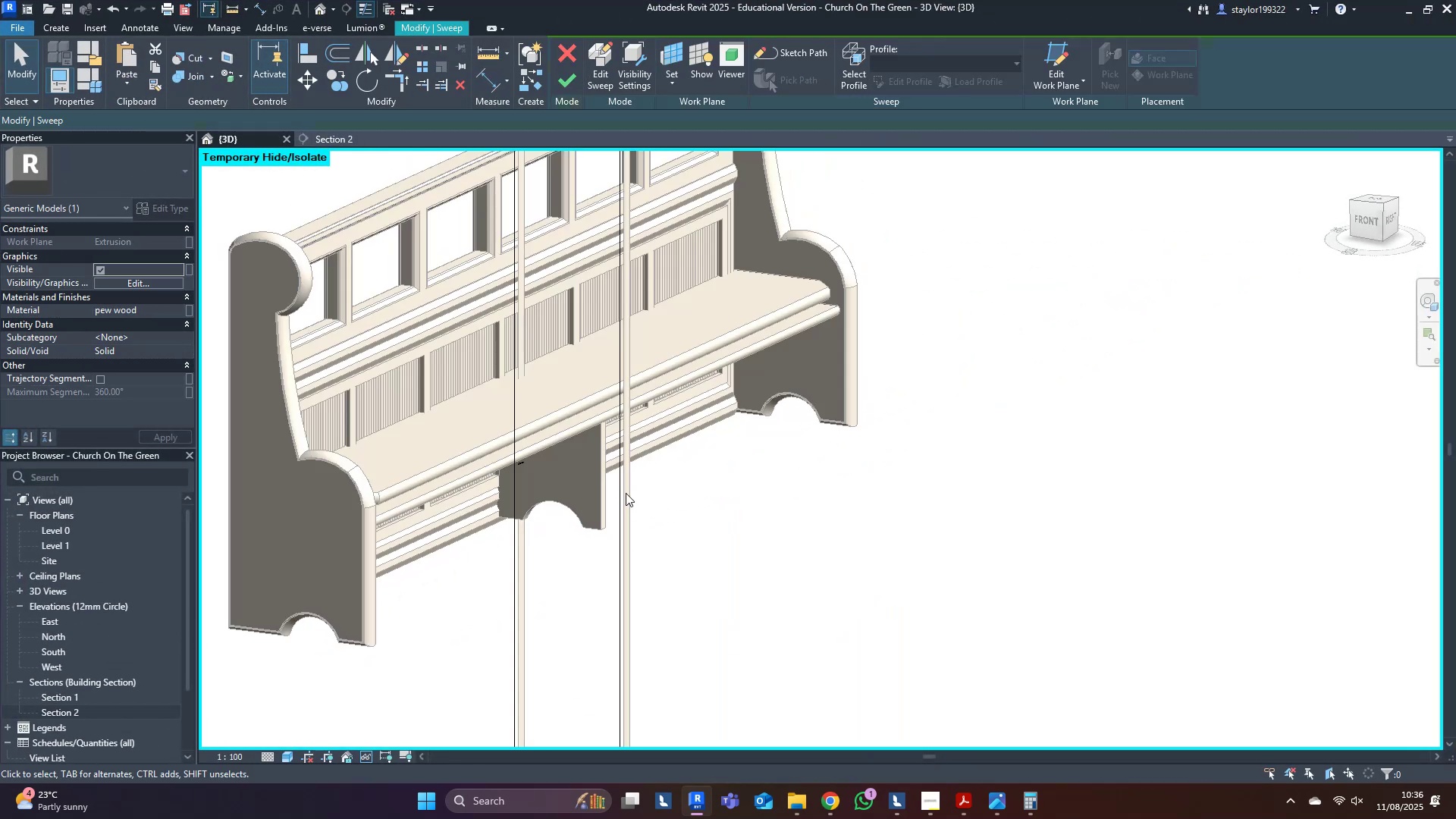 
triple_click([626, 493])
 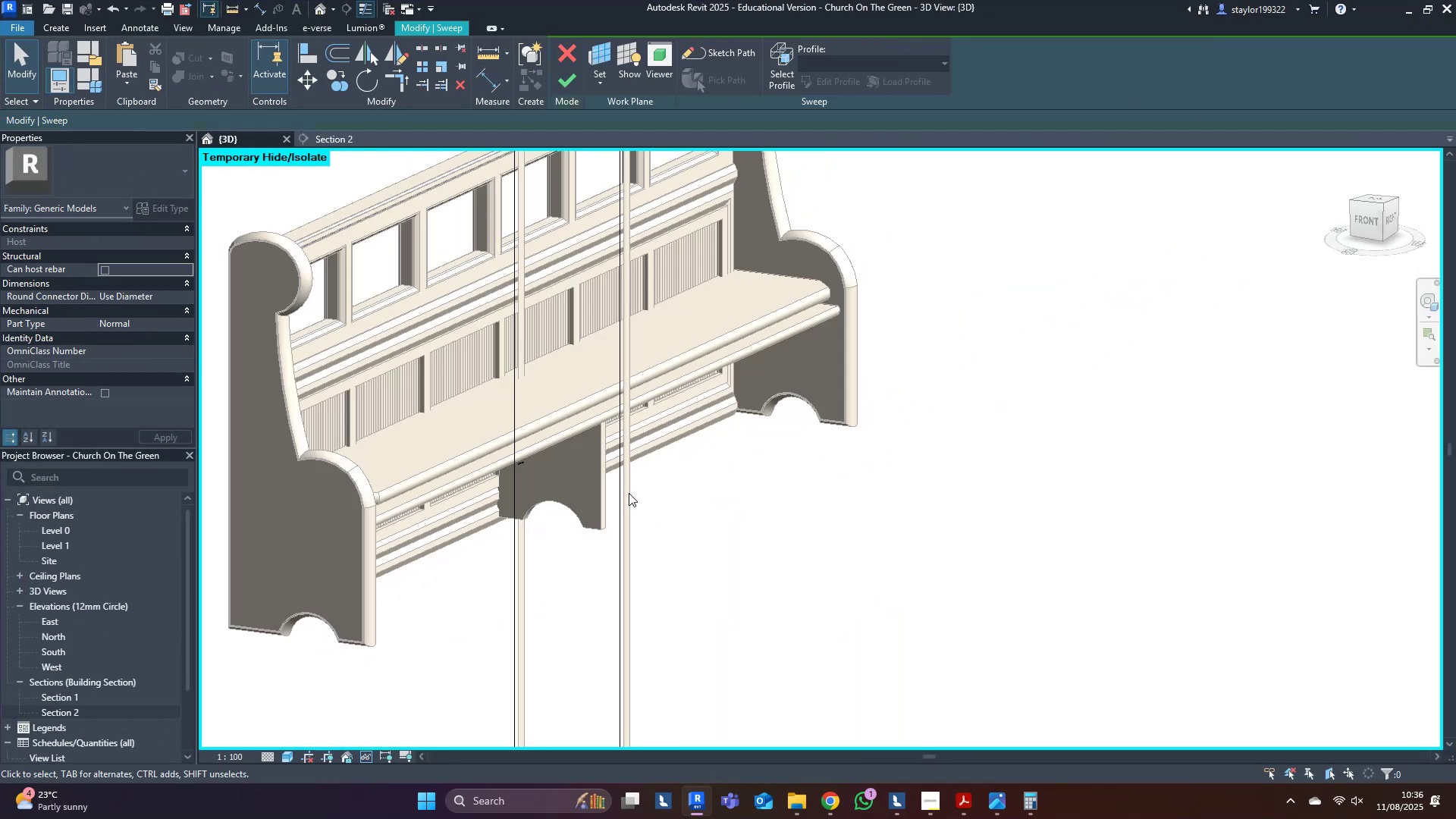 
triple_click([629, 493])
 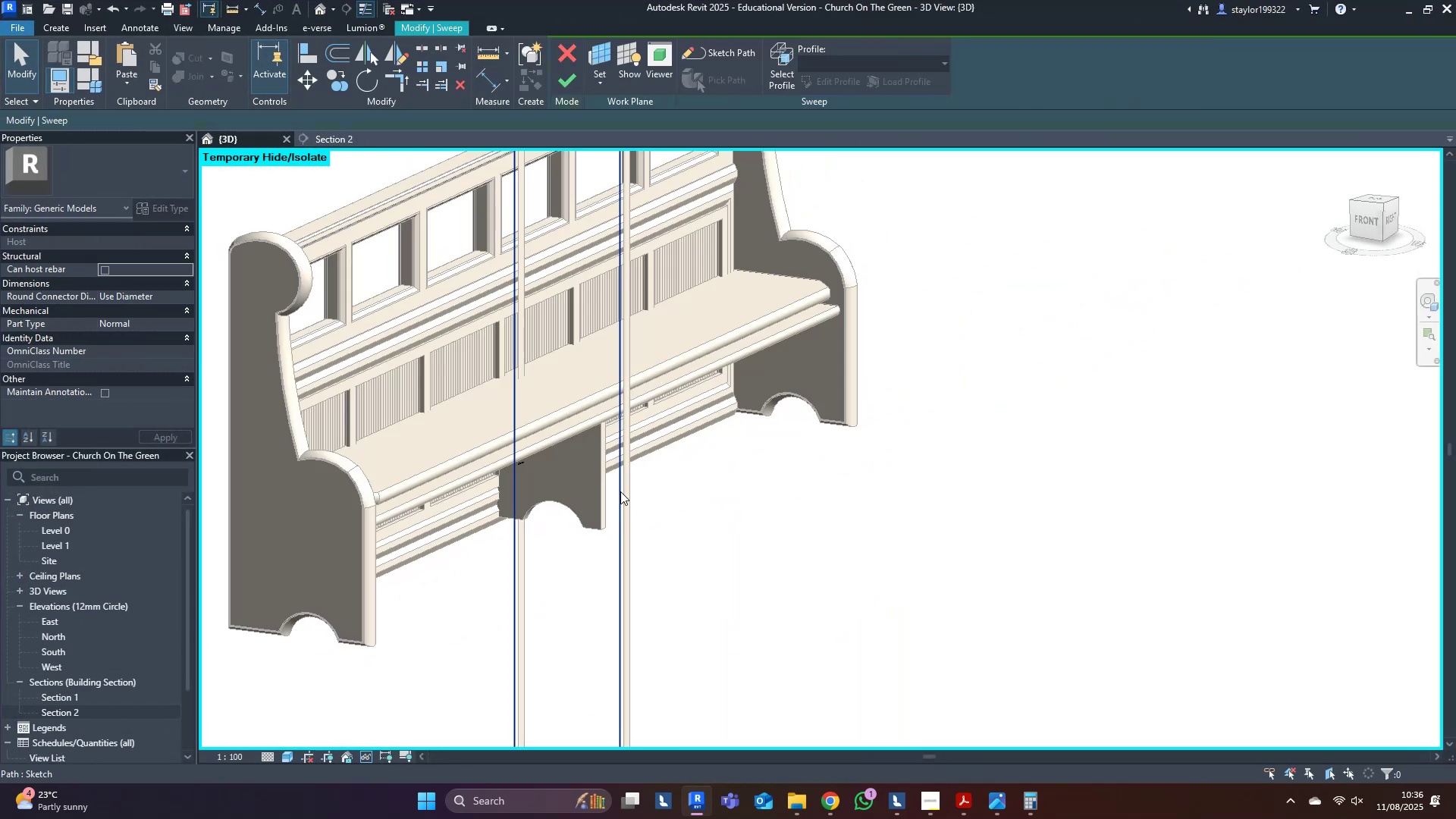 
triple_click([620, 491])
 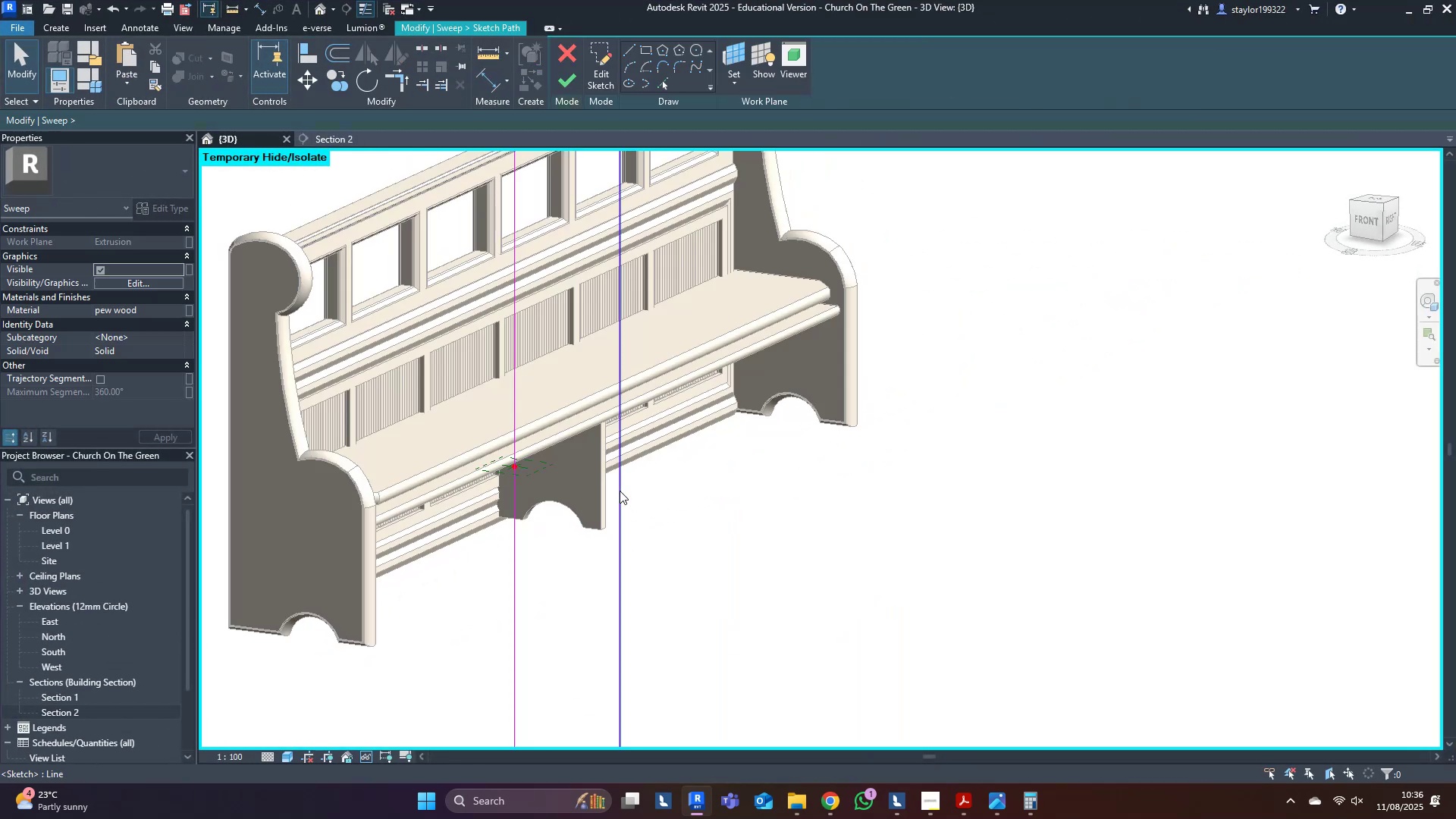 
key(Tab)
 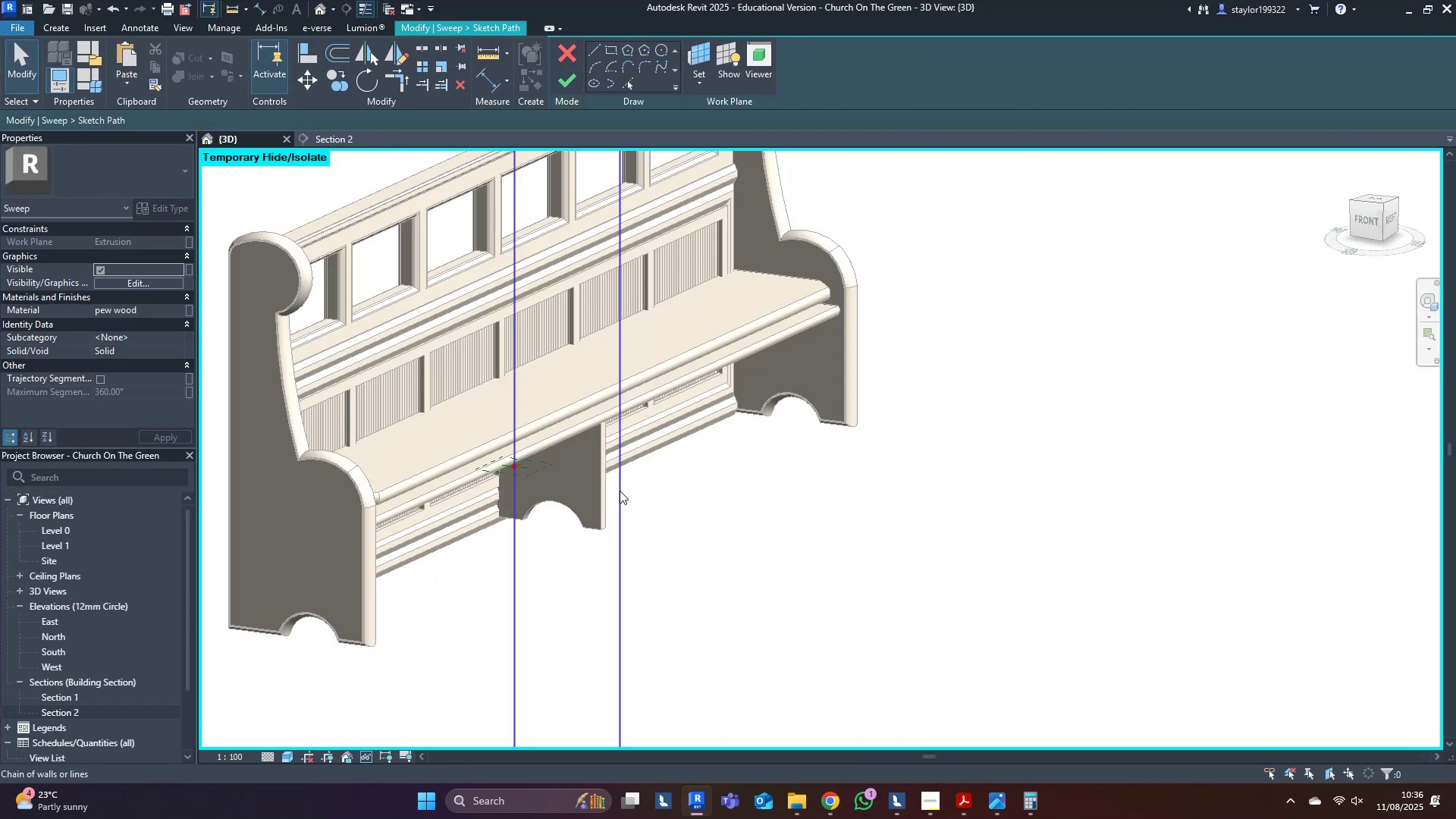 
triple_click([620, 491])
 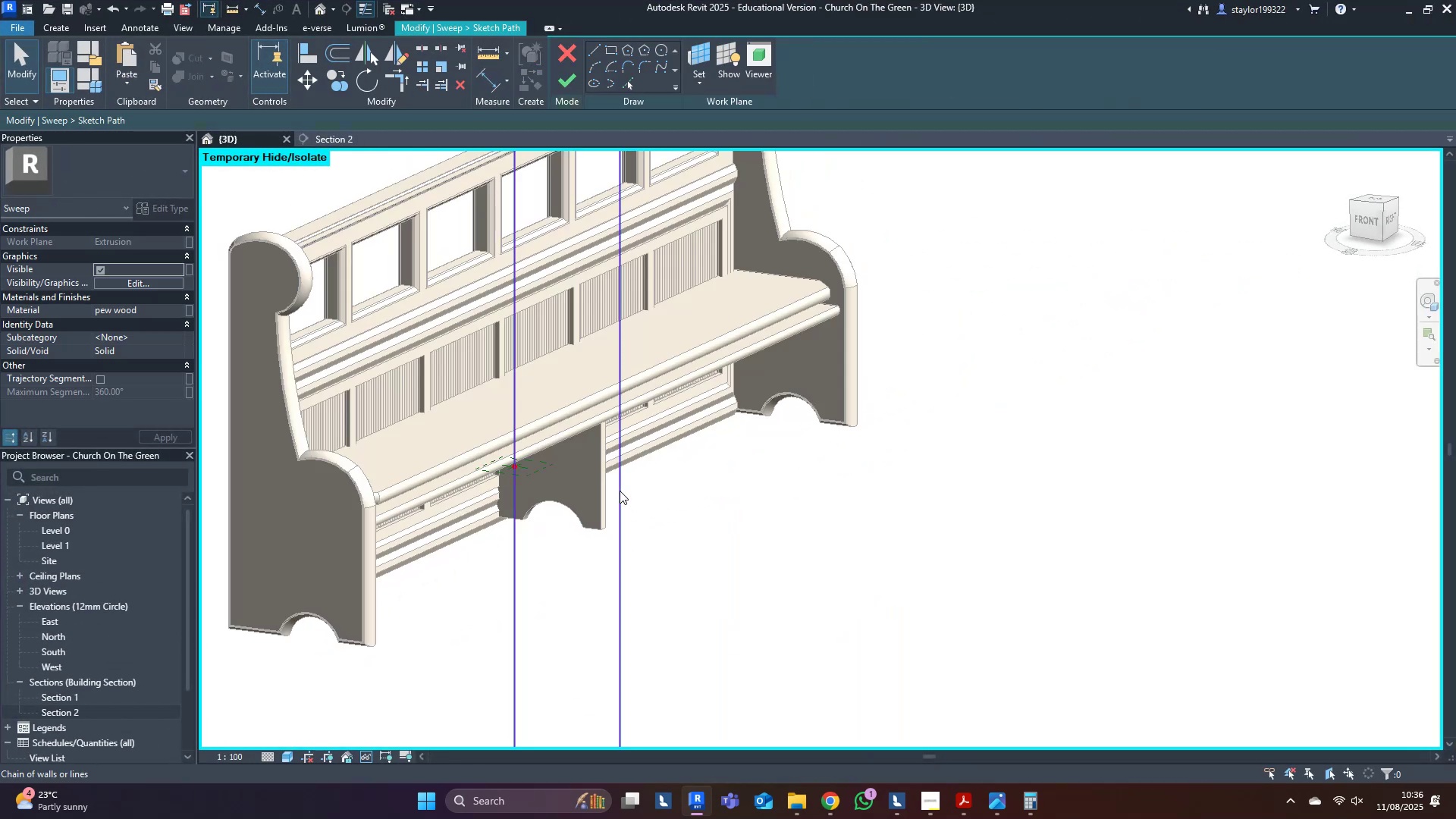 
key(Delete)
 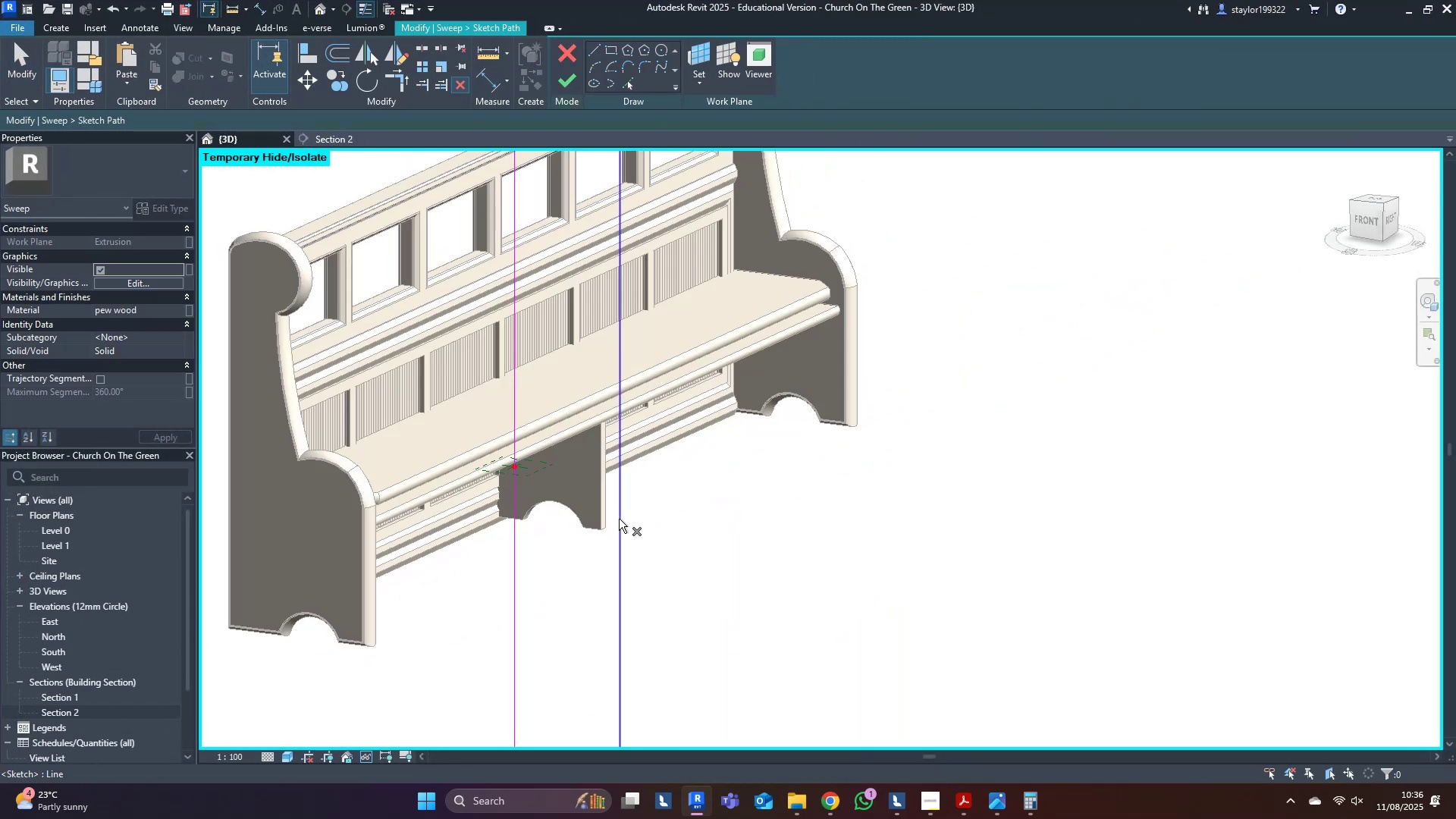 
hold_key(key=Escape, duration=5.56)
 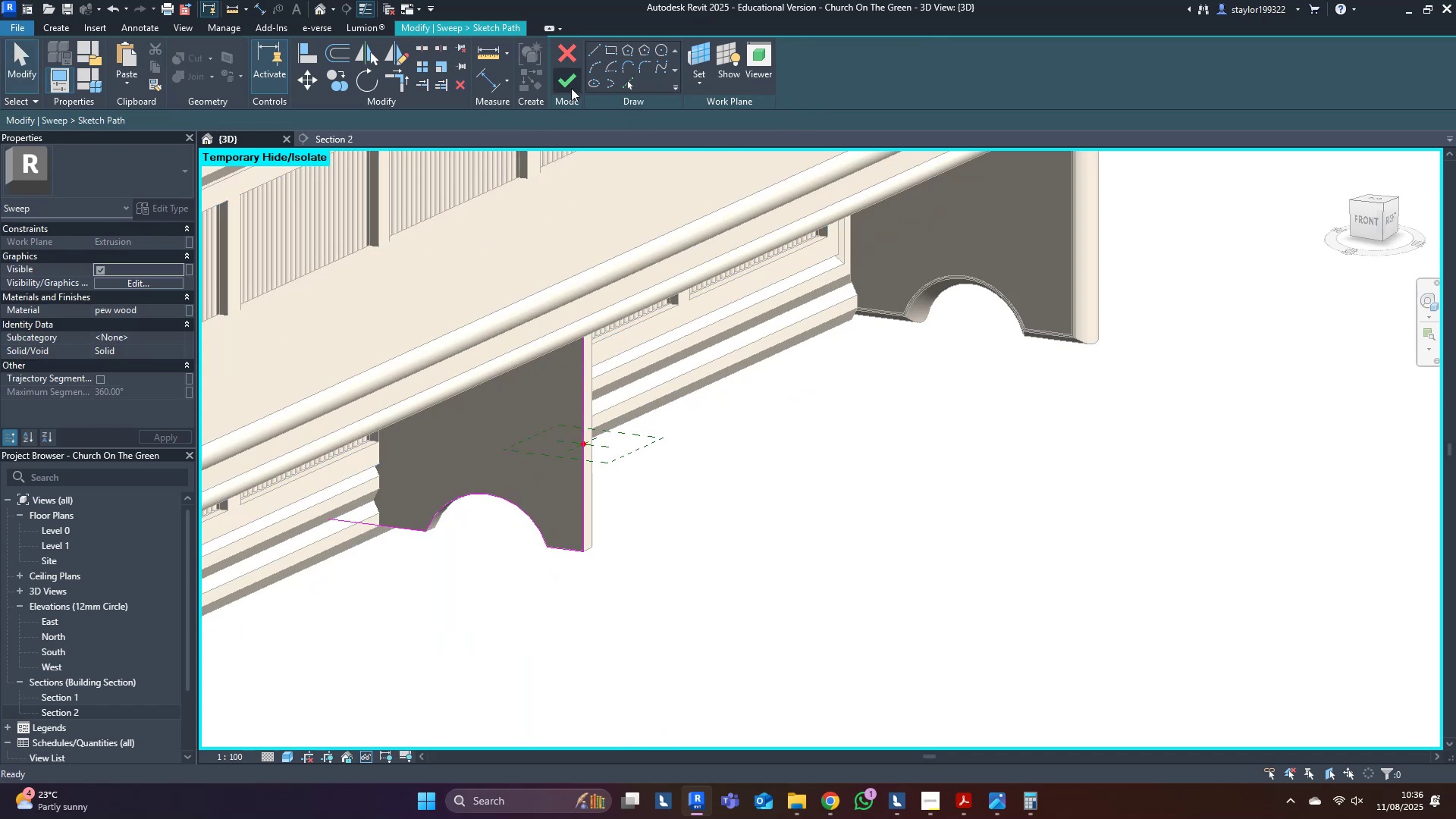 
key(Tab)
 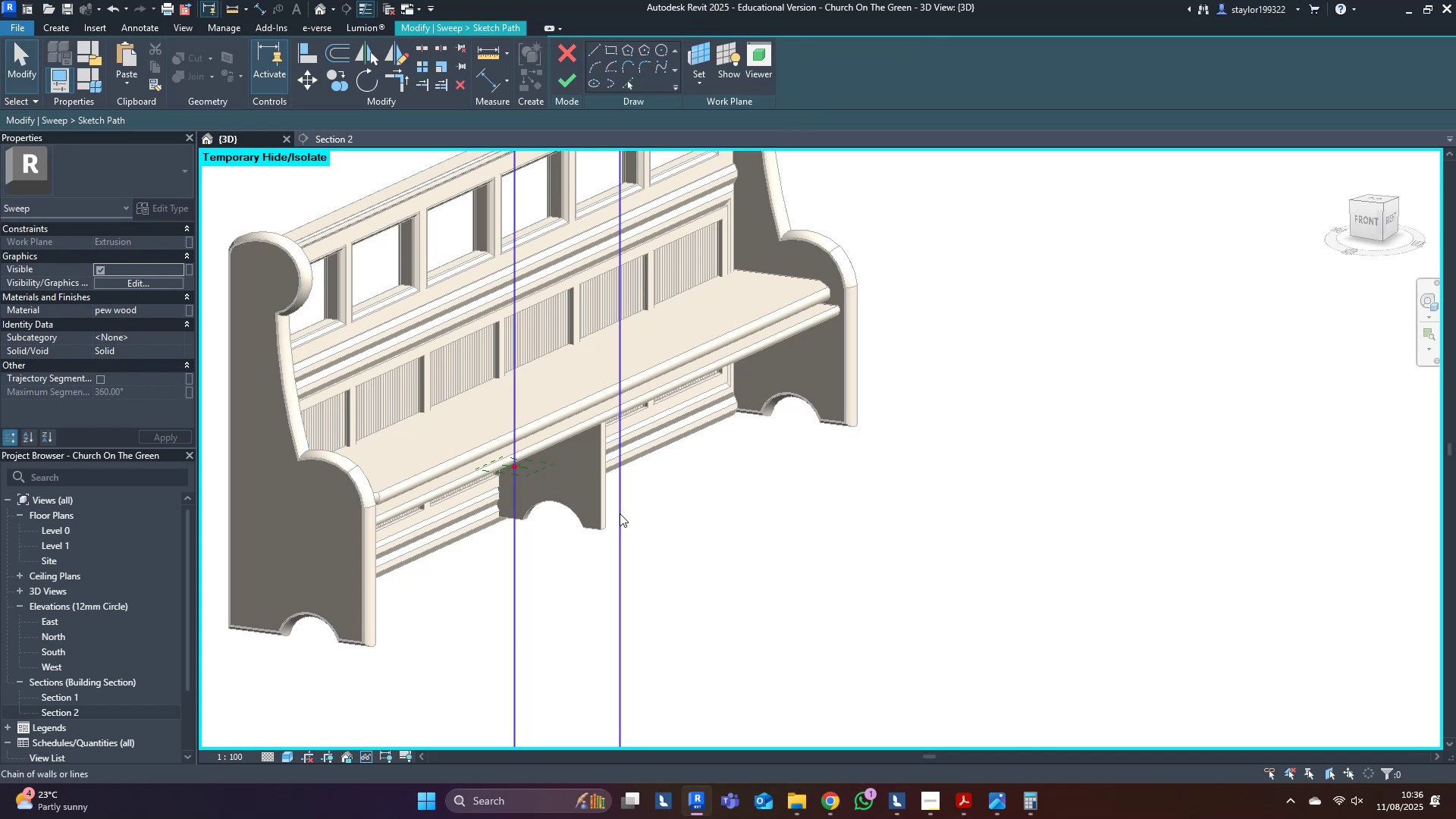 
left_click([620, 513])
 